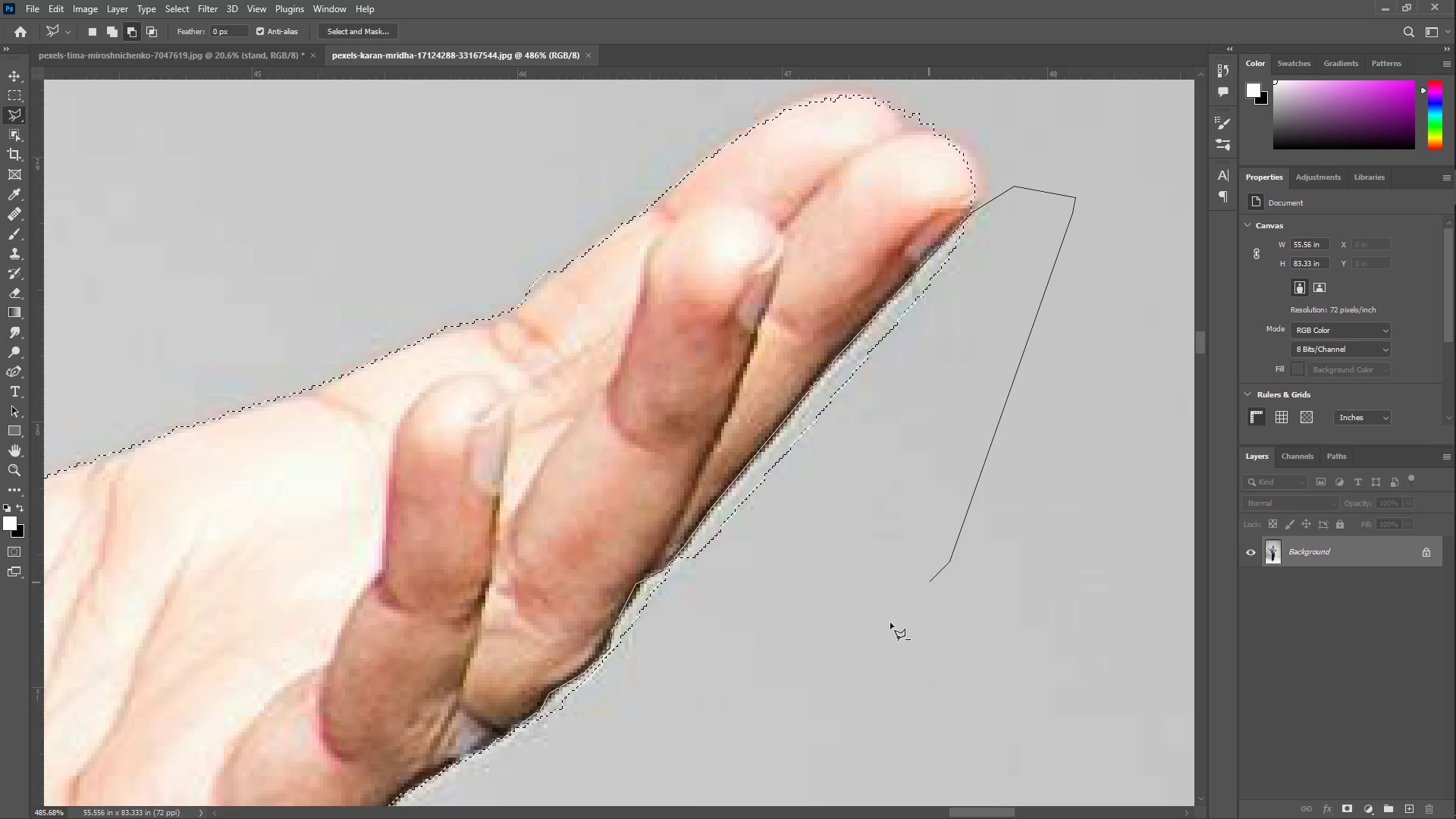 
left_click_drag(start_coordinate=[738, 730], to_coordinate=[717, 742])
 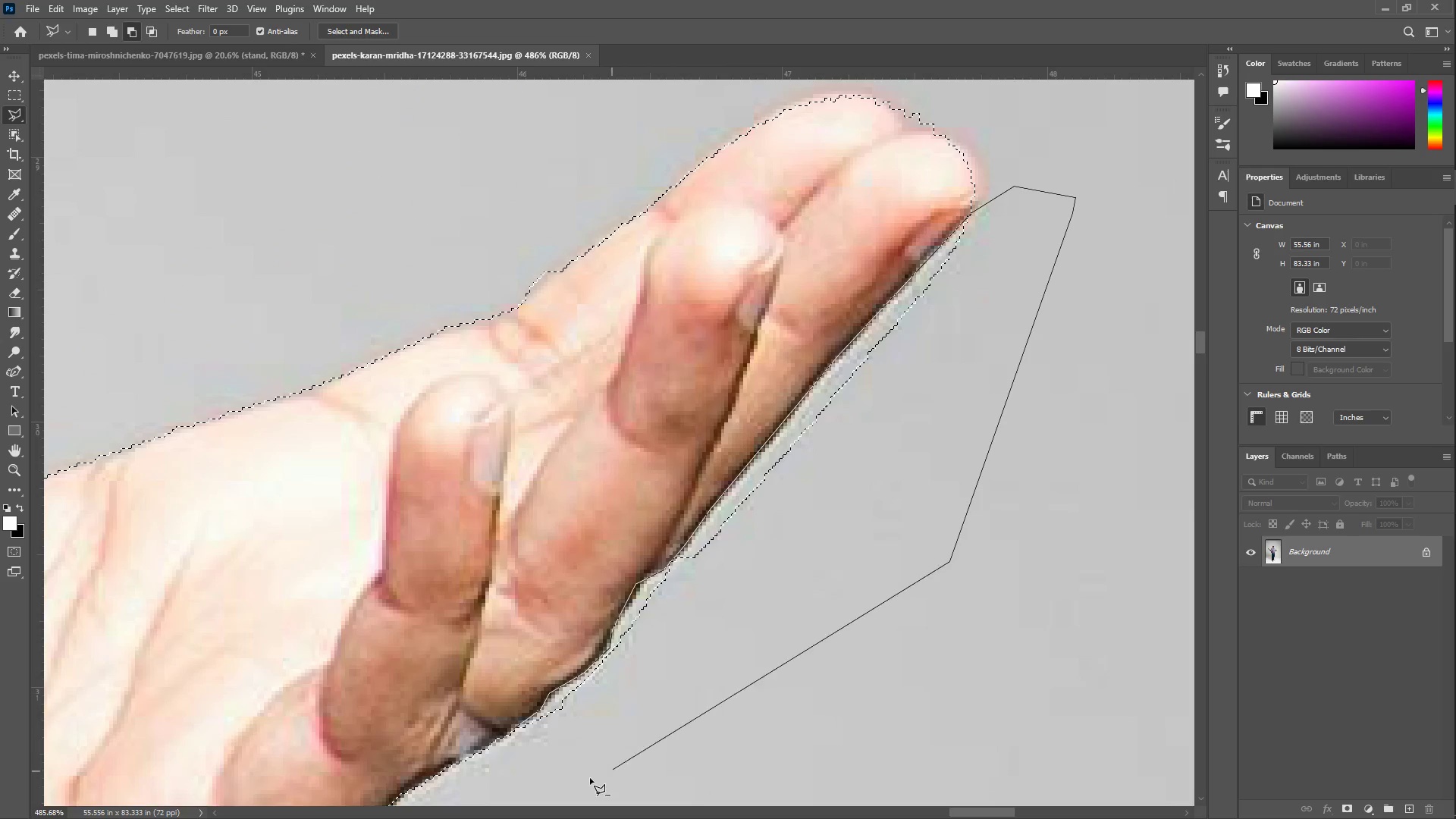 
triple_click([578, 781])
 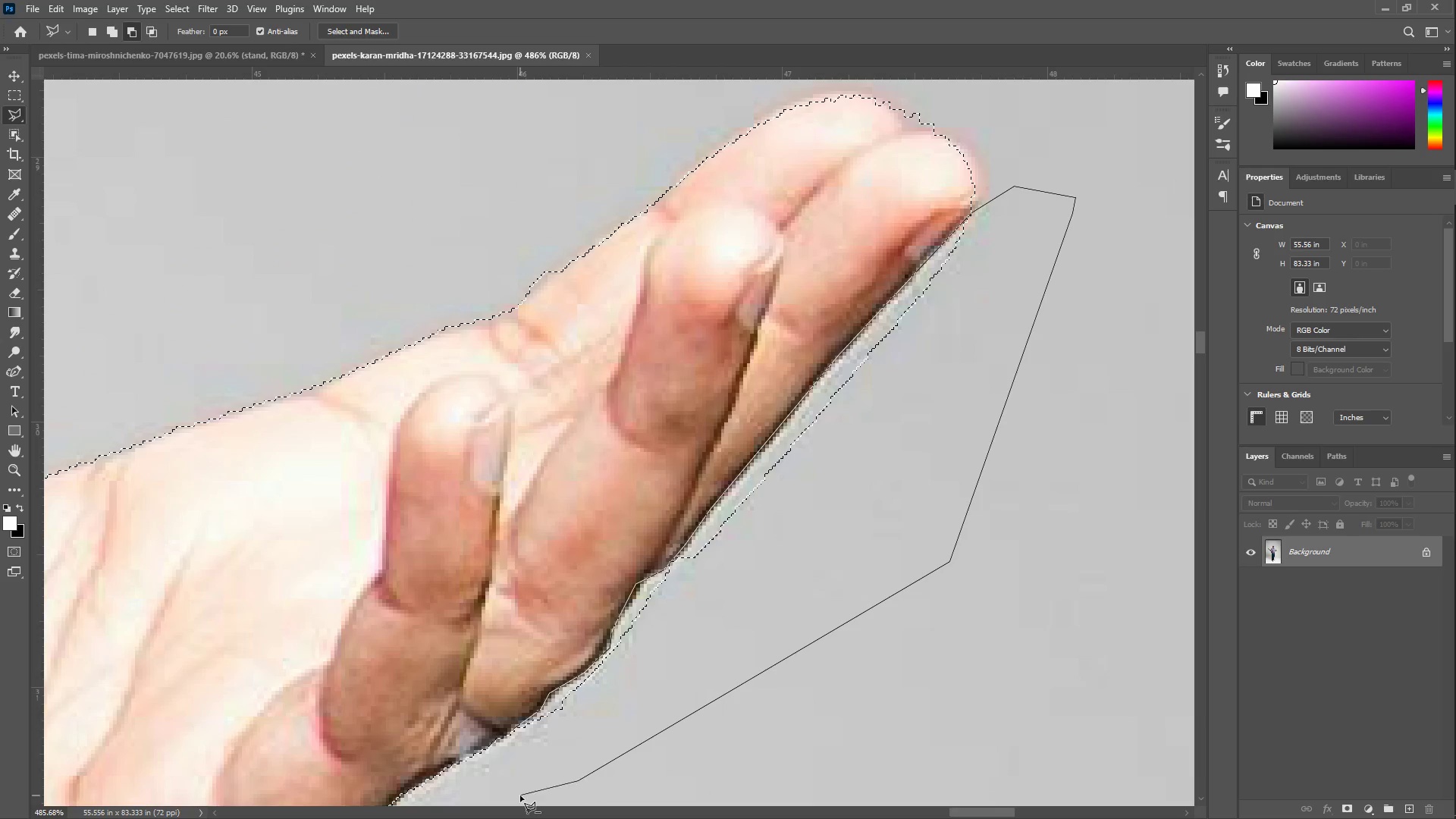 
left_click_drag(start_coordinate=[519, 795], to_coordinate=[513, 787])
 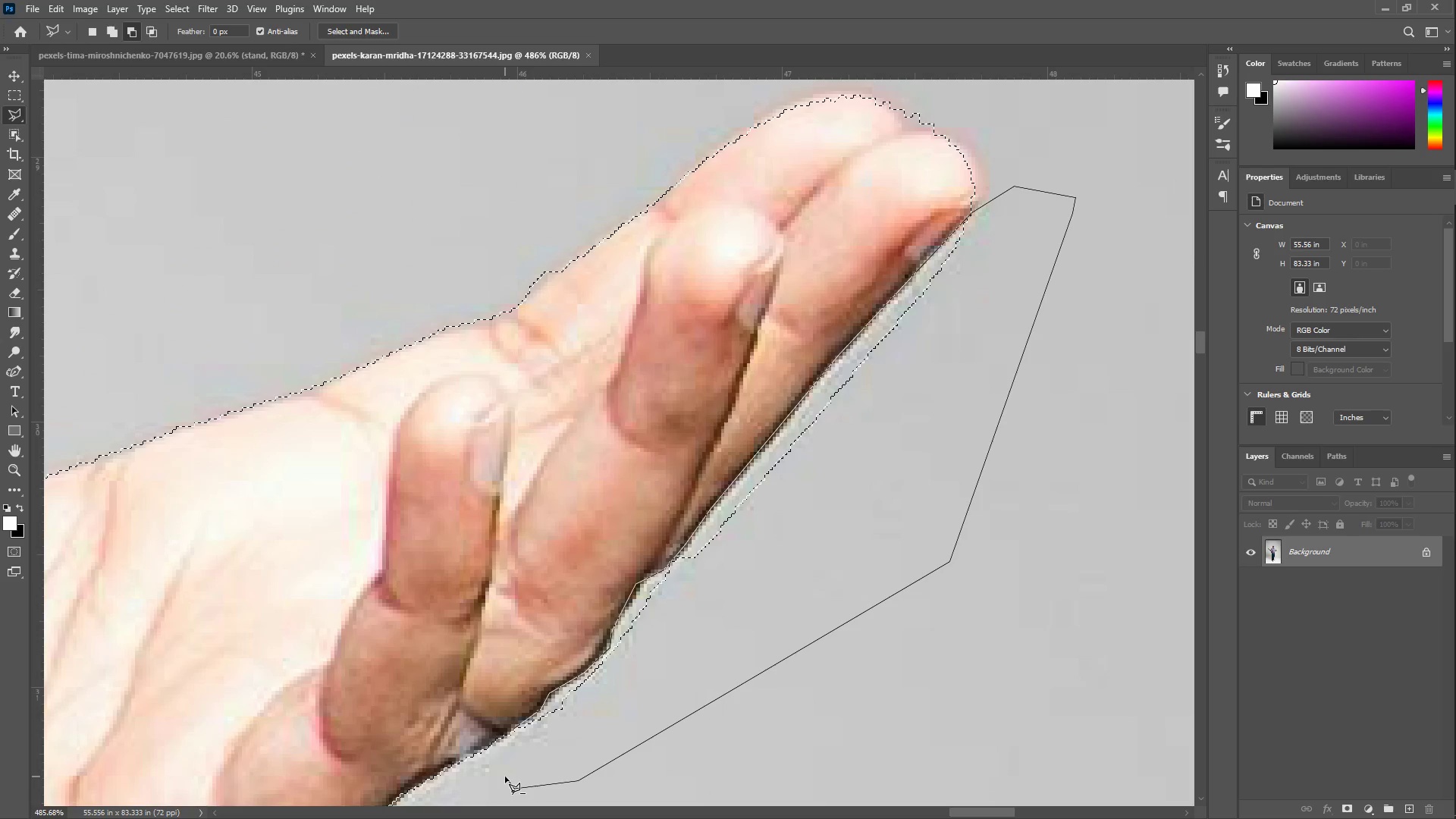 
triple_click([505, 777])
 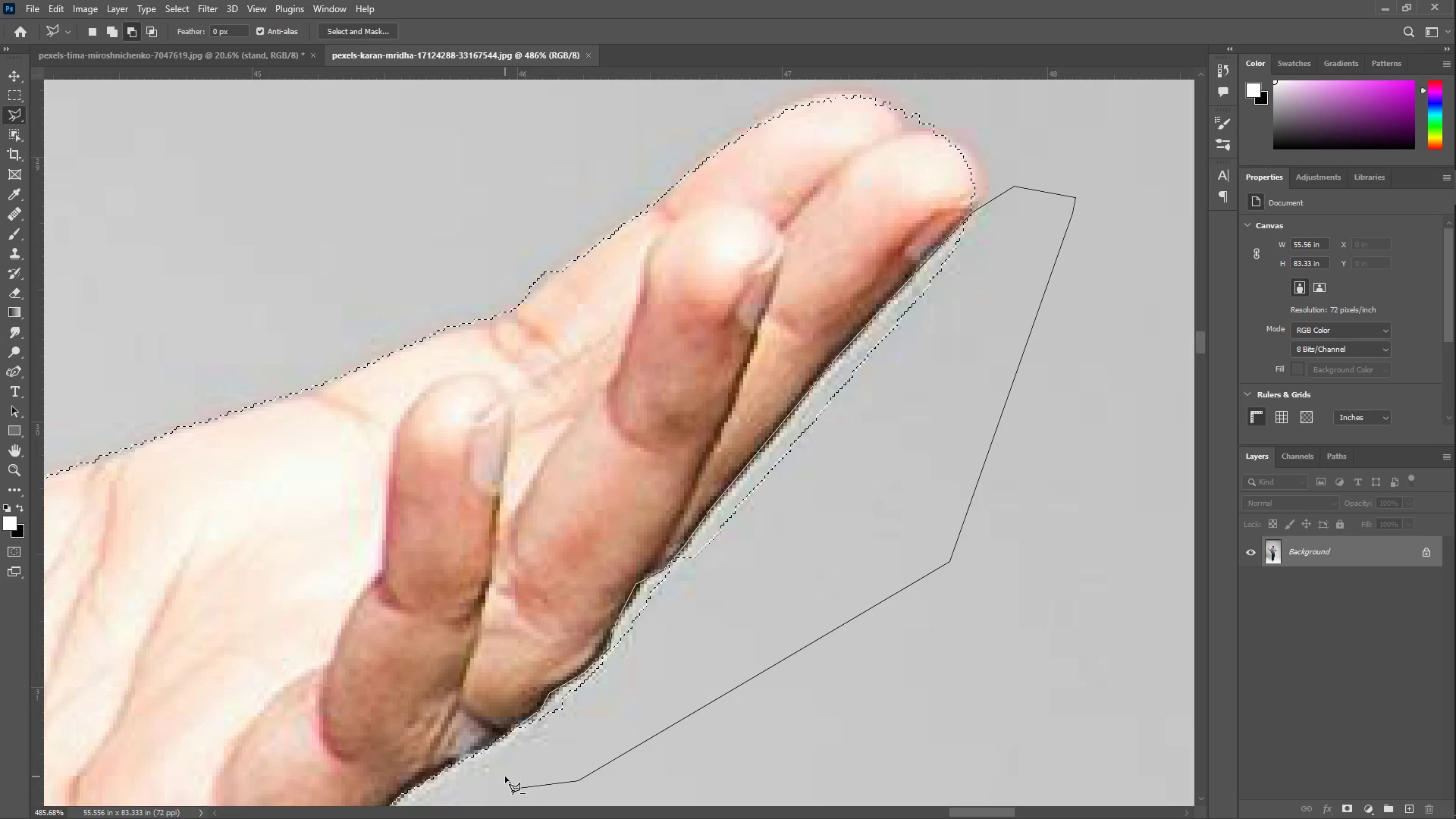 
triple_click([505, 776])
 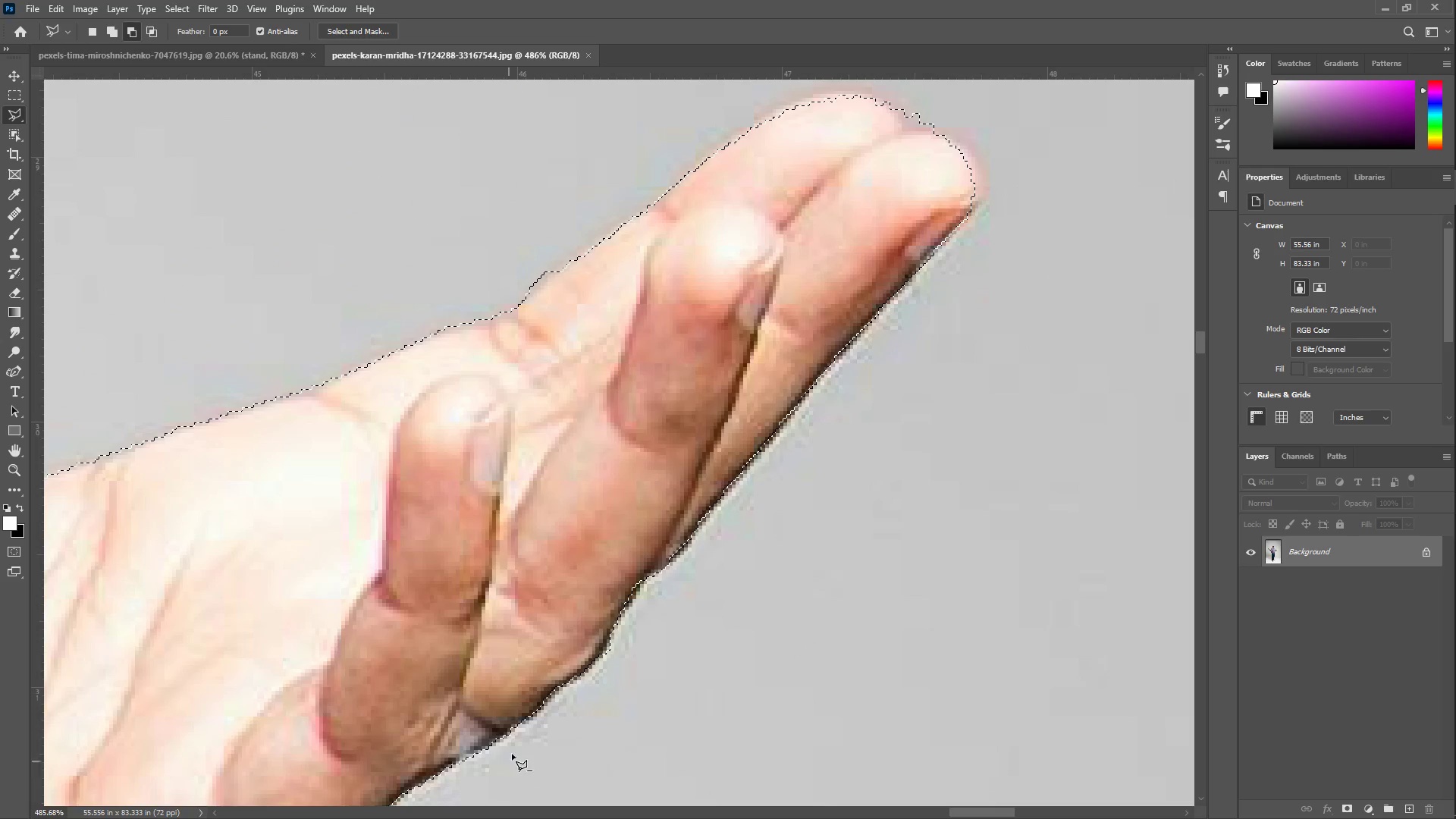 
type(zzz)
 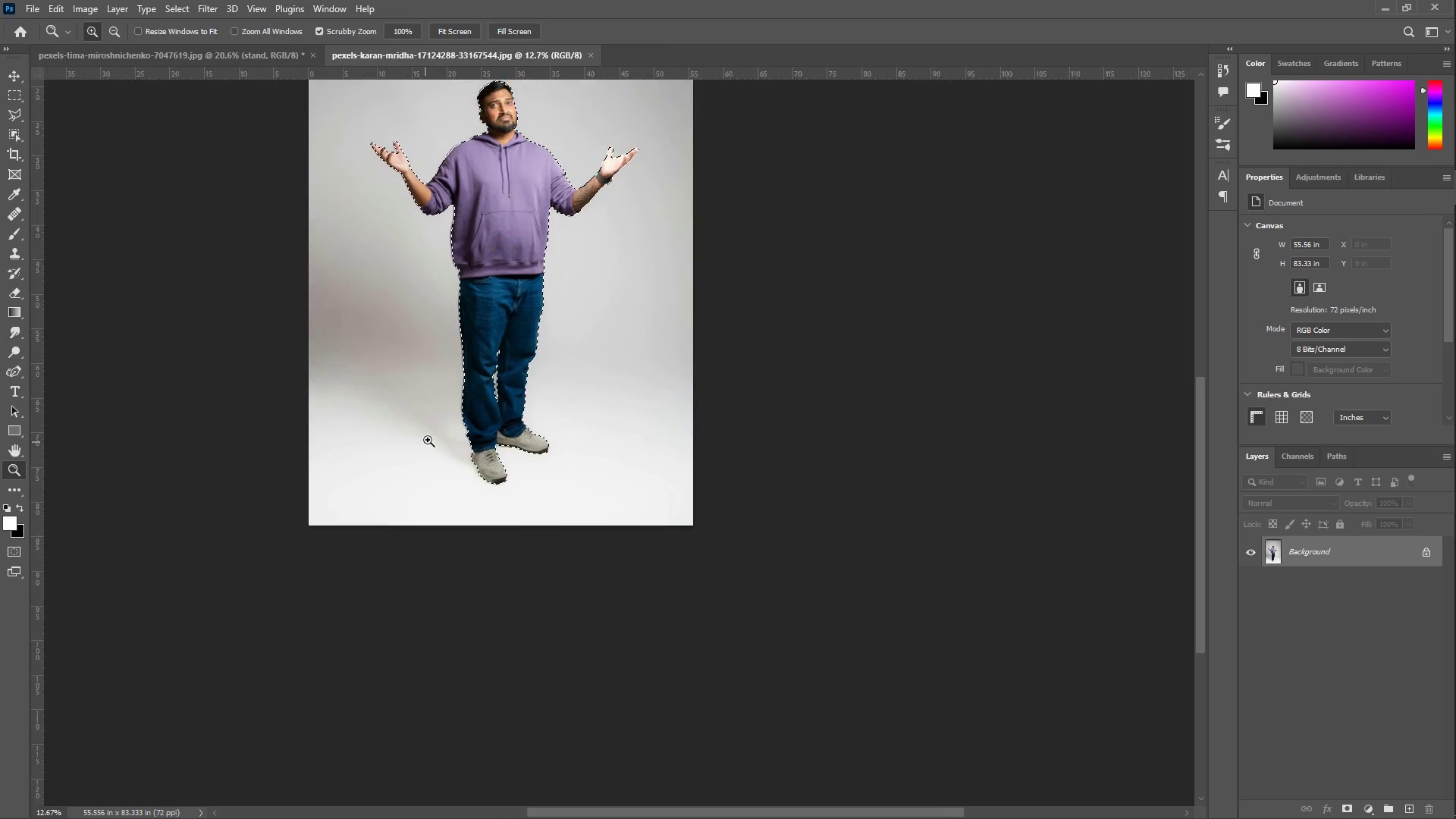 
left_click_drag(start_coordinate=[635, 473], to_coordinate=[507, 508])
 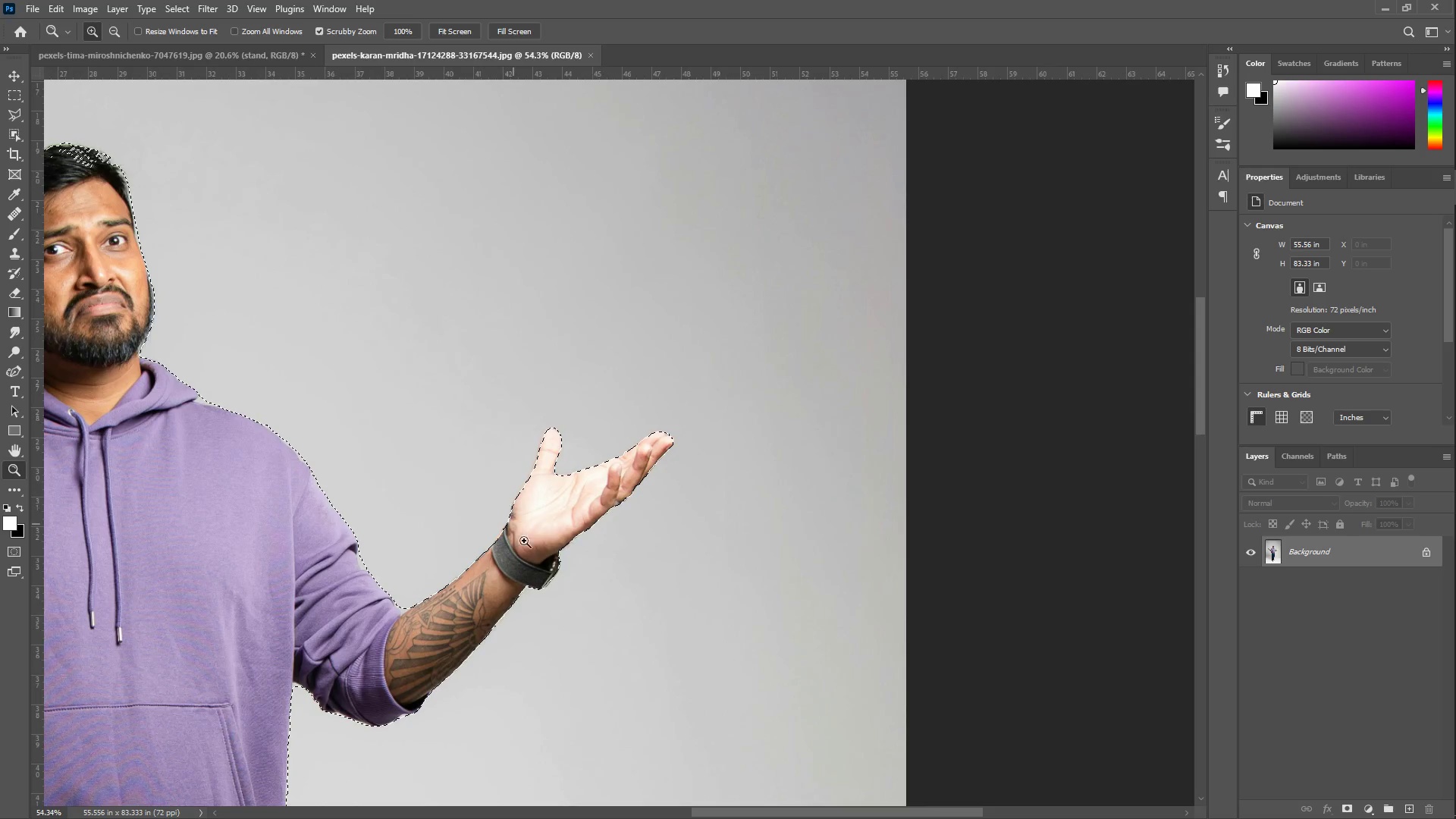 
hold_key(key=Space, duration=1.53)
 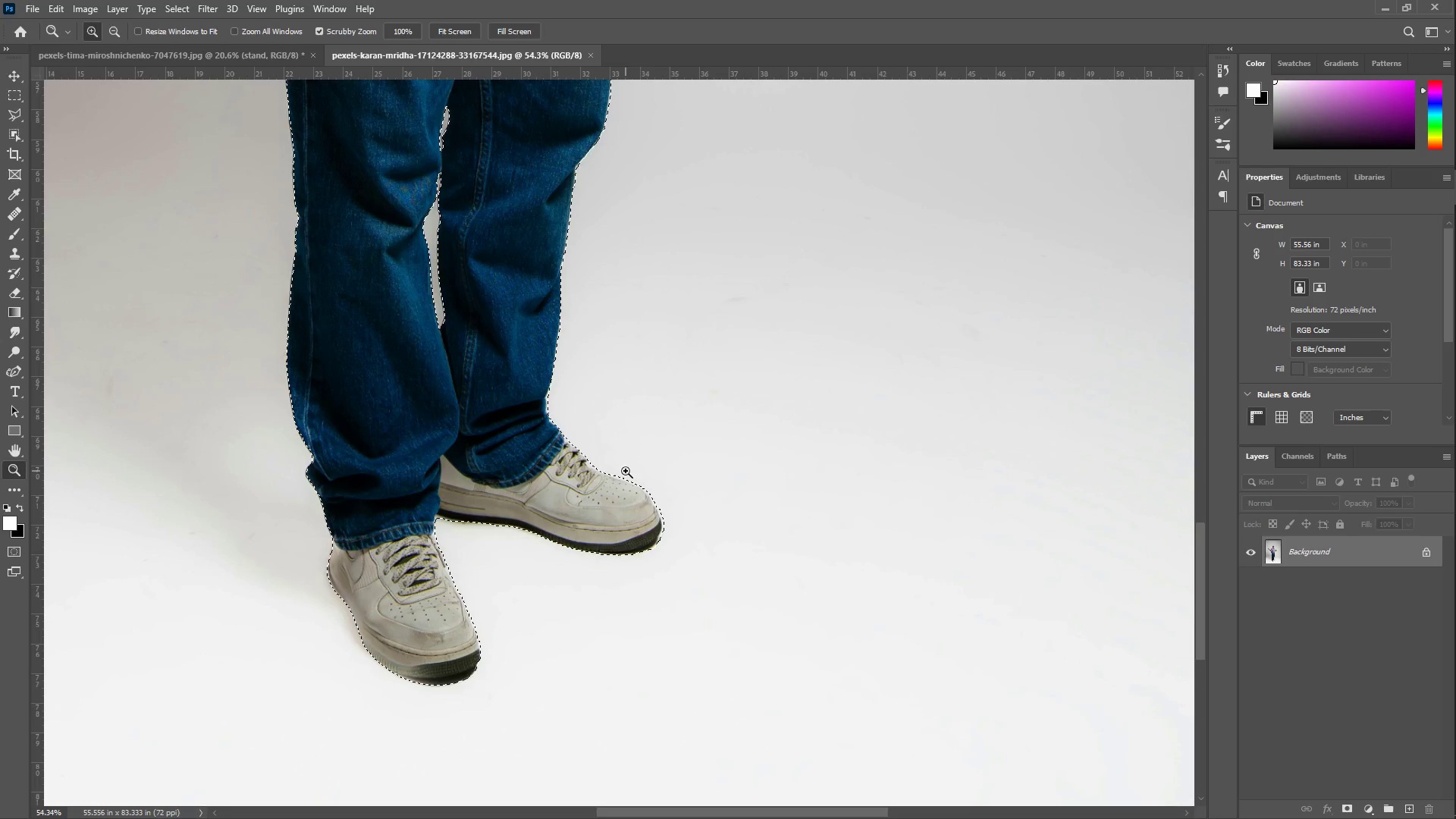 
left_click_drag(start_coordinate=[584, 653], to_coordinate=[995, 179])
 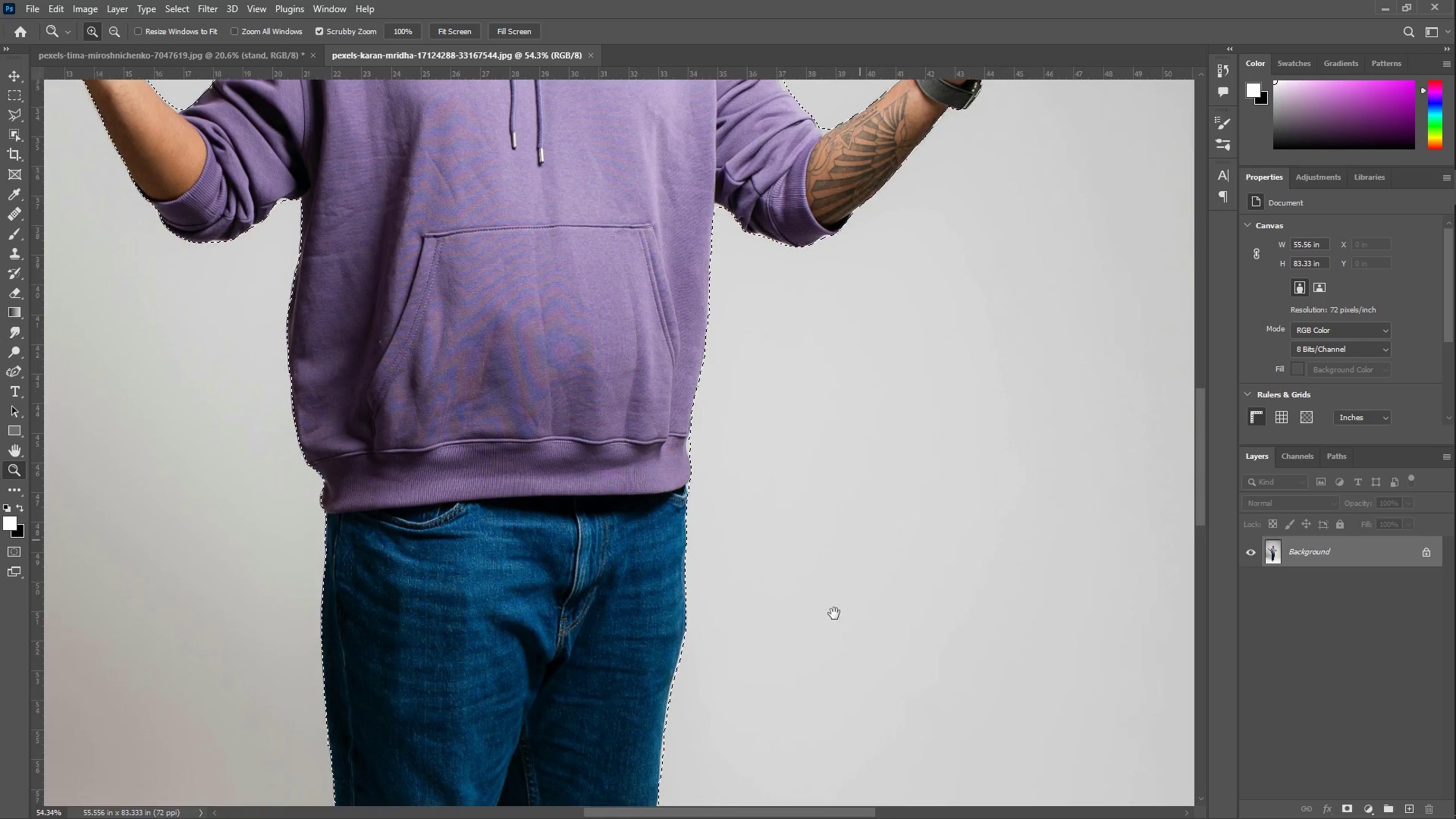 
left_click_drag(start_coordinate=[818, 675], to_coordinate=[745, 234])
 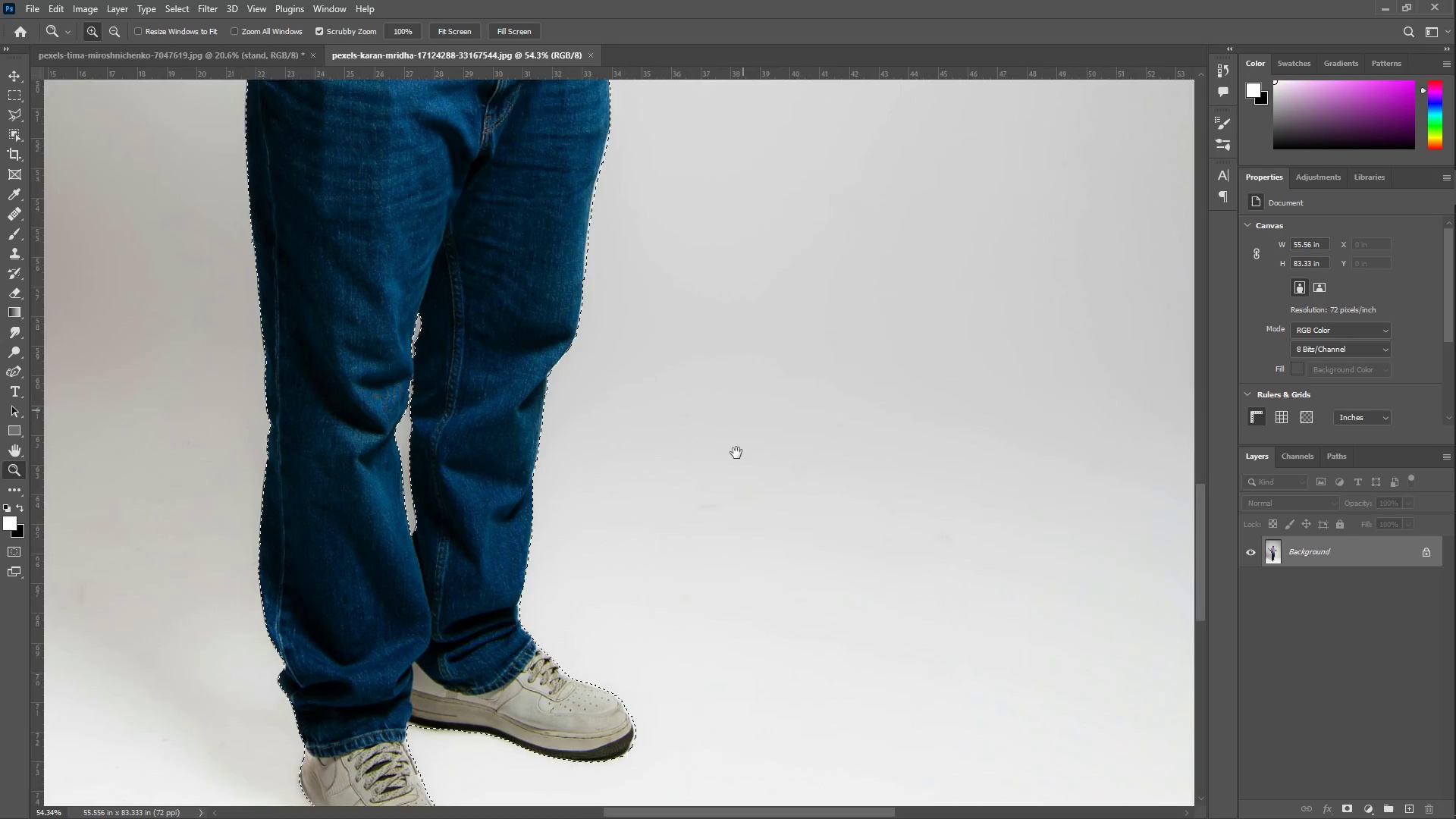 
left_click_drag(start_coordinate=[678, 585], to_coordinate=[722, 469])
 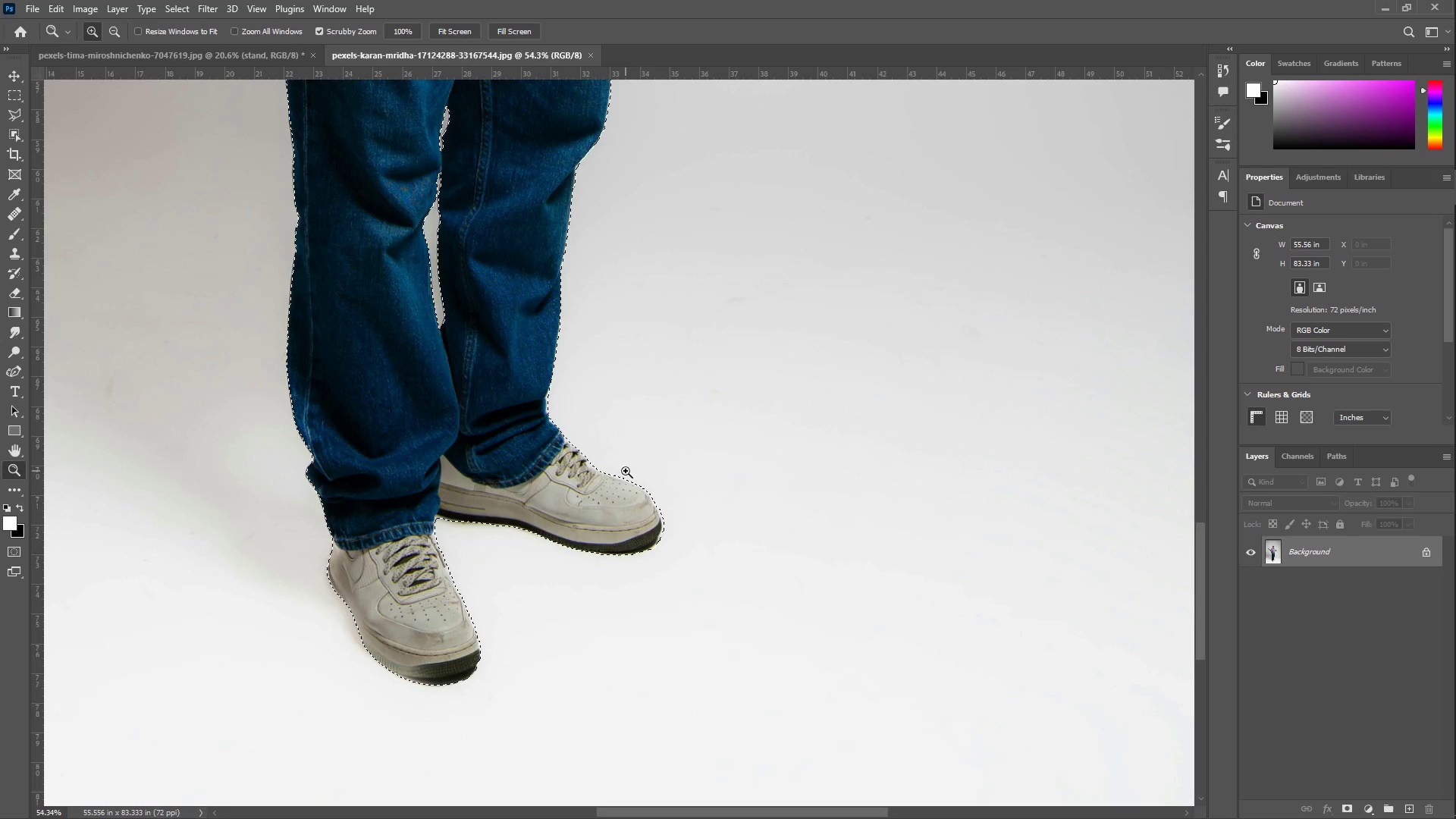 
hold_key(key=Space, duration=0.47)
 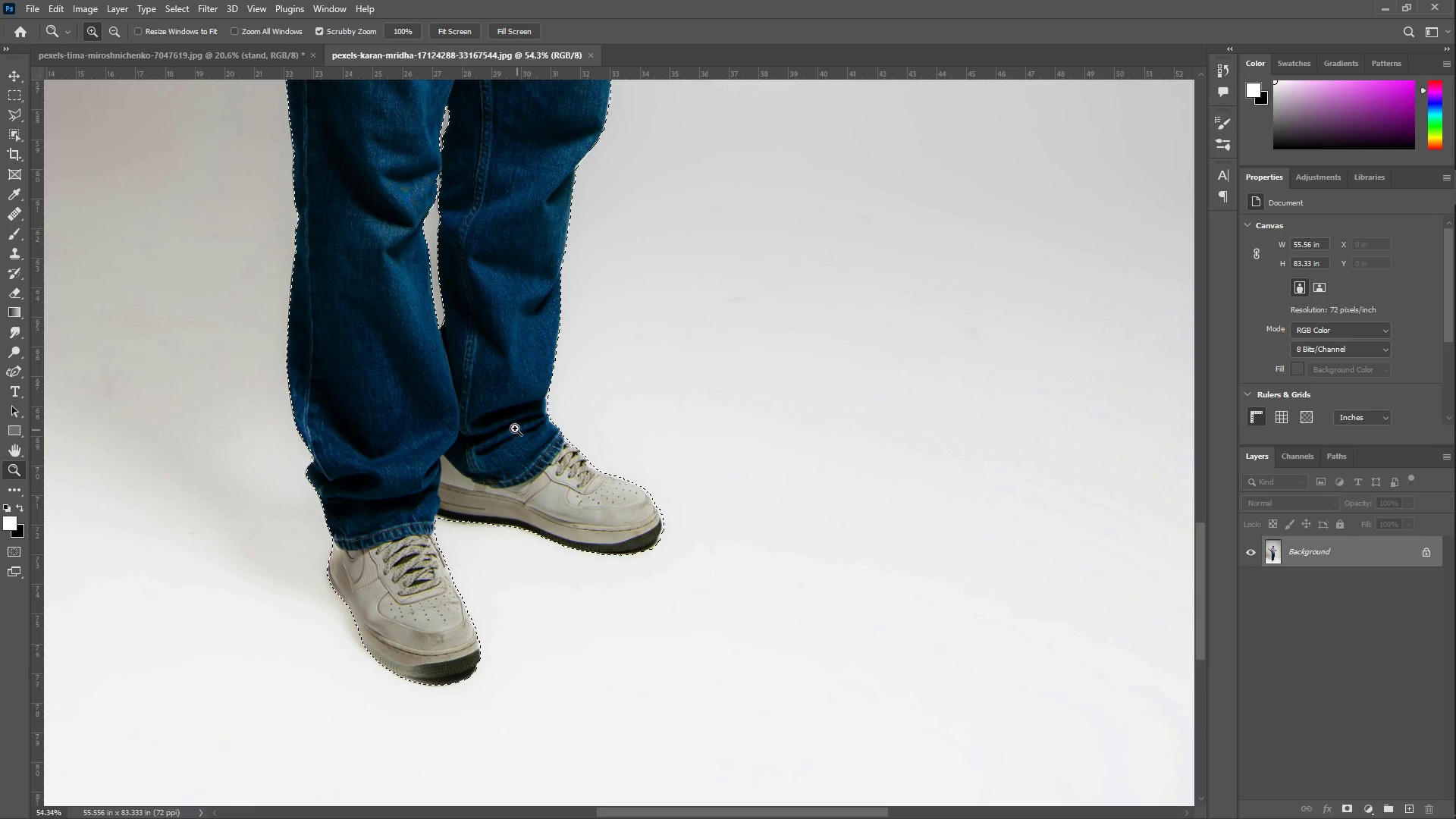 
left_click_drag(start_coordinate=[514, 423], to_coordinate=[425, 442])
 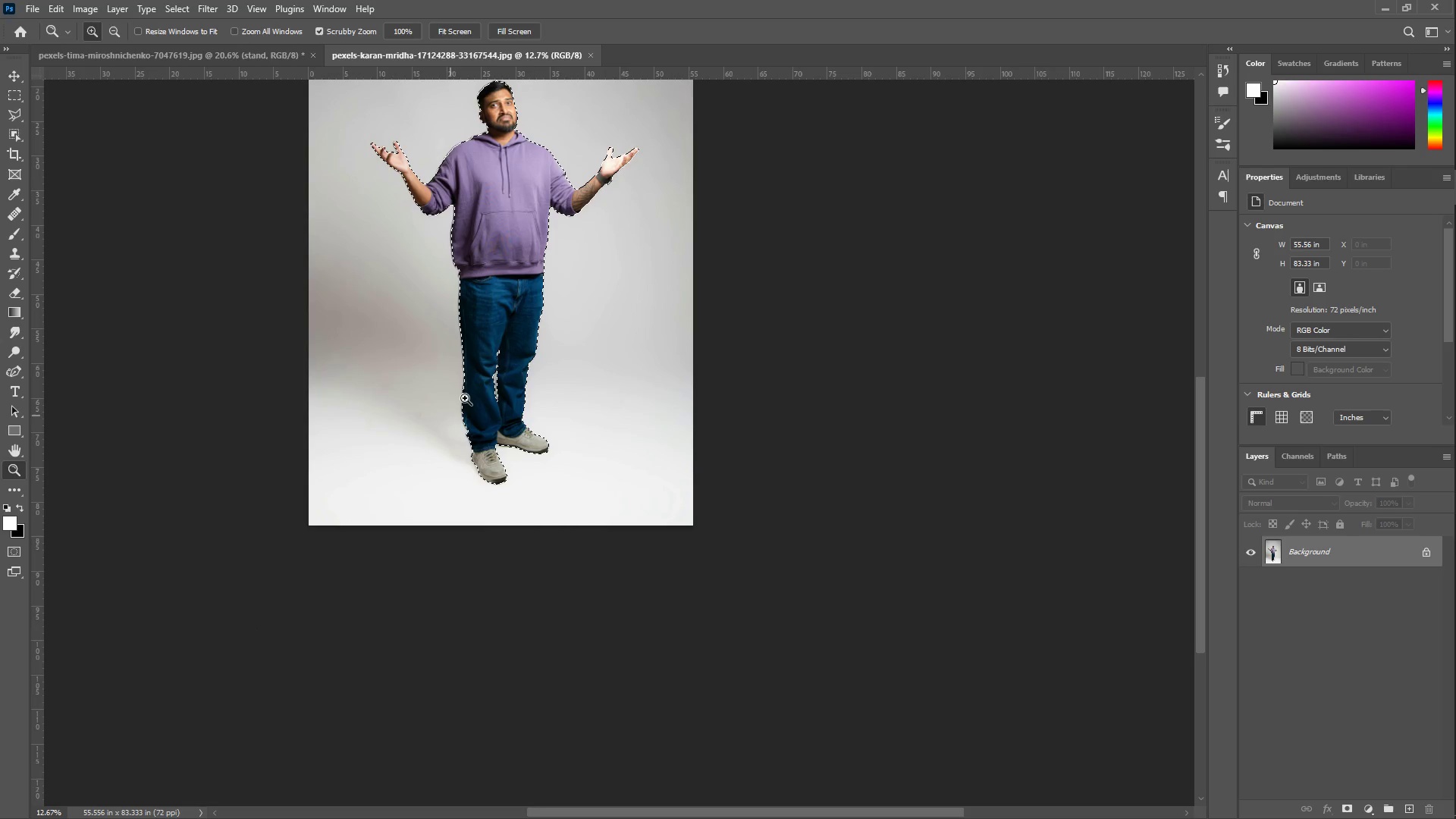 
hold_key(key=Space, duration=0.61)
 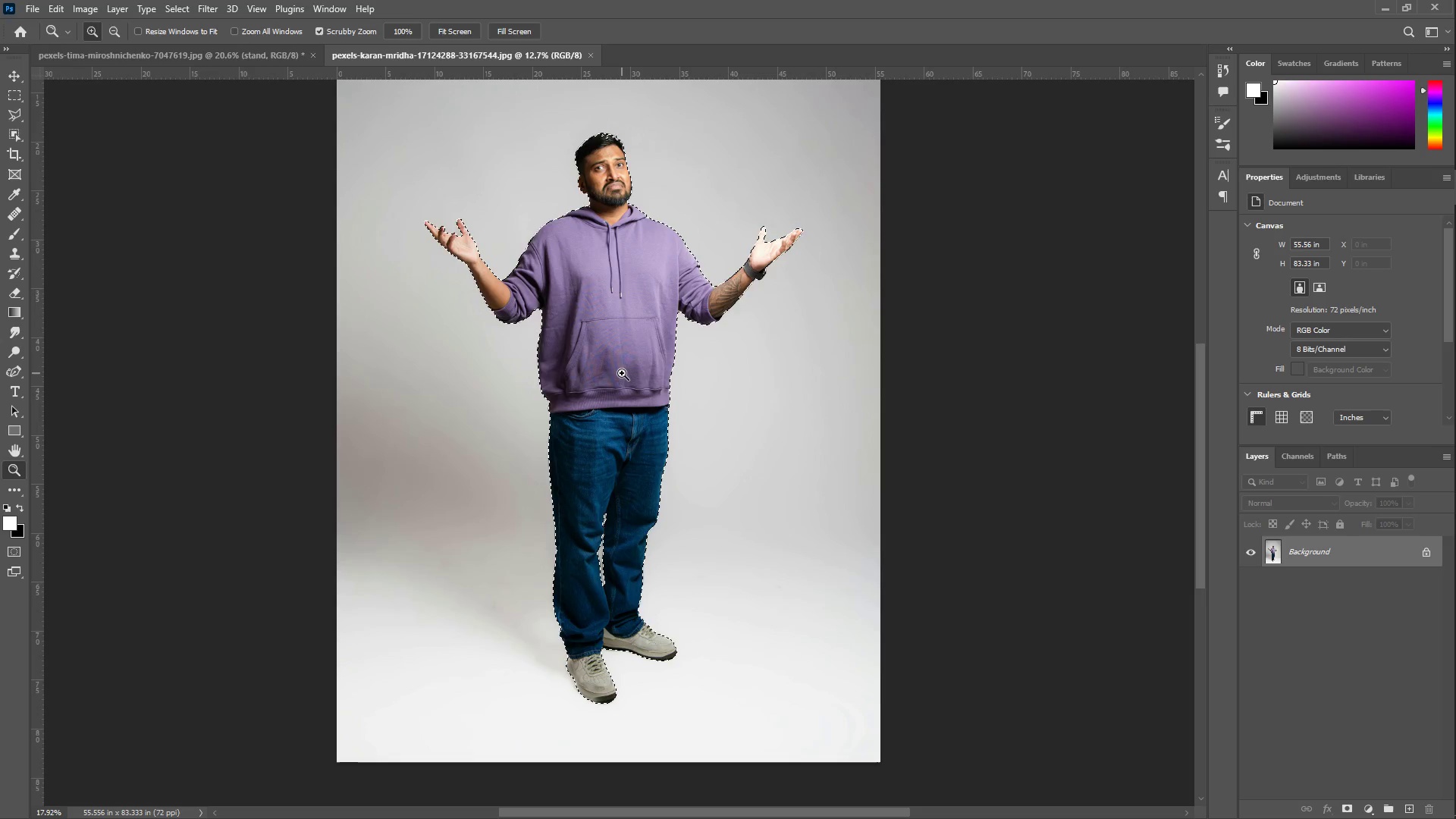 
left_click_drag(start_coordinate=[525, 359], to_coordinate=[629, 485])
 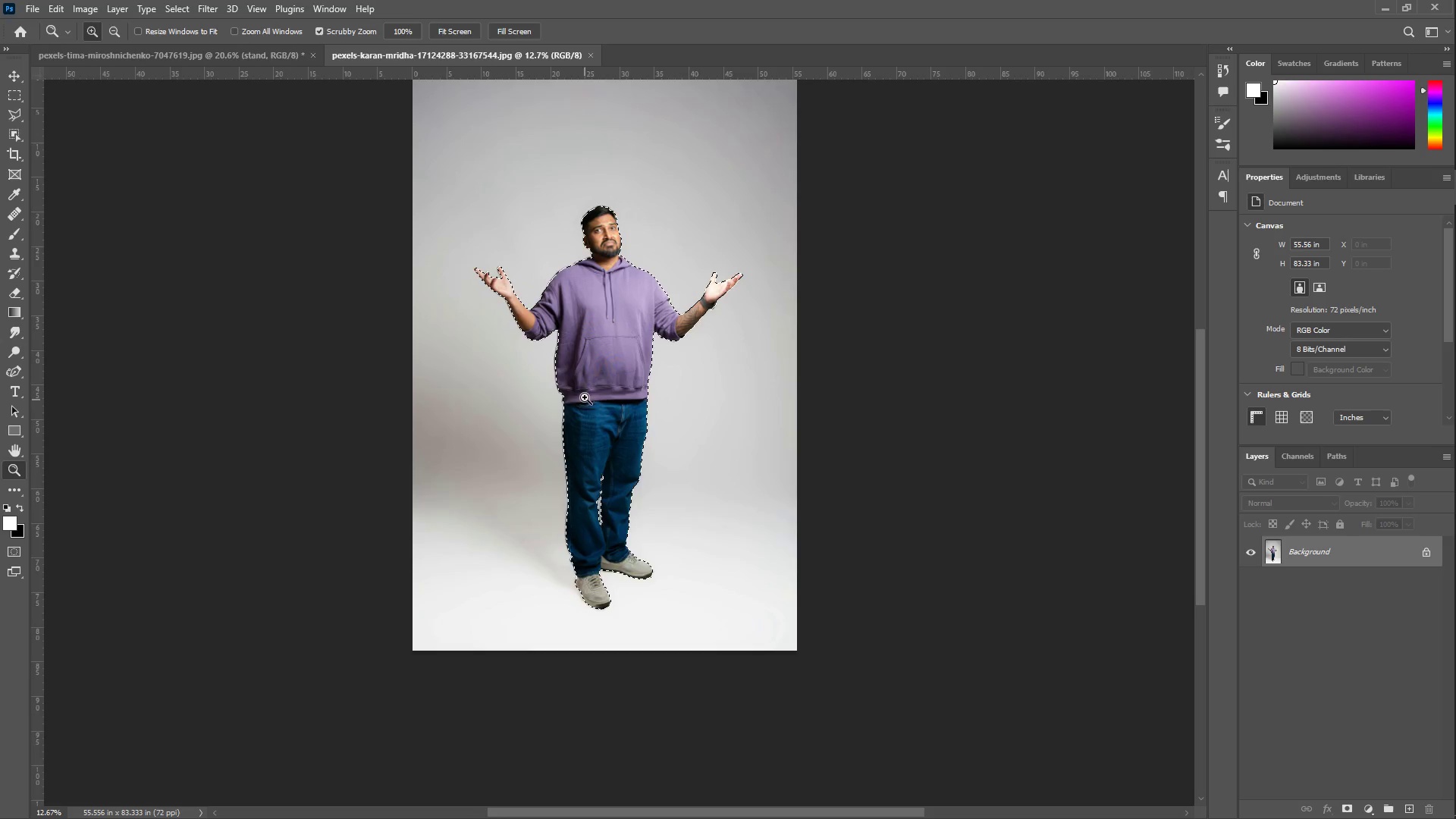 
left_click_drag(start_coordinate=[594, 381], to_coordinate=[622, 373])
 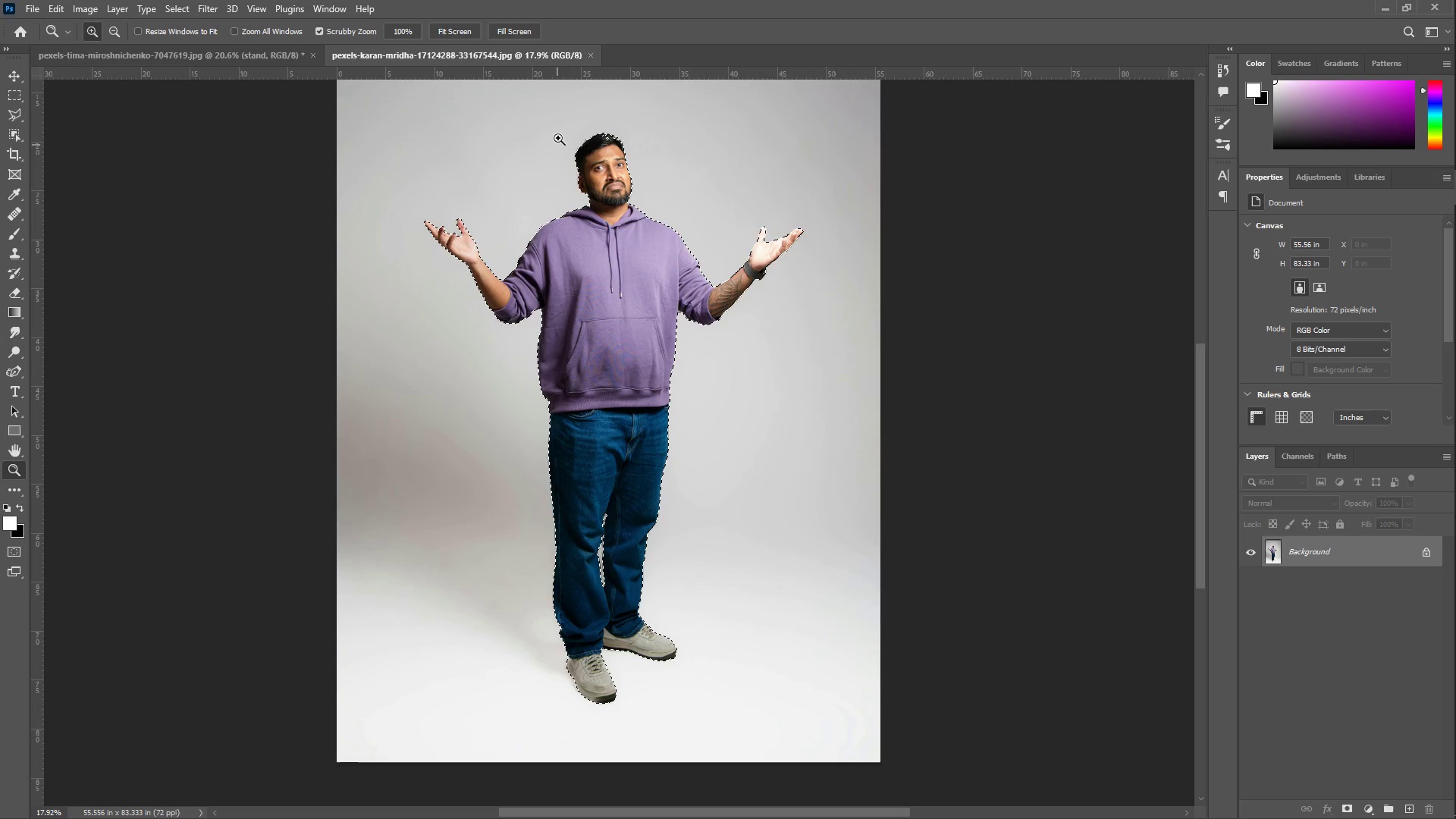 
left_click_drag(start_coordinate=[620, 142], to_coordinate=[783, 147])
 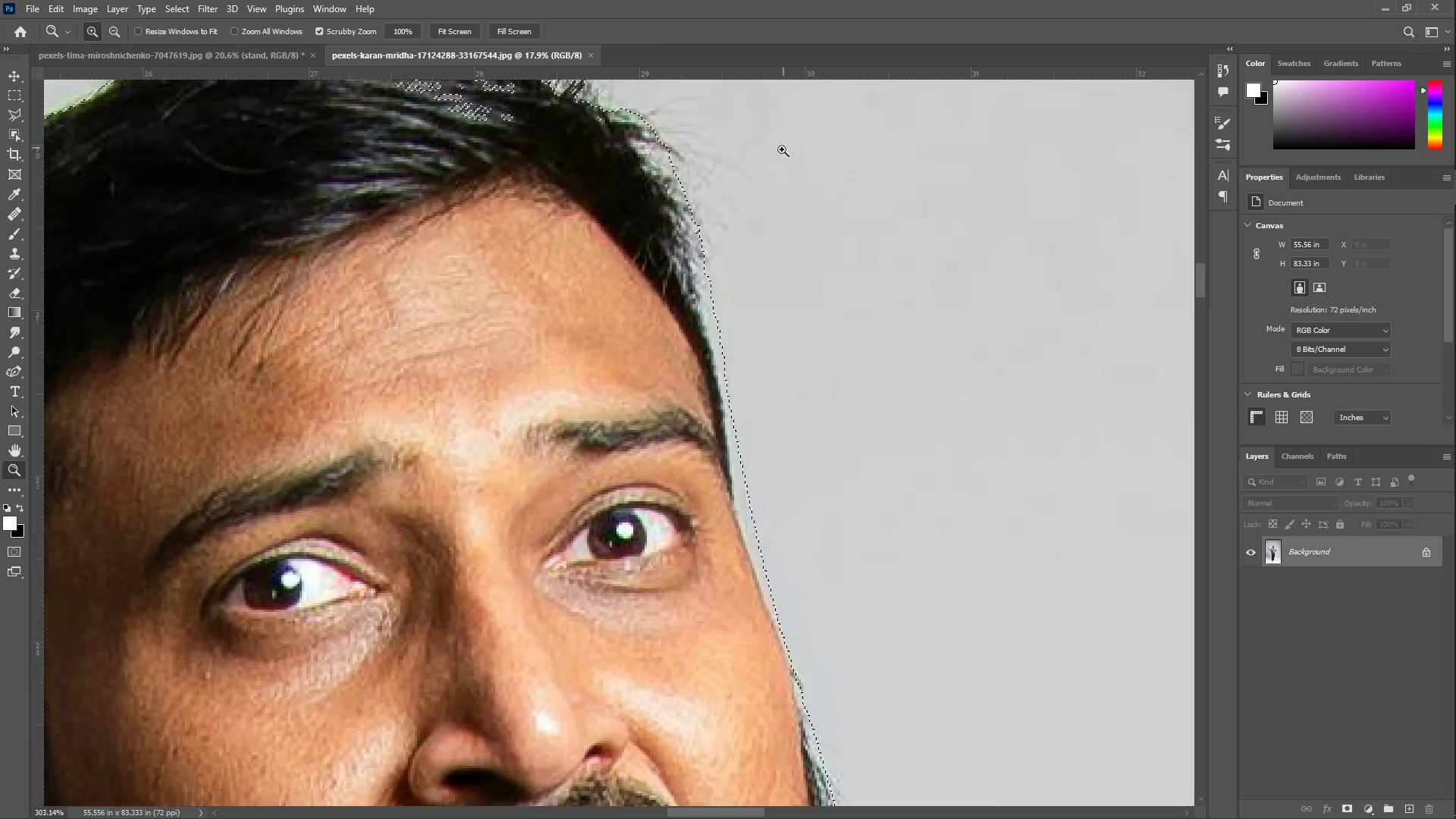 
hold_key(key=Space, duration=1.05)
 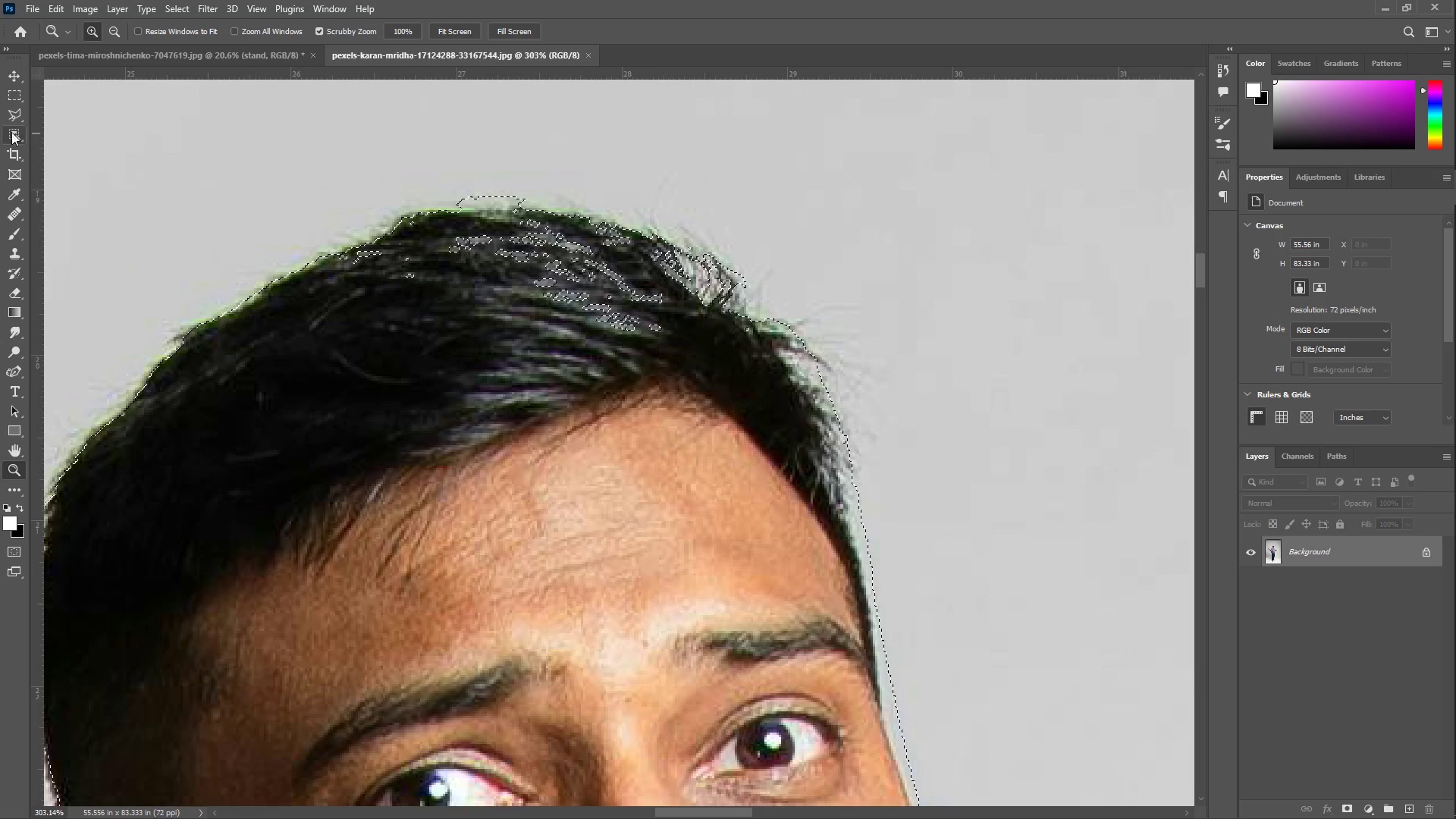 
left_click_drag(start_coordinate=[666, 224], to_coordinate=[814, 435])
 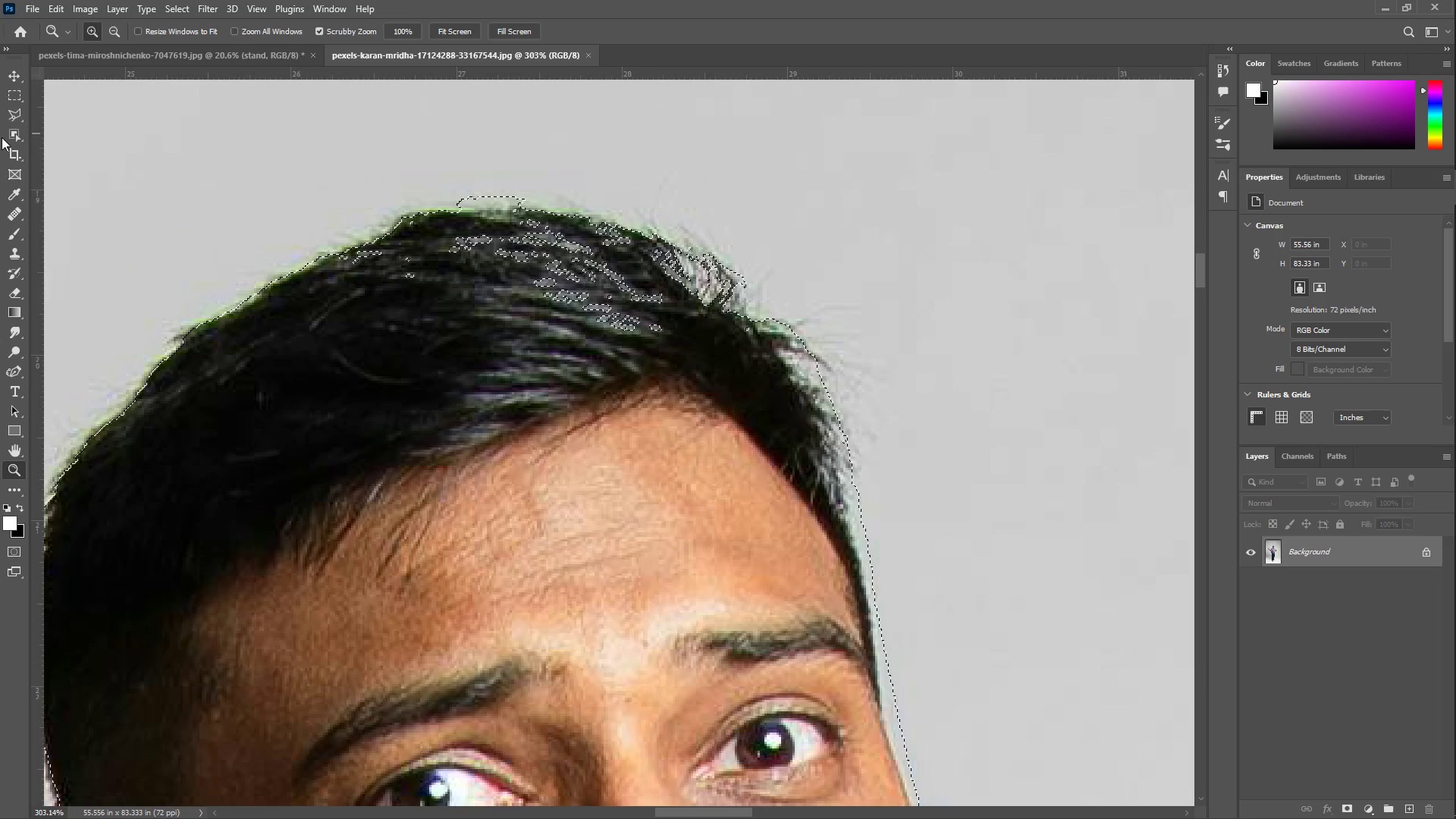 
left_click([16, 115])
 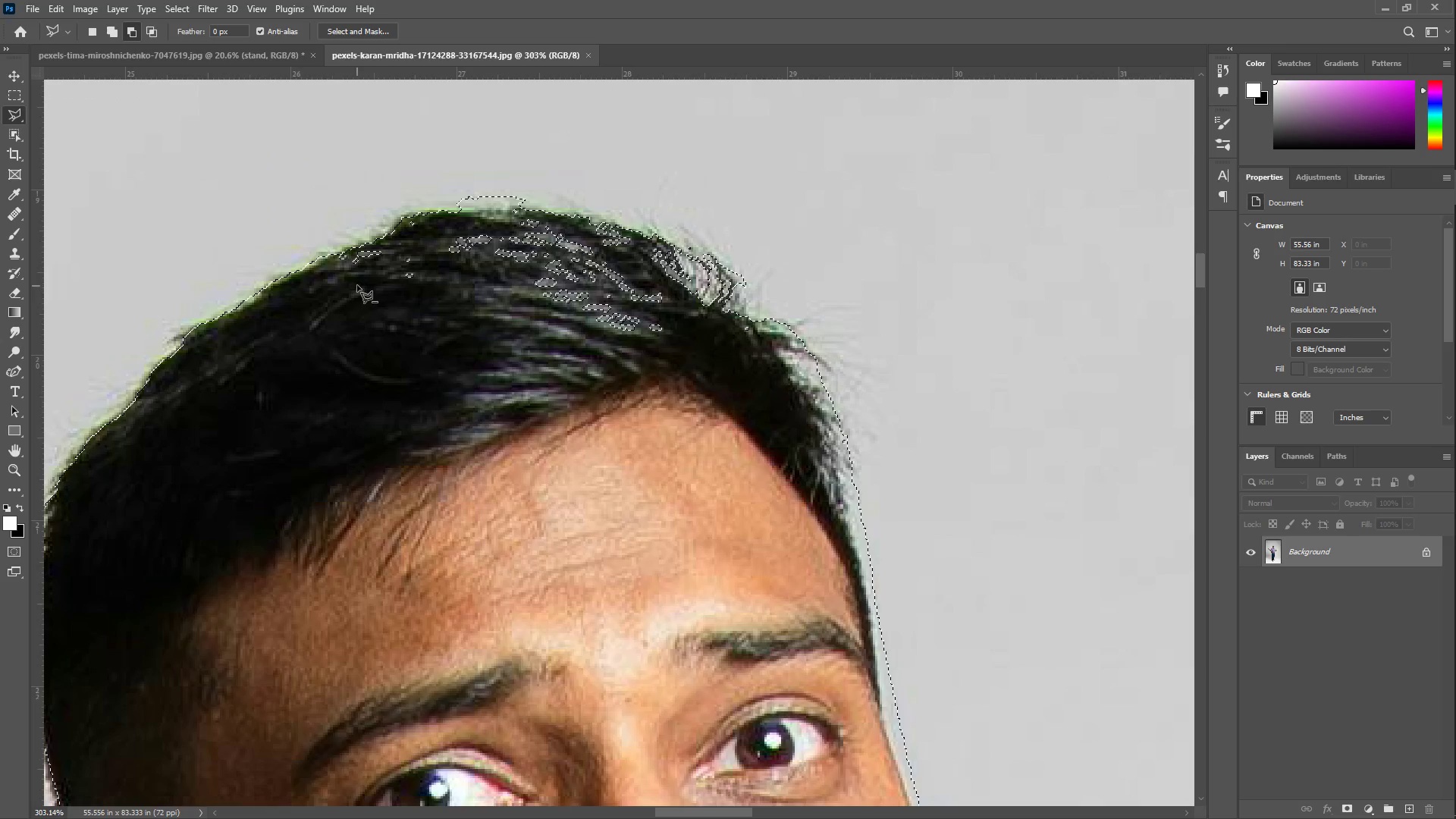 
left_click([308, 271])
 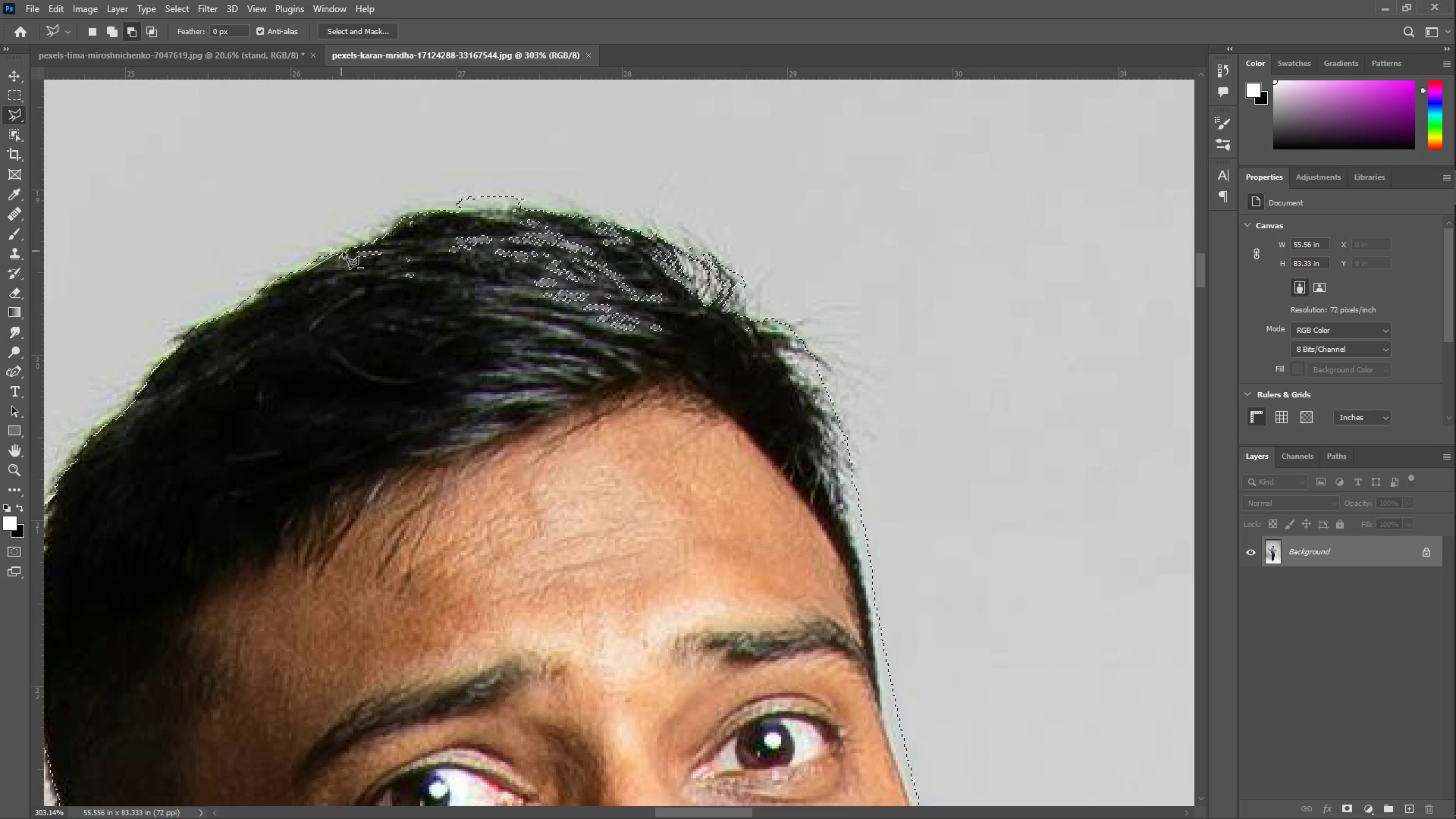 
left_click([347, 246])
 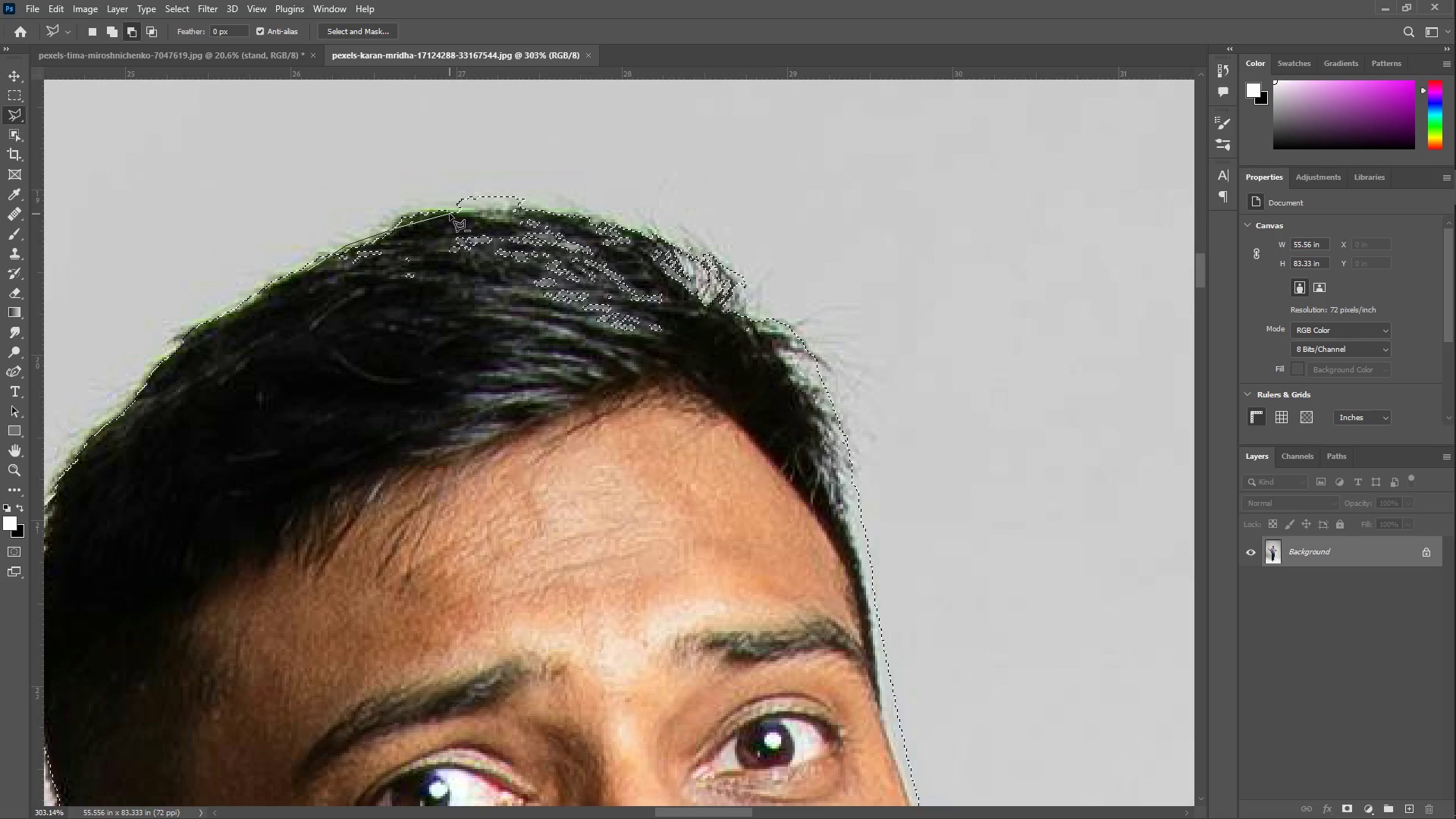 
double_click([521, 209])
 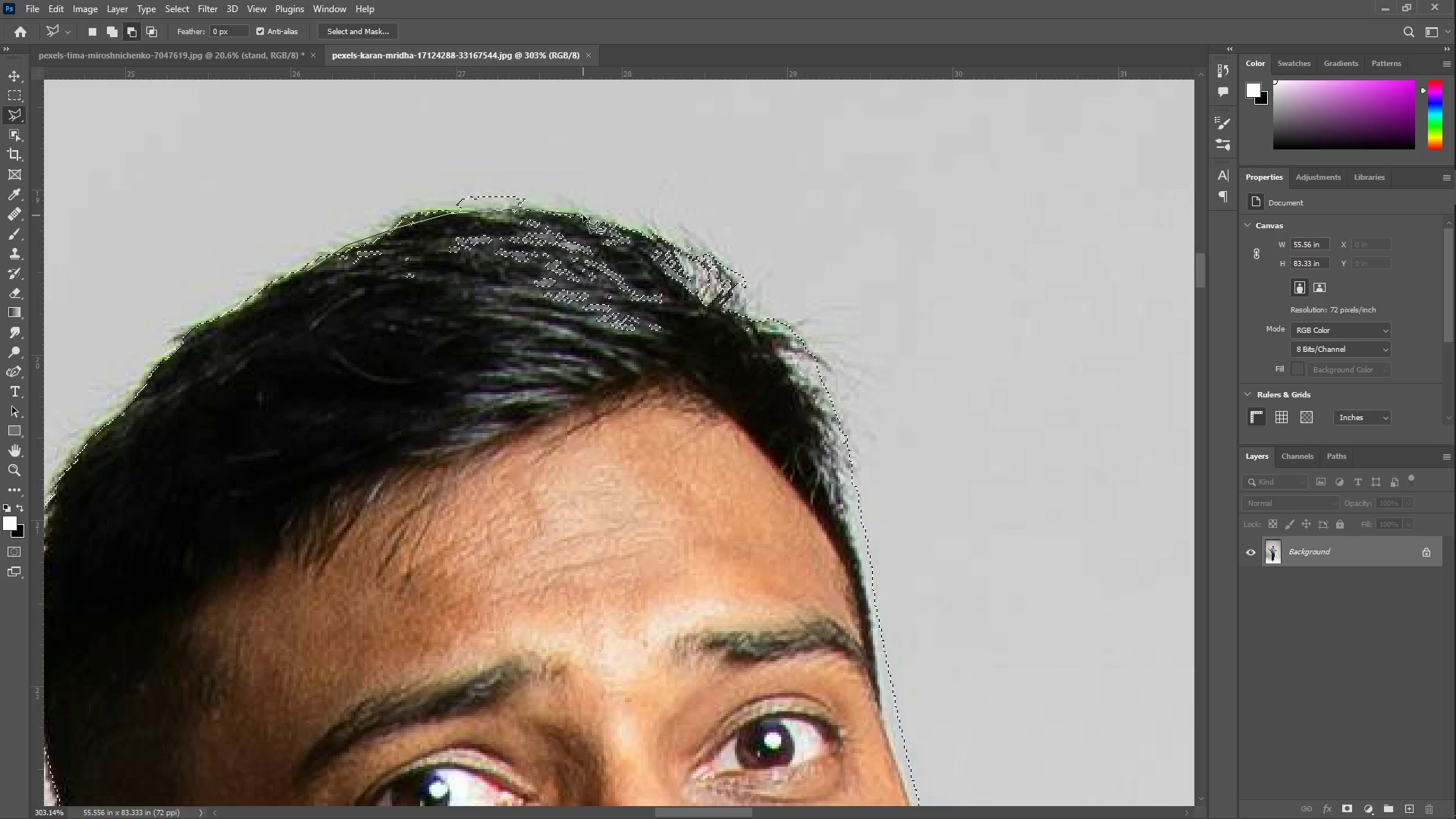 
left_click_drag(start_coordinate=[584, 215], to_coordinate=[589, 216])
 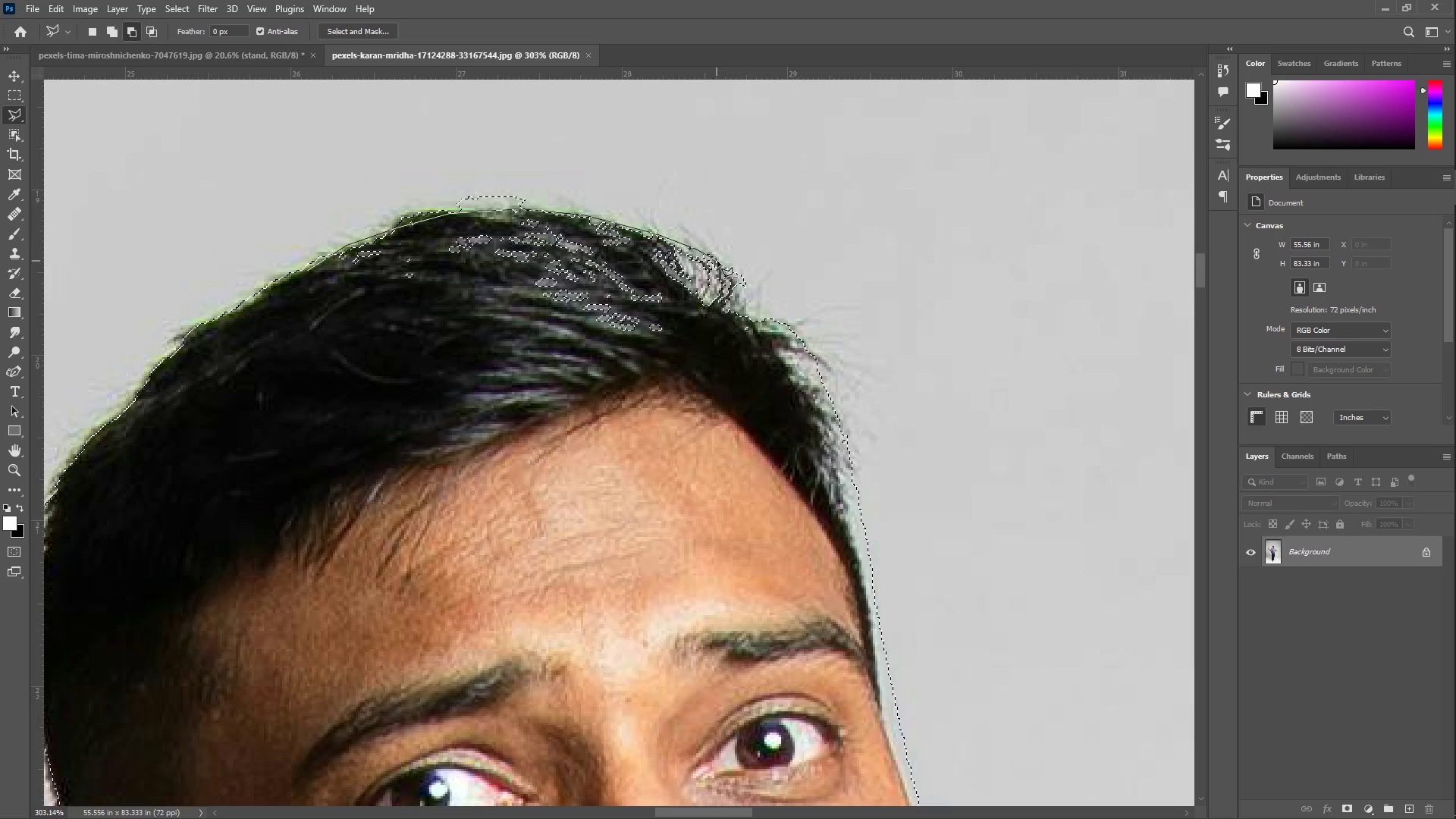 
left_click_drag(start_coordinate=[739, 275], to_coordinate=[740, 278])
 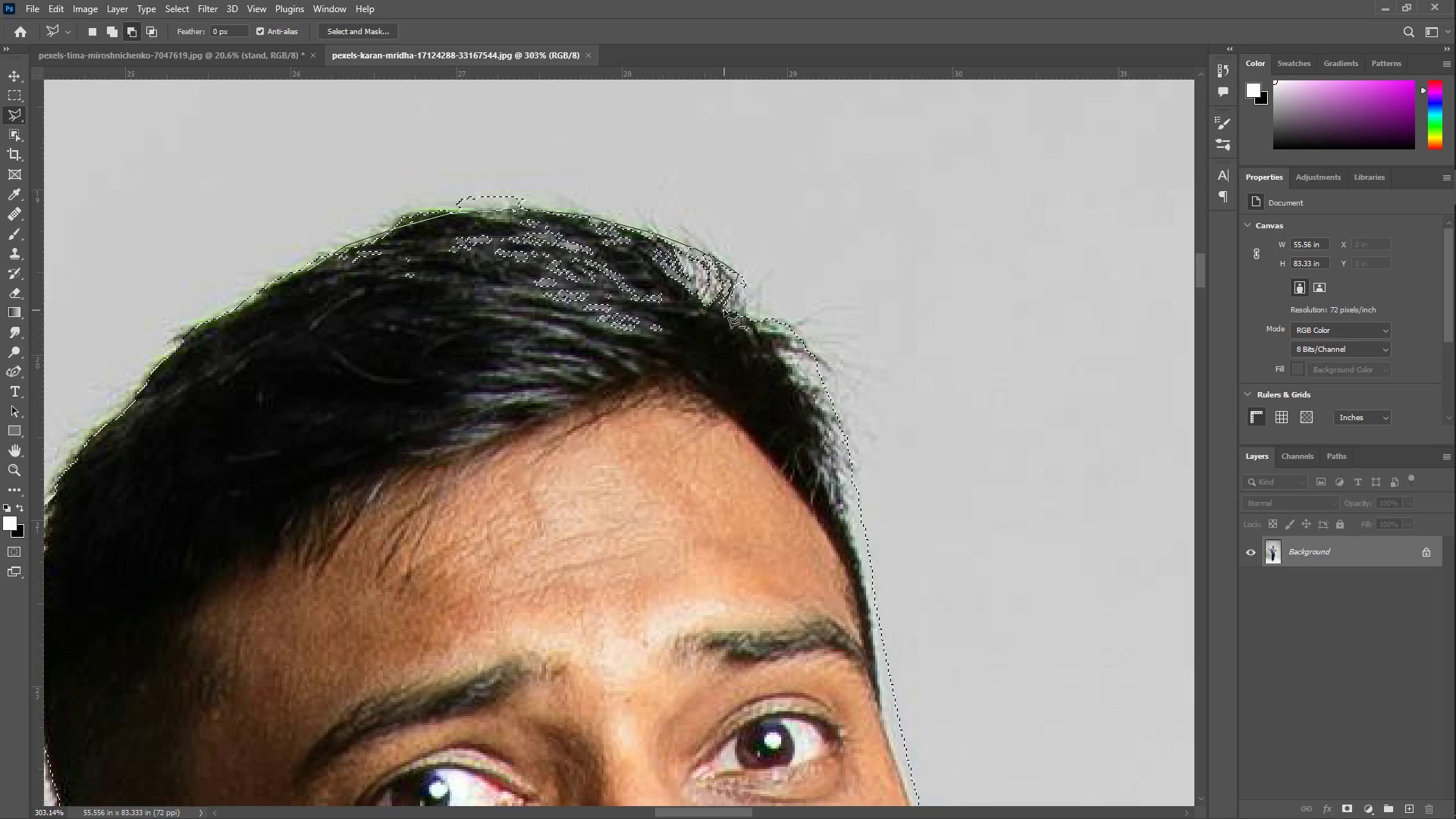 
left_click([724, 310])
 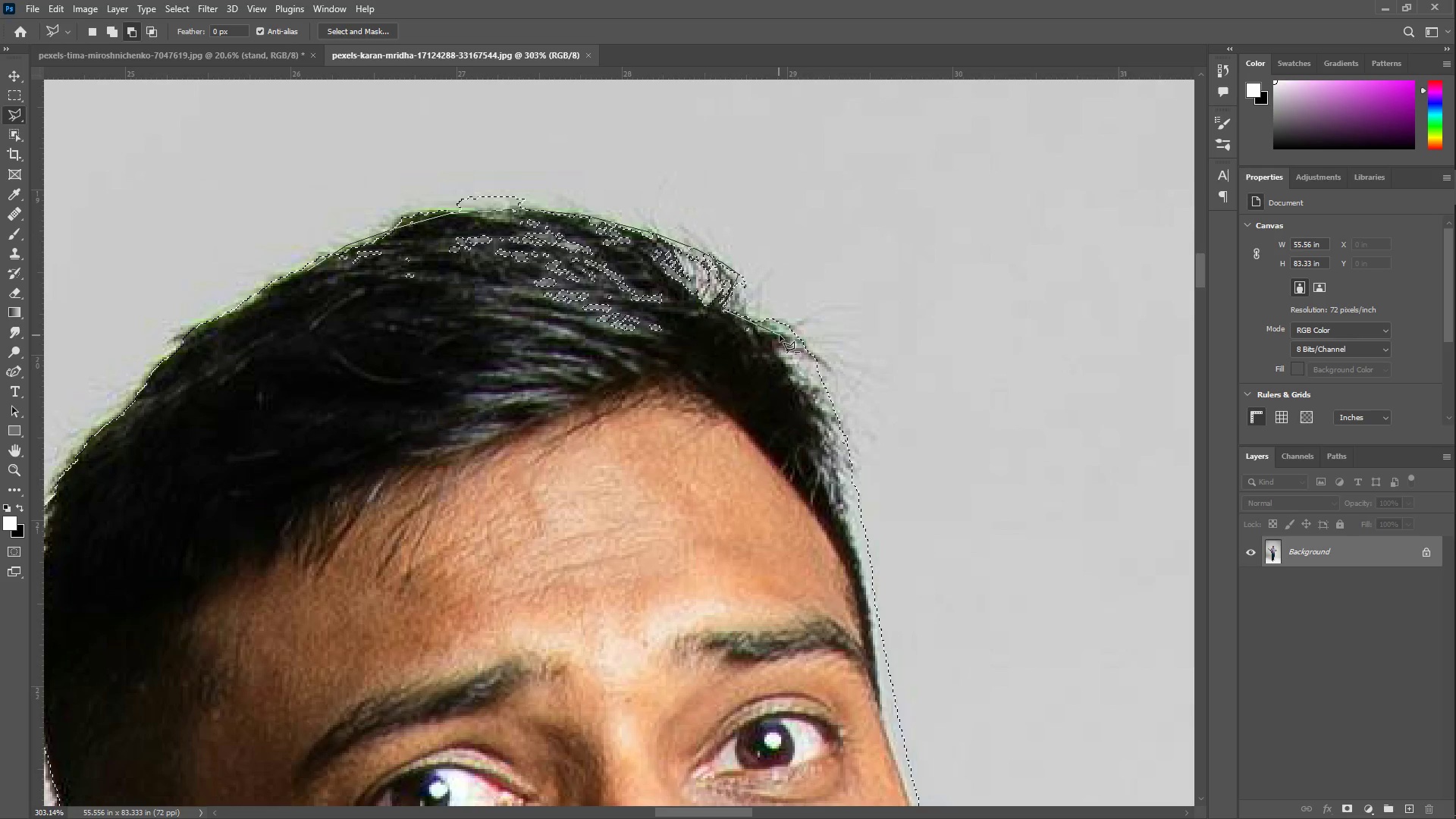 
left_click_drag(start_coordinate=[780, 335], to_coordinate=[783, 329])
 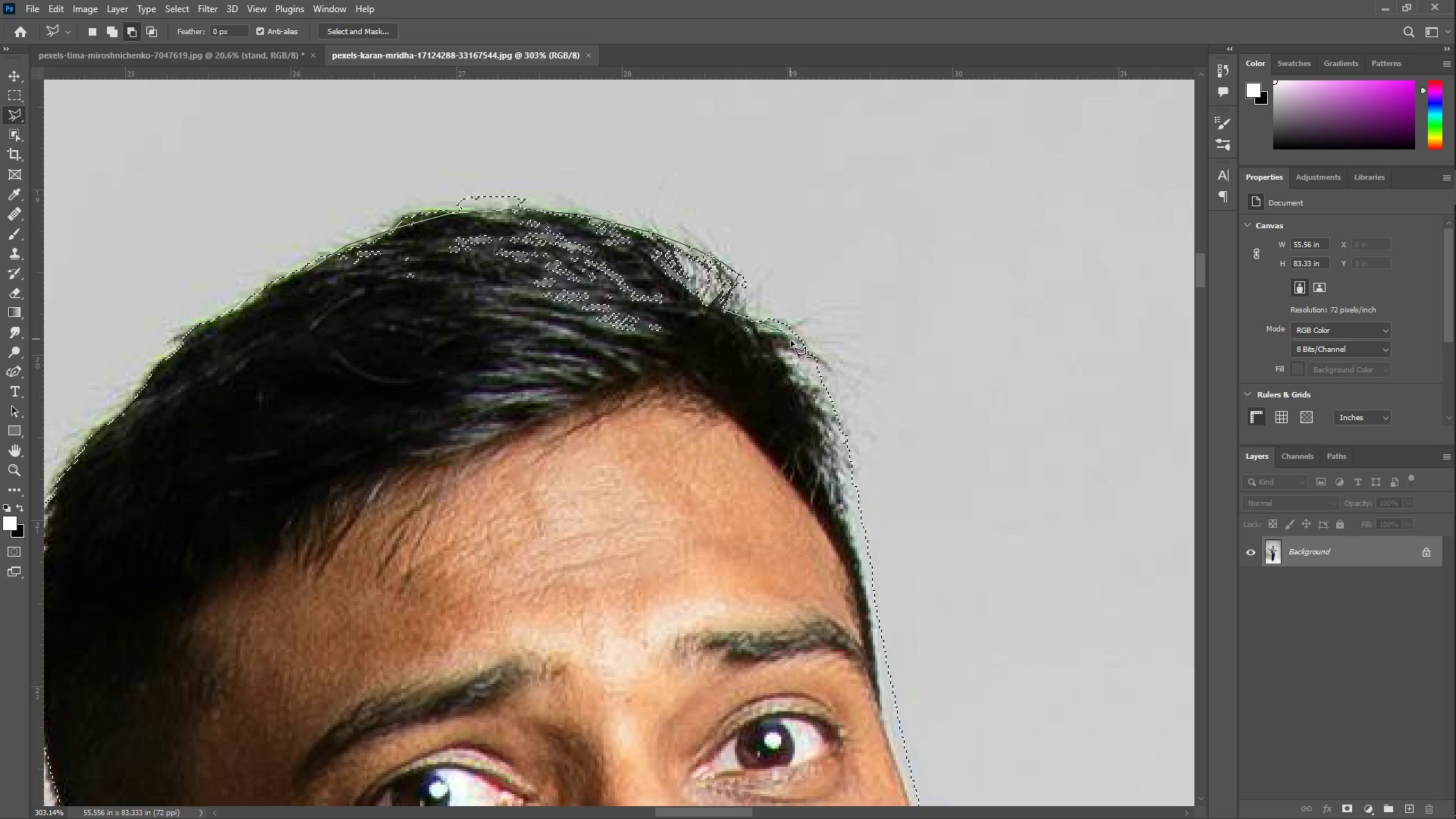 
left_click_drag(start_coordinate=[800, 355], to_coordinate=[801, 360])
 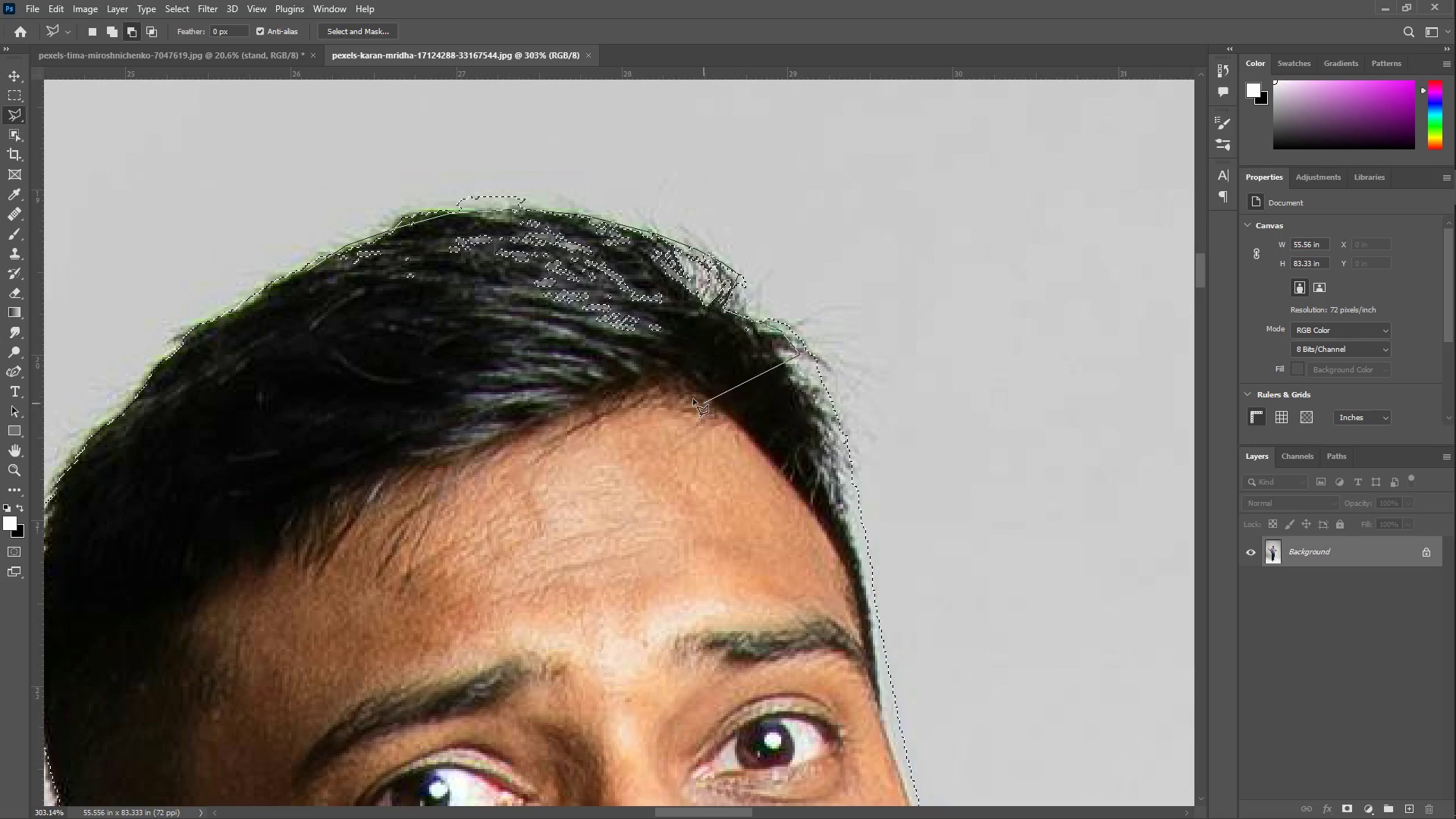 
left_click([645, 385])
 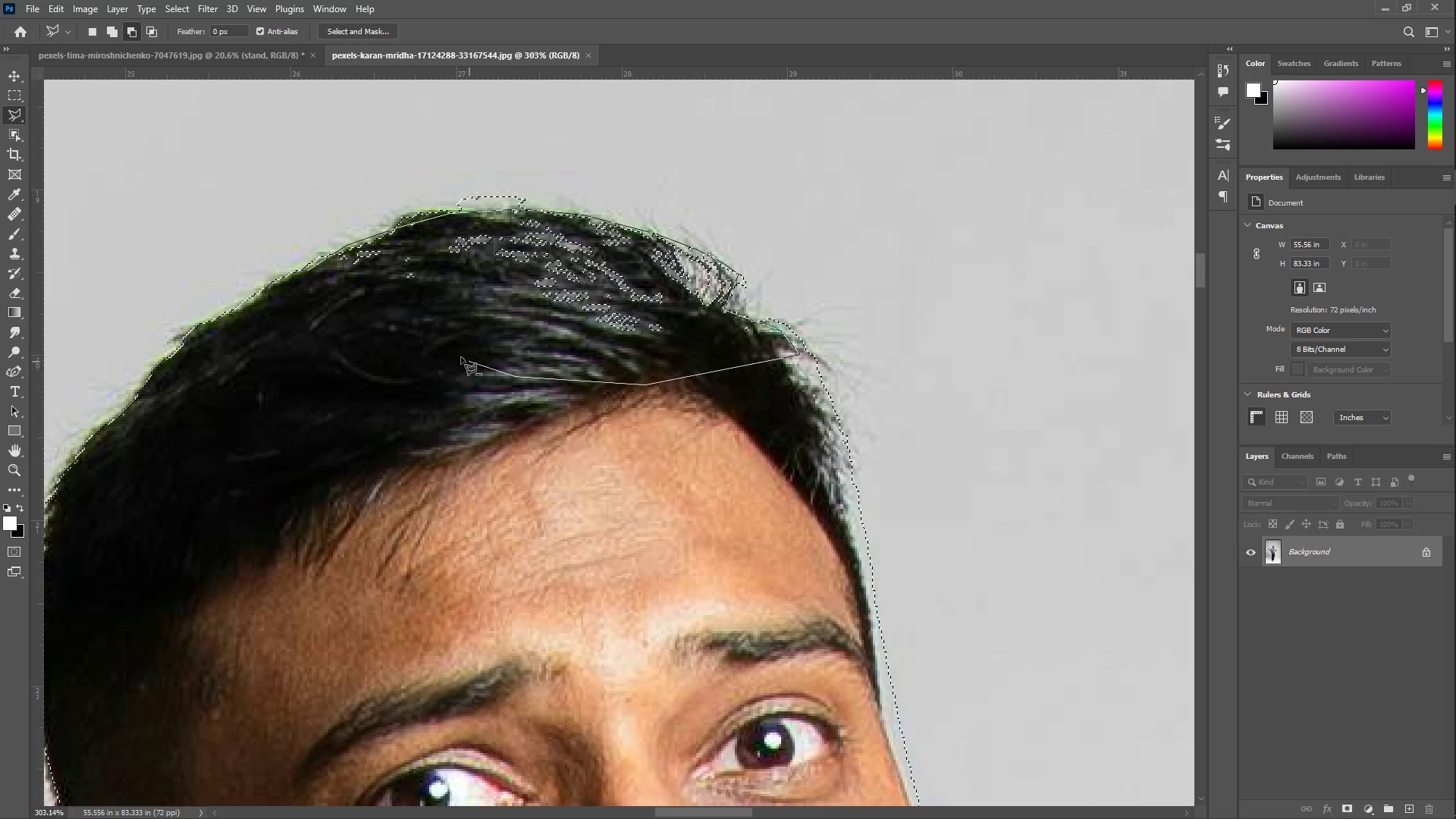 
triple_click([437, 328])
 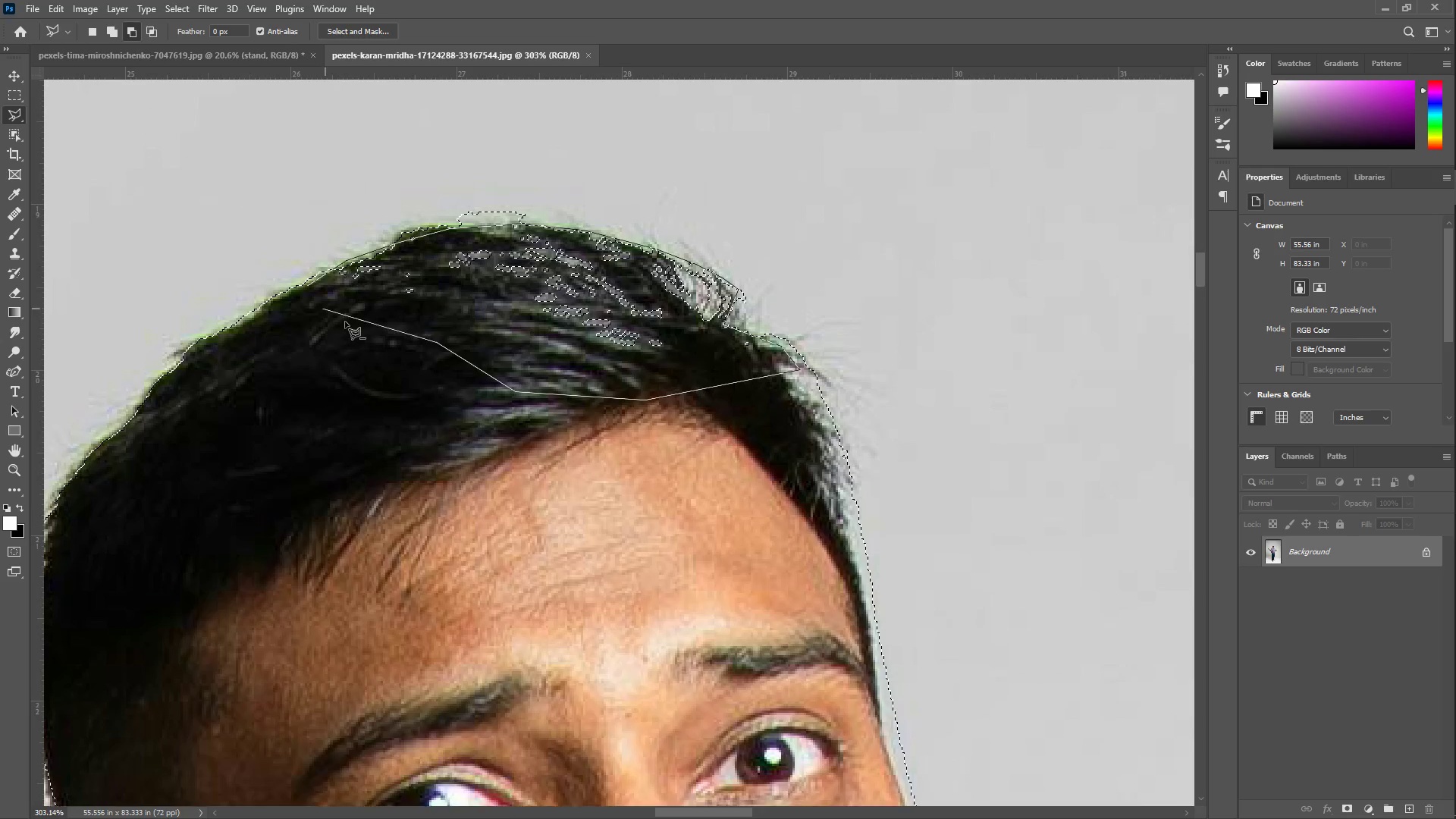 
key(Escape)
 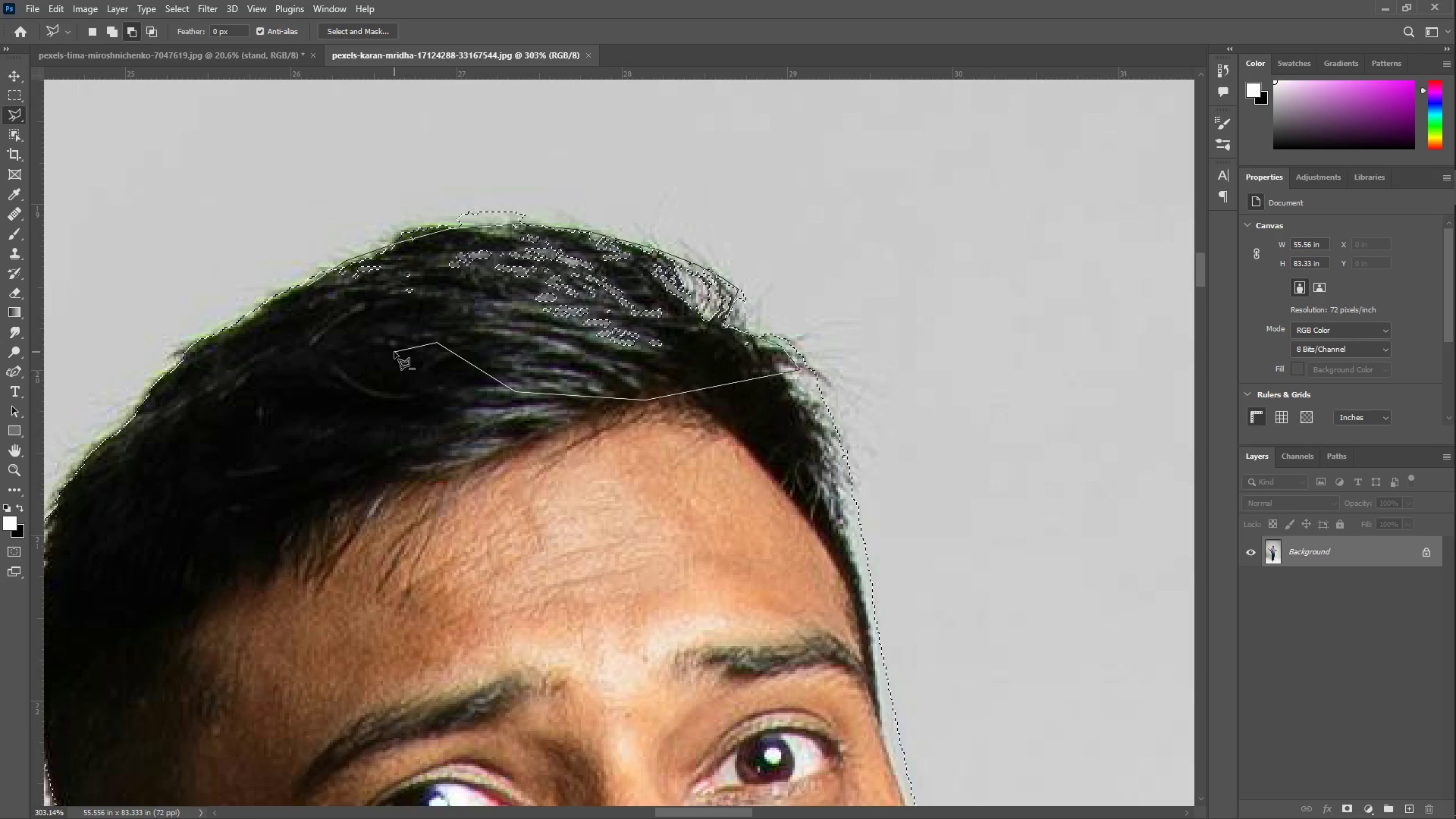 
double_click([394, 352])
 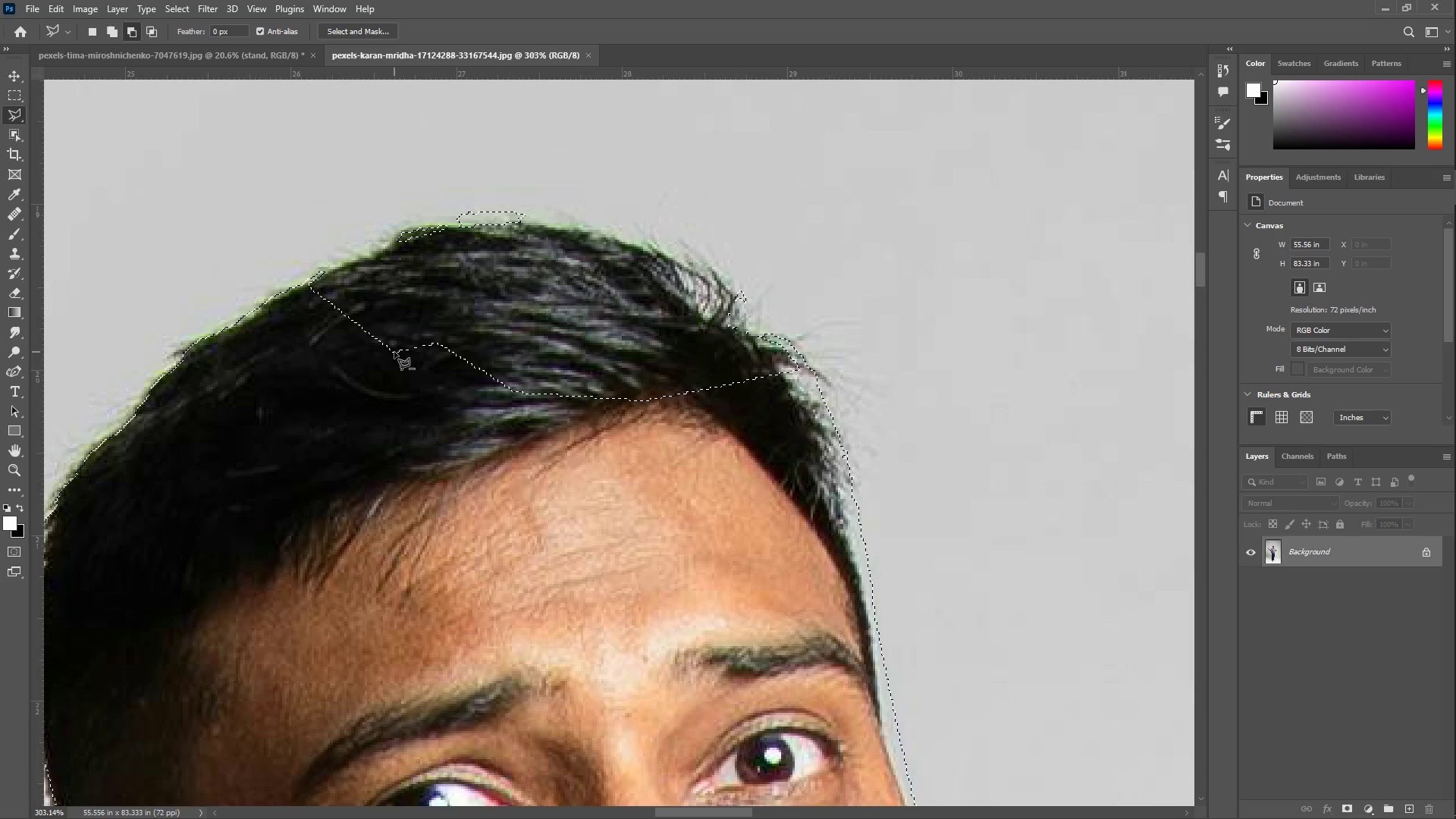 
key(Control+Z)
 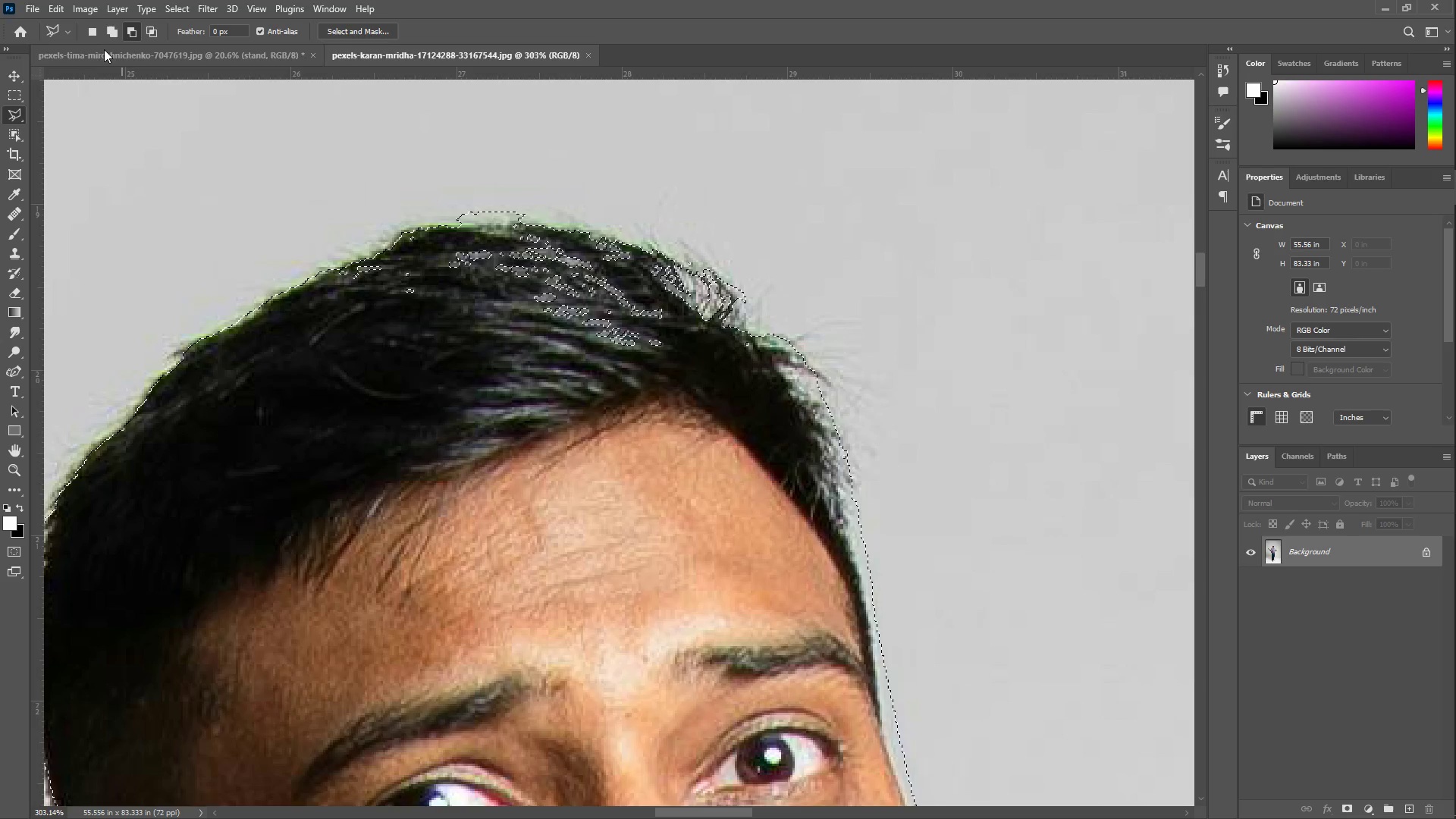 
left_click([108, 31])
 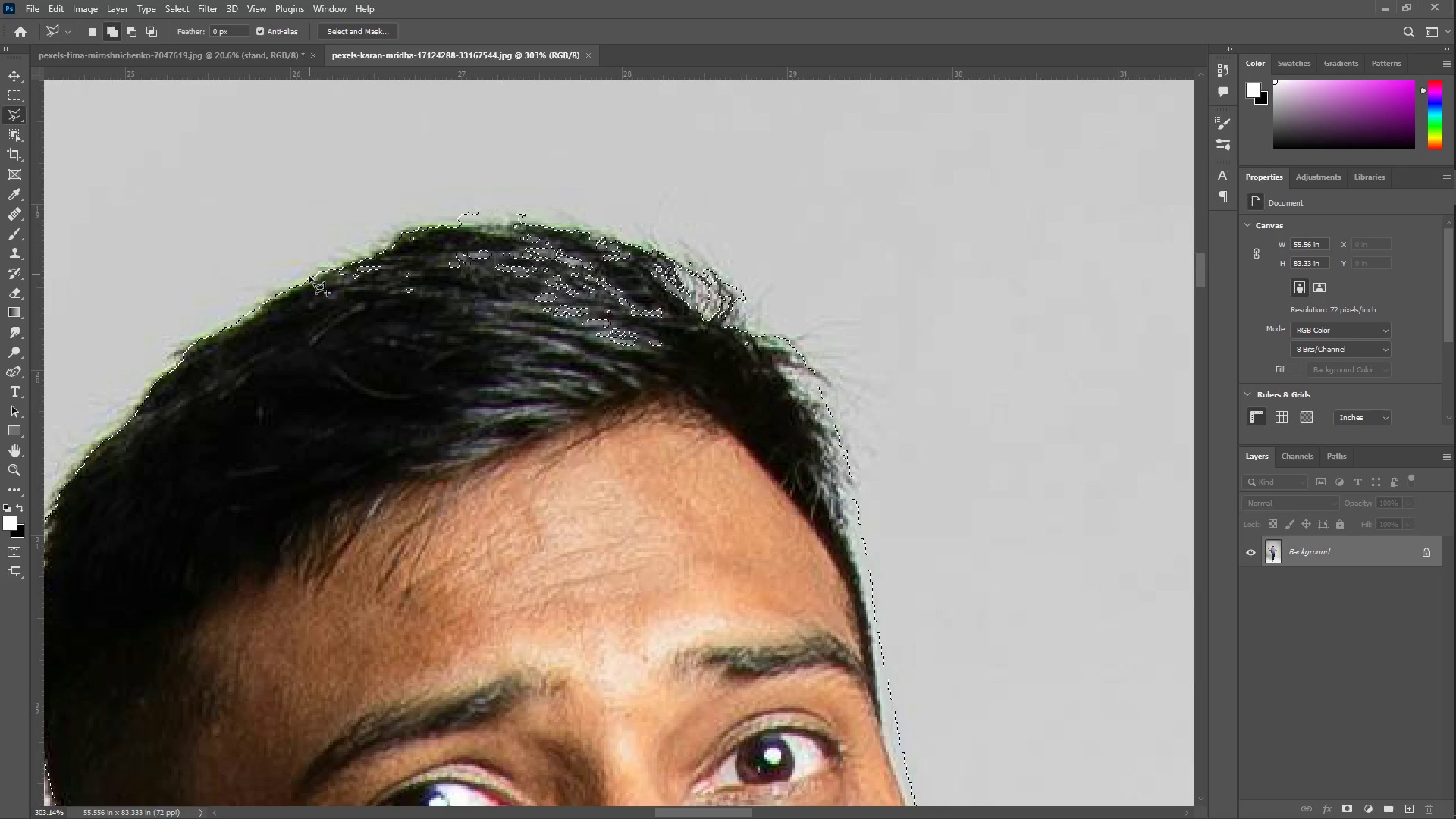 
left_click([316, 287])
 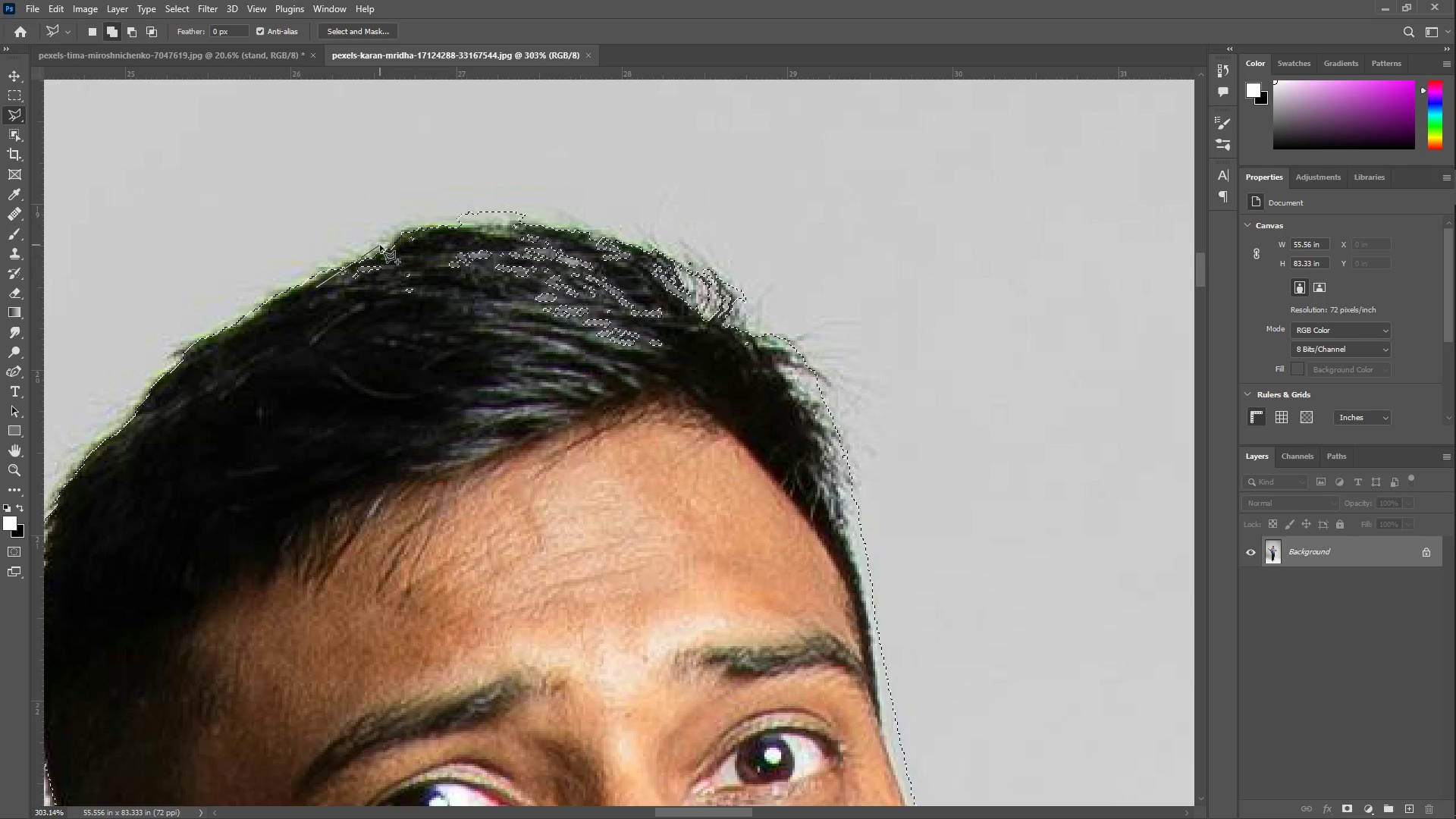 
left_click_drag(start_coordinate=[389, 245], to_coordinate=[396, 242])
 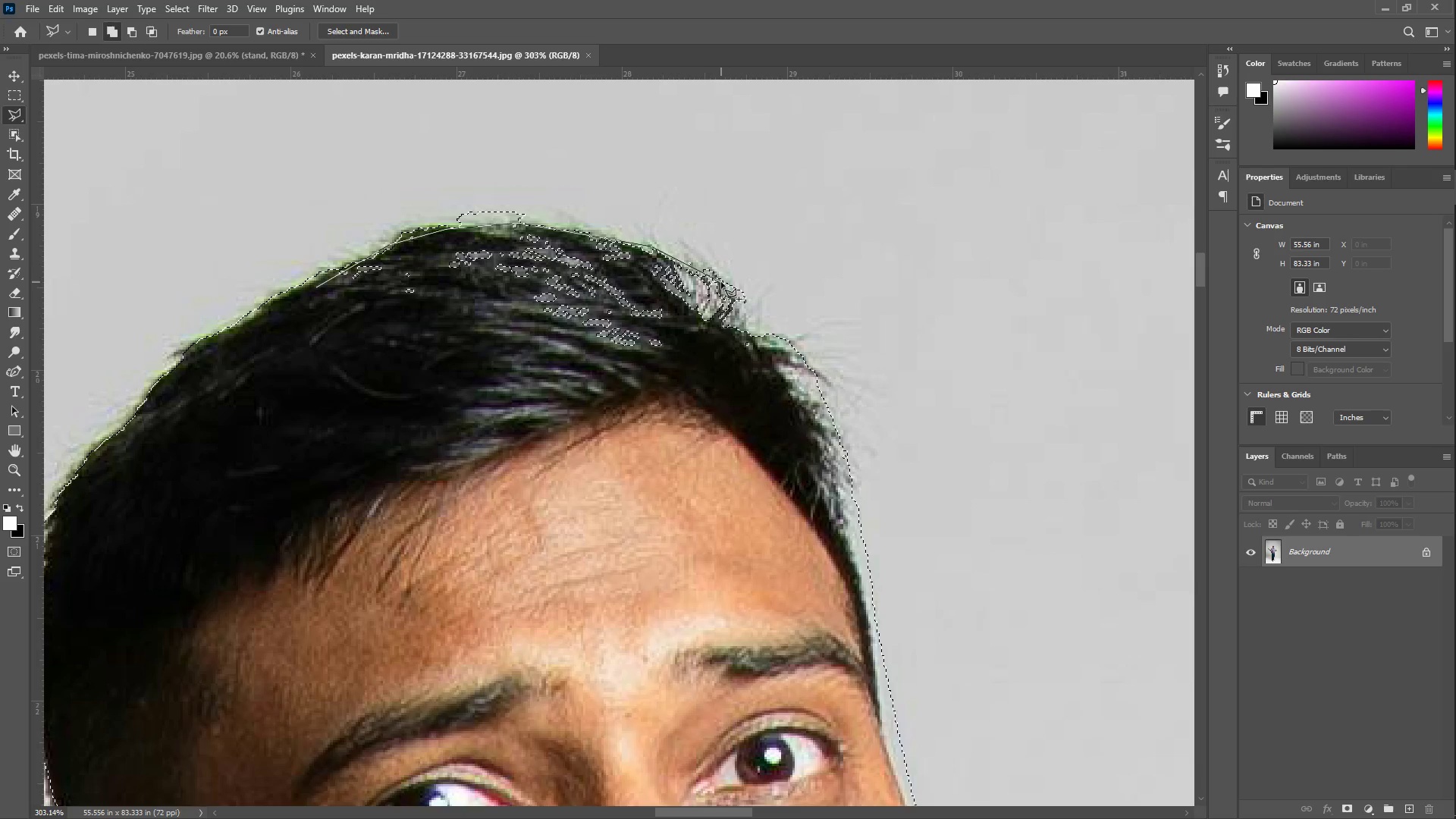 
left_click([733, 293])
 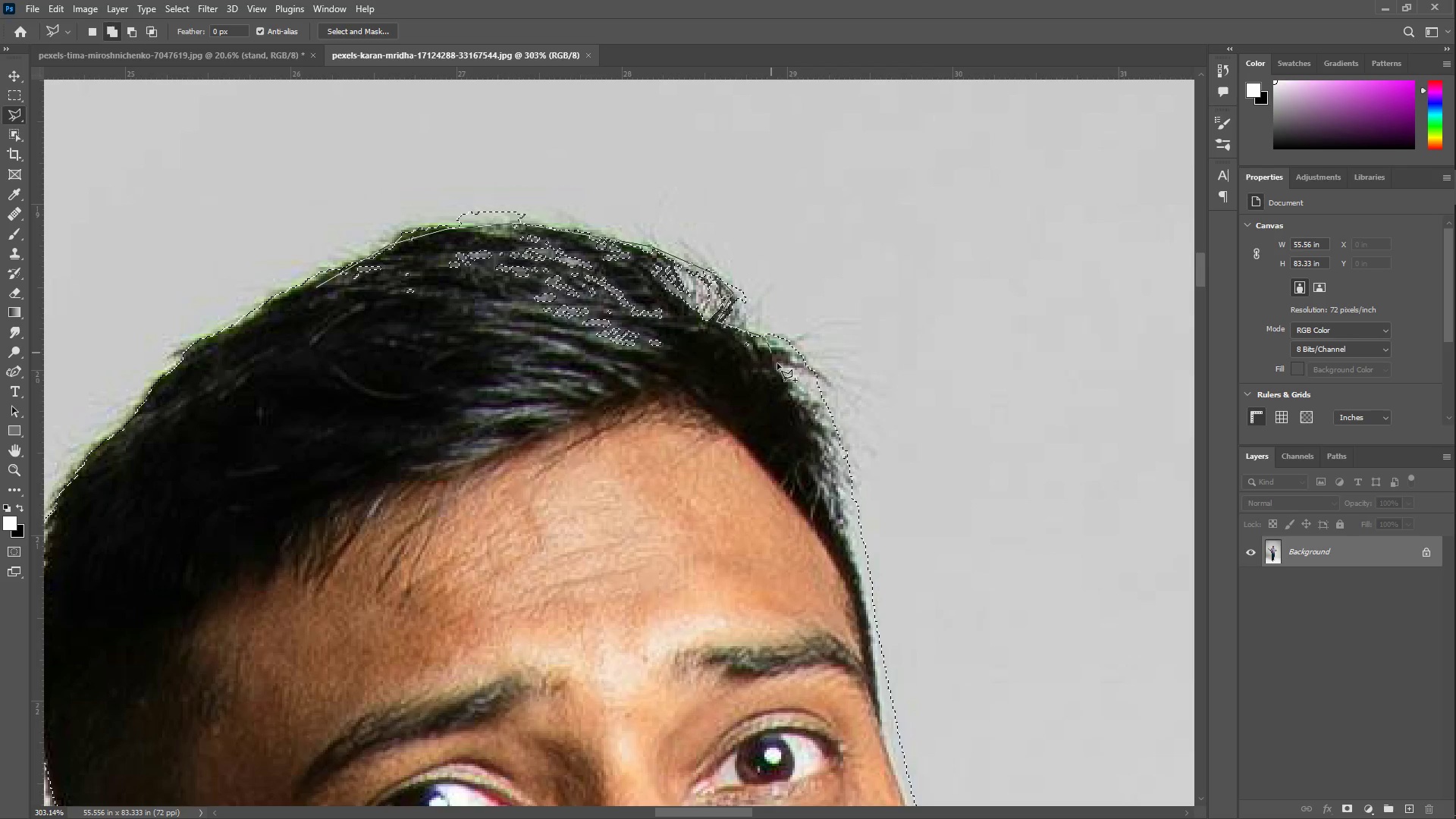 
left_click_drag(start_coordinate=[539, 411], to_coordinate=[535, 411])
 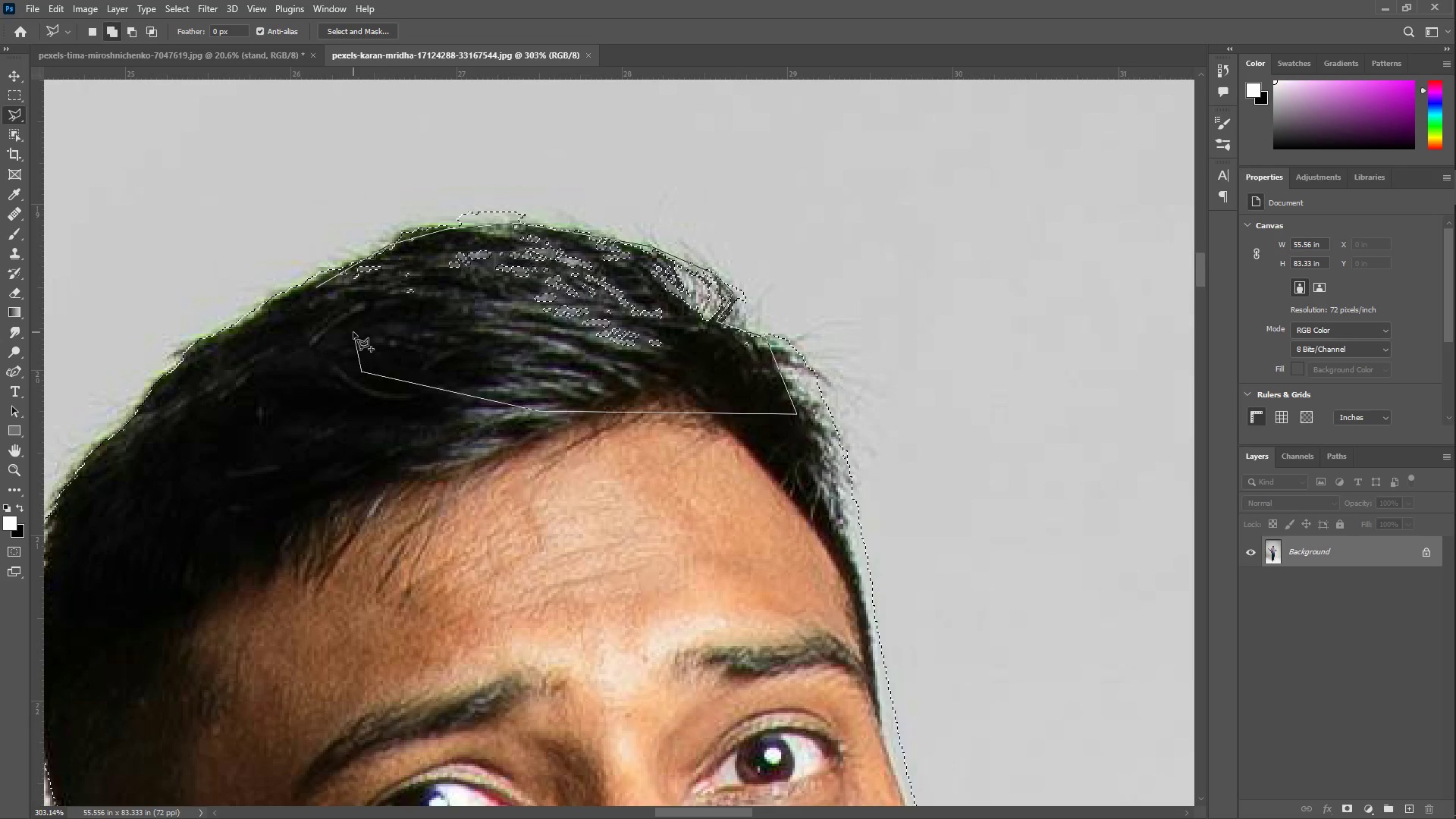 
triple_click([353, 331])
 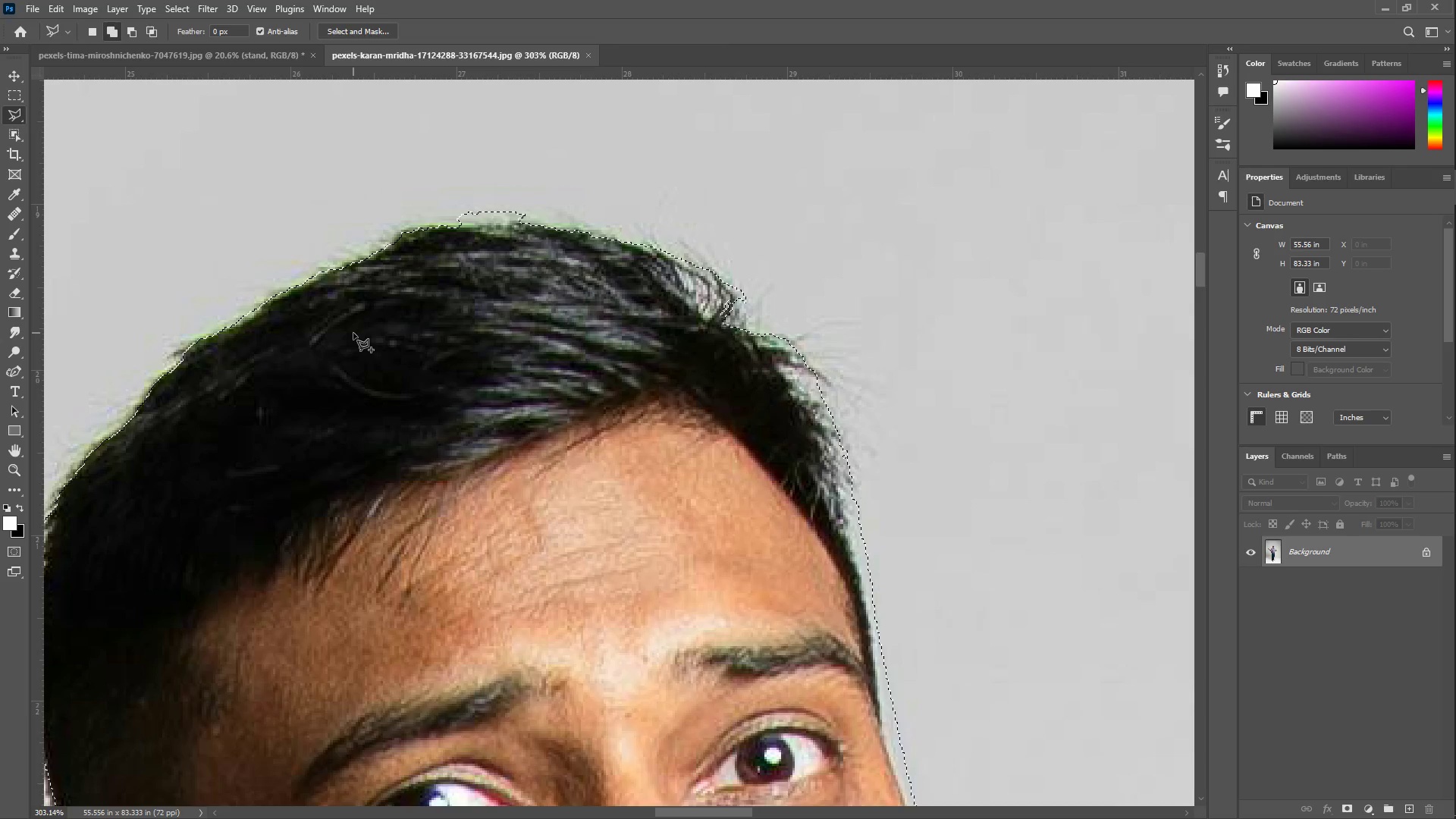 
key(Z)
 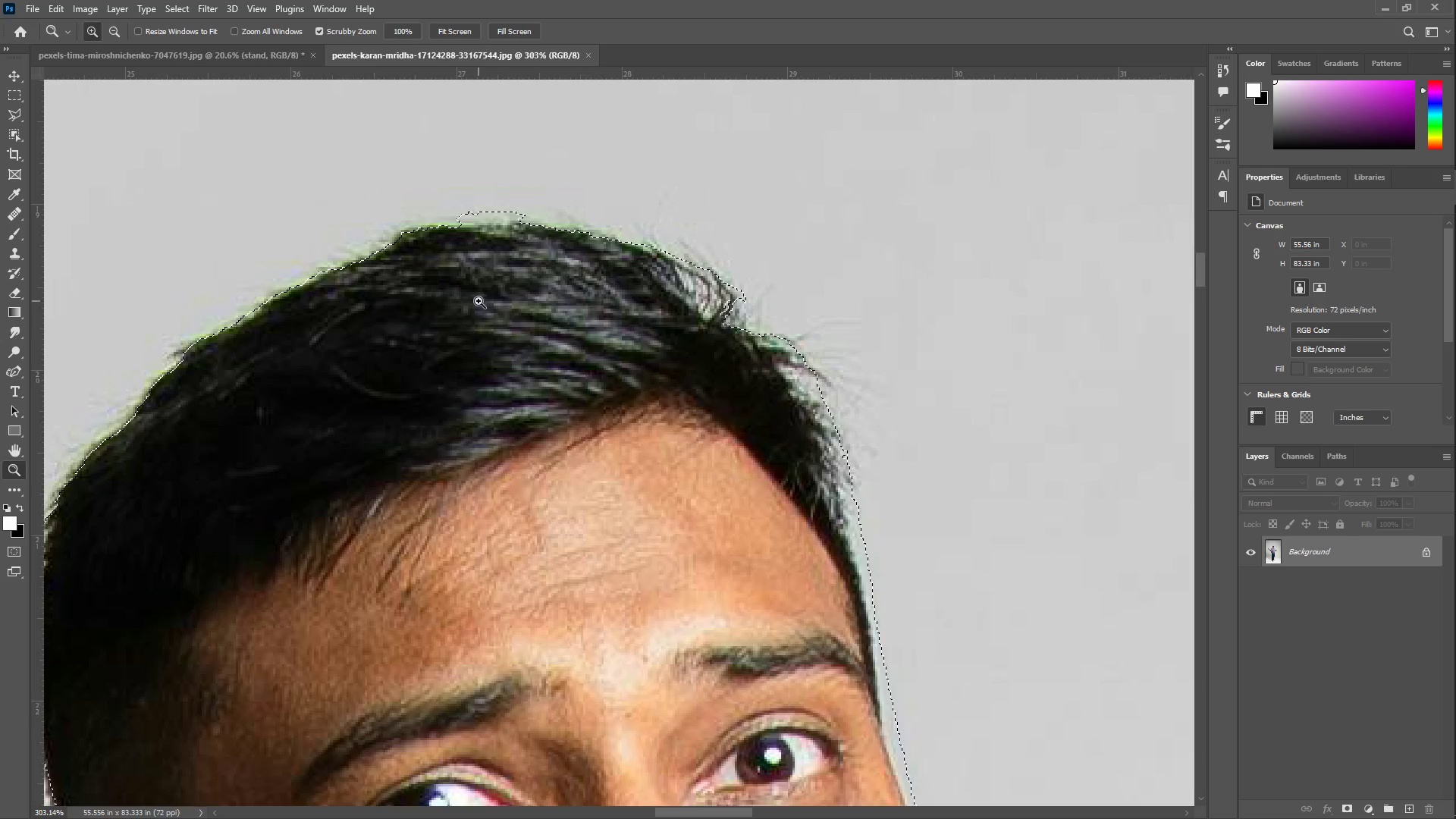 
left_click_drag(start_coordinate=[480, 300], to_coordinate=[416, 303])
 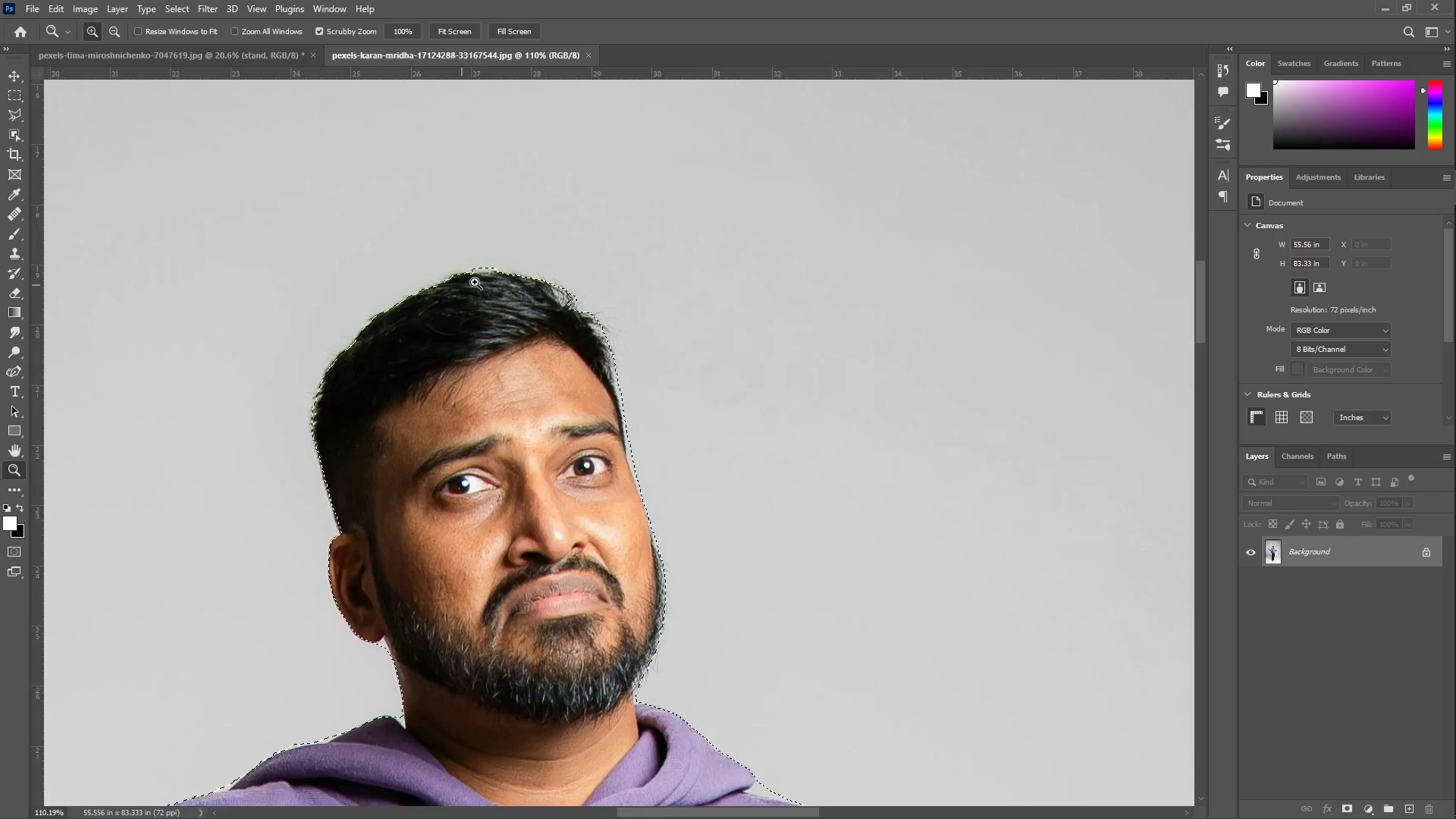 
left_click_drag(start_coordinate=[472, 282], to_coordinate=[569, 253])
 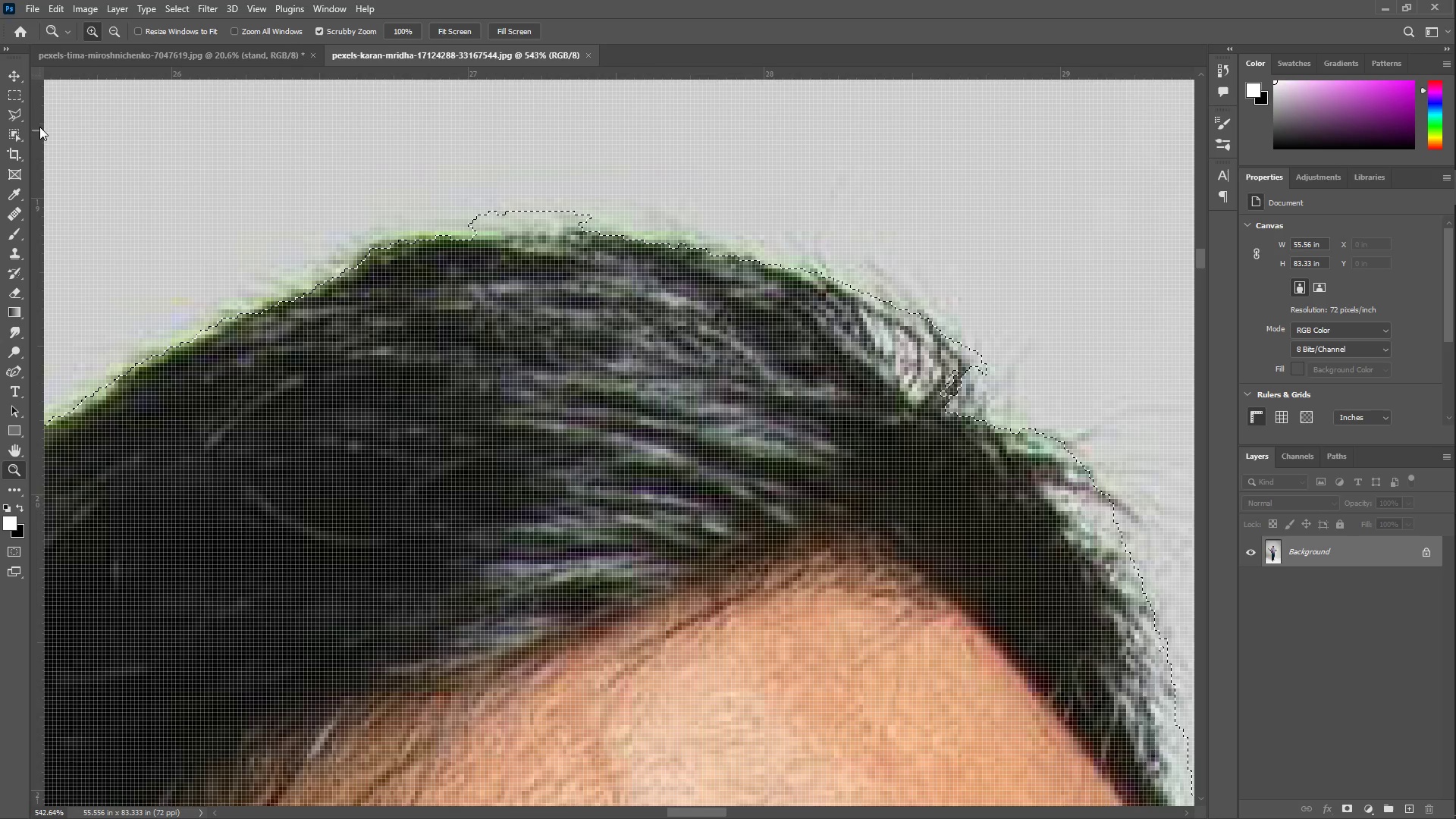 
left_click([20, 113])
 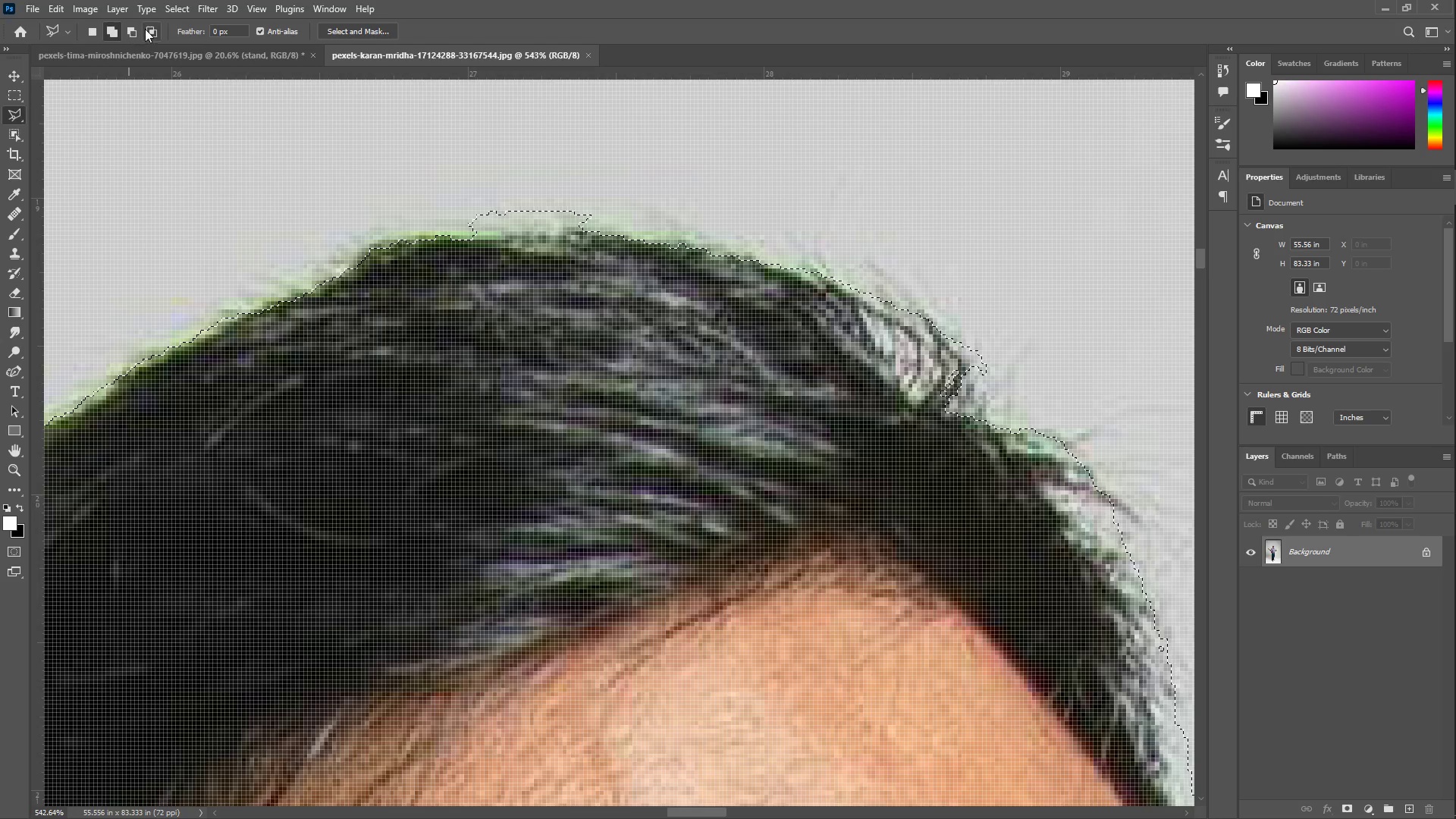 
left_click([133, 32])
 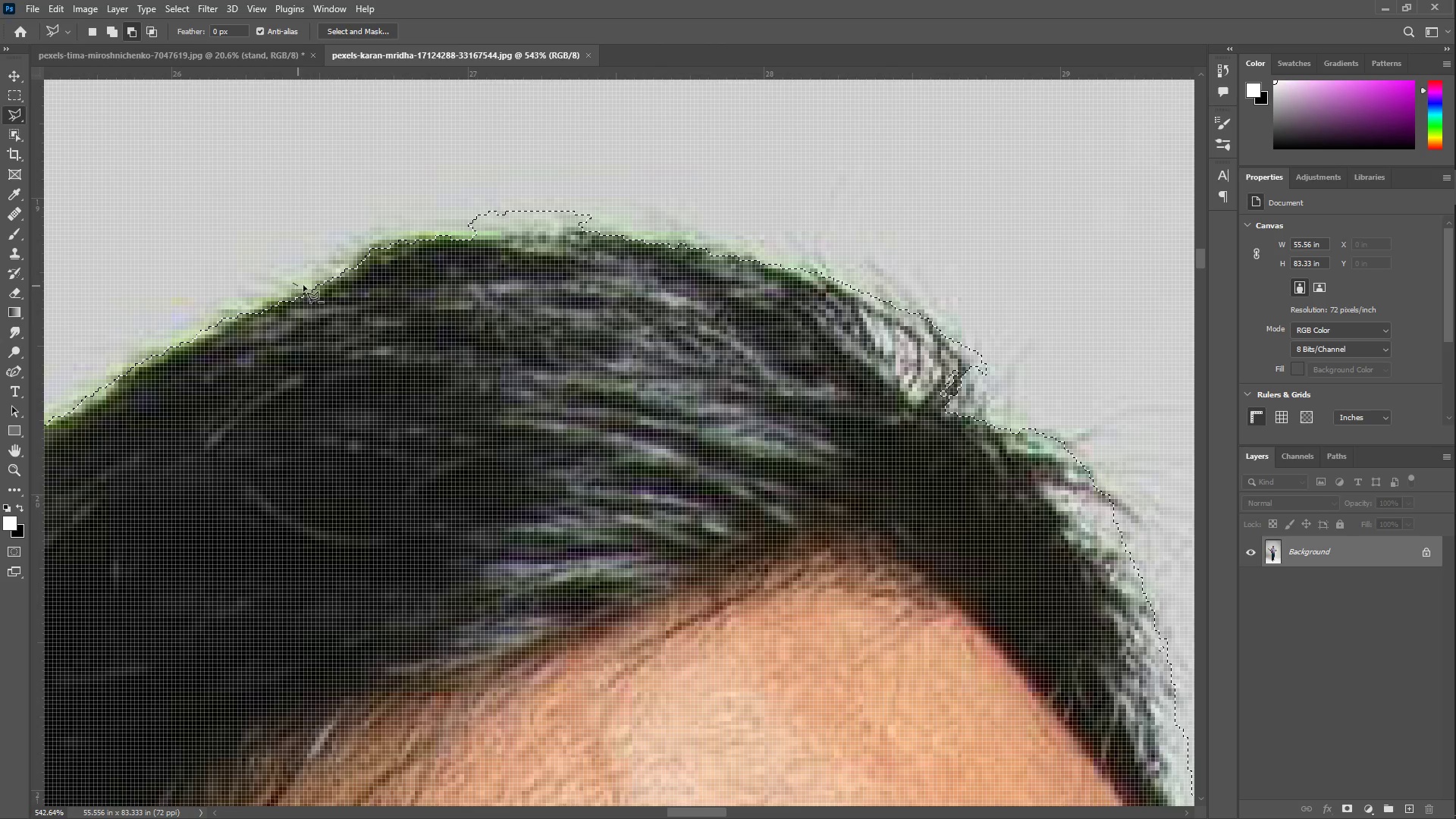 
left_click_drag(start_coordinate=[386, 251], to_coordinate=[391, 250])
 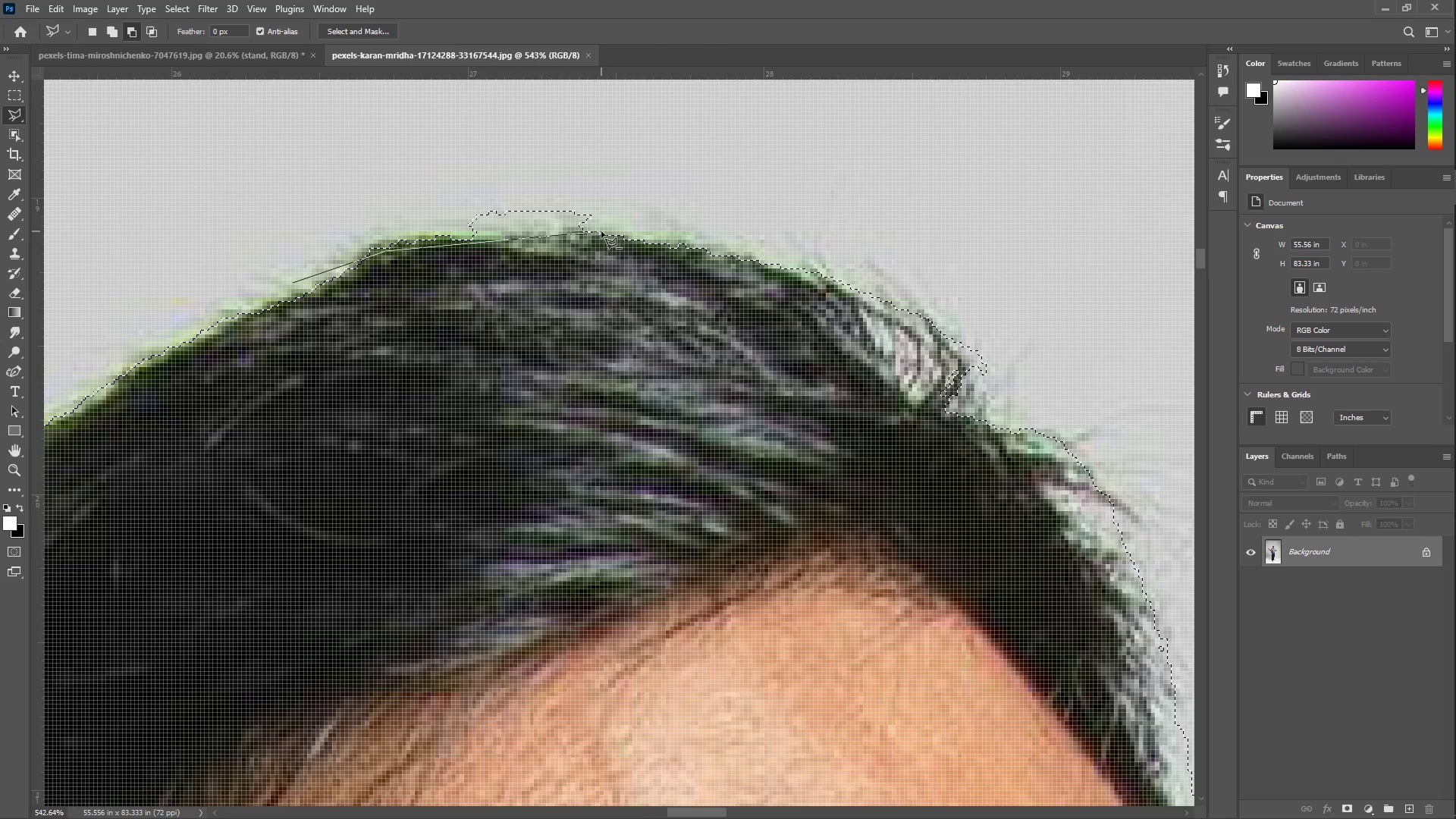 
left_click([598, 232])
 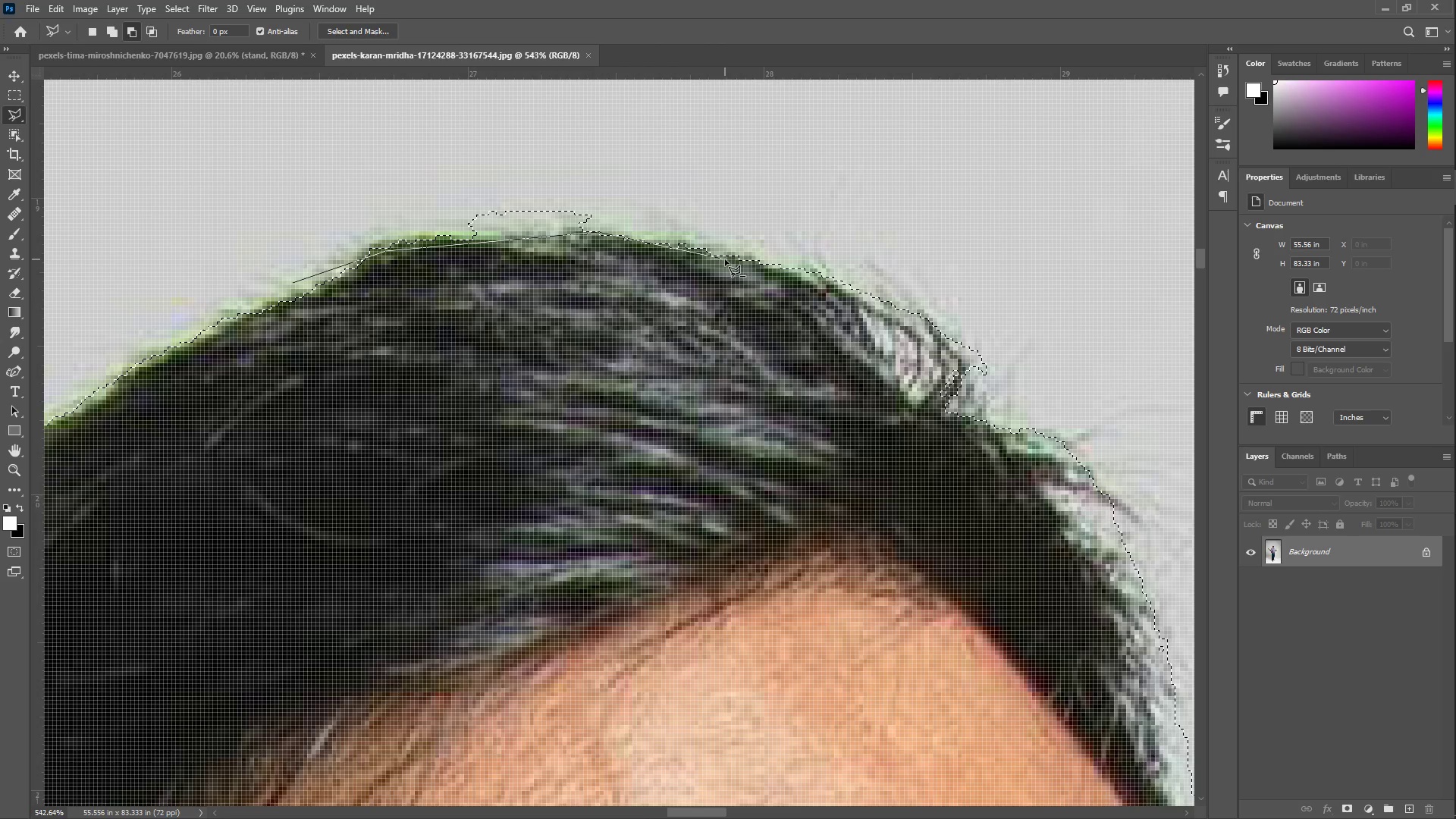 
left_click([730, 256])
 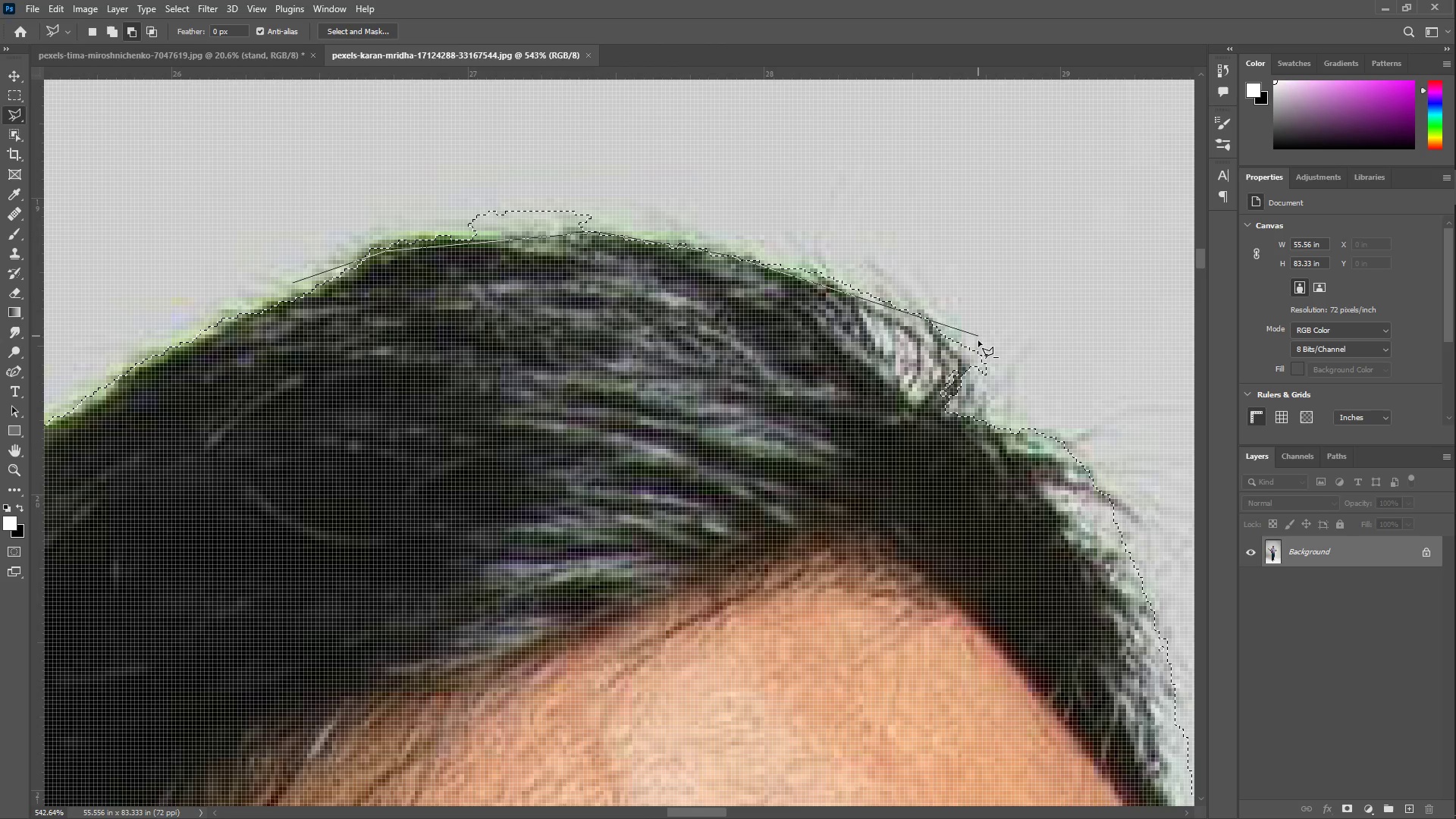 
left_click([978, 341])
 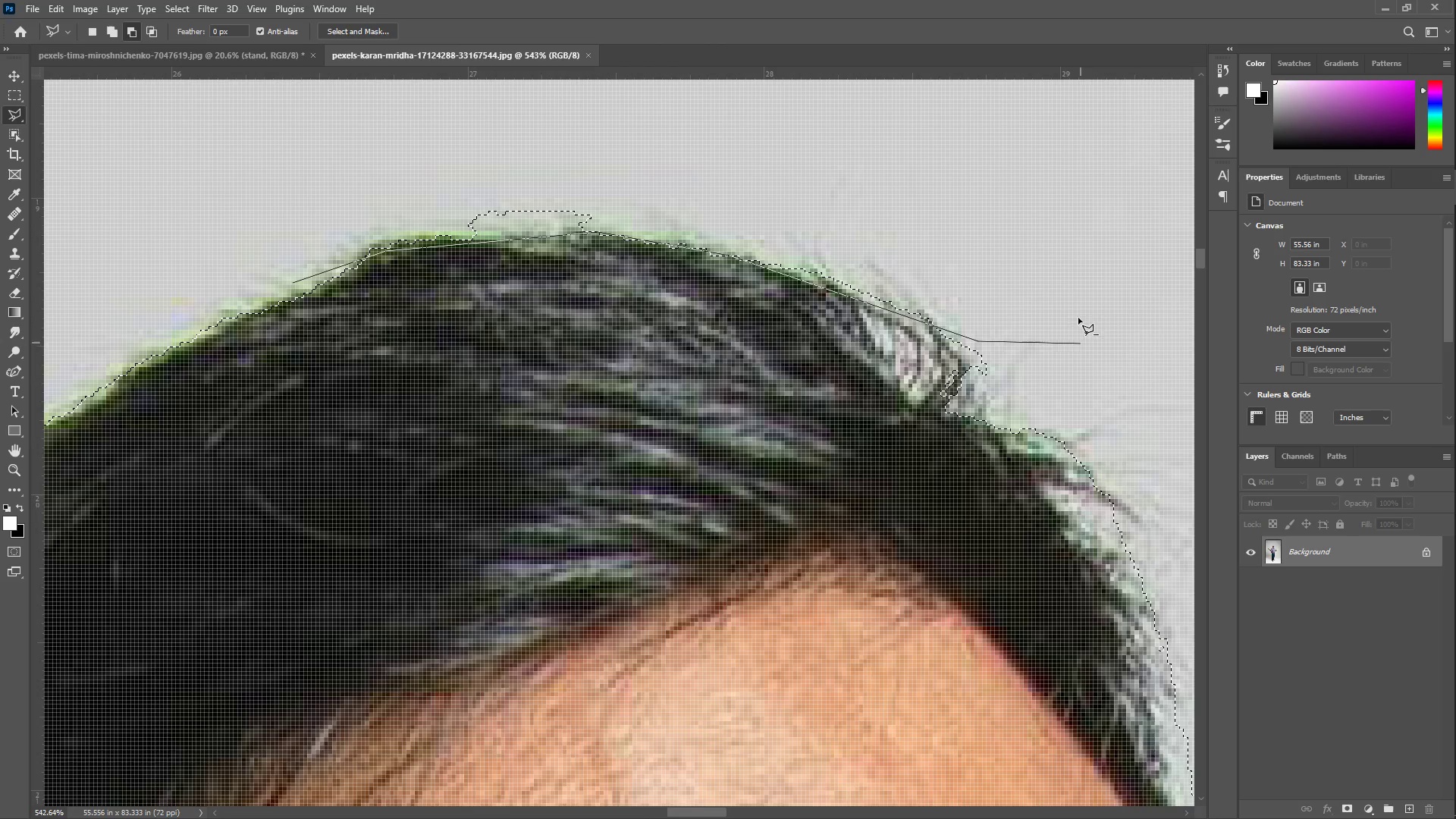 
left_click_drag(start_coordinate=[1004, 215], to_coordinate=[998, 216])
 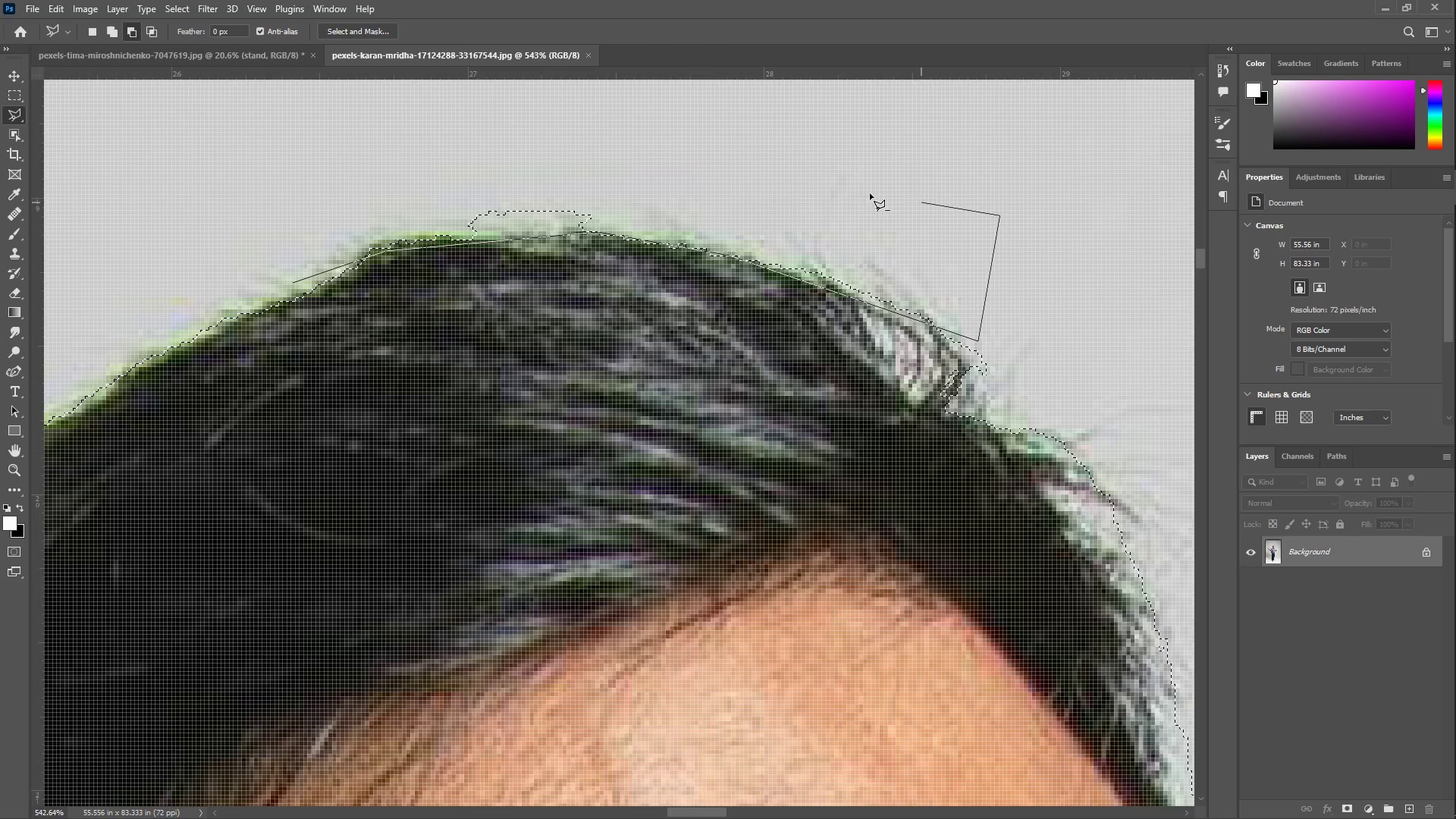 
left_click_drag(start_coordinate=[785, 188], to_coordinate=[774, 187])
 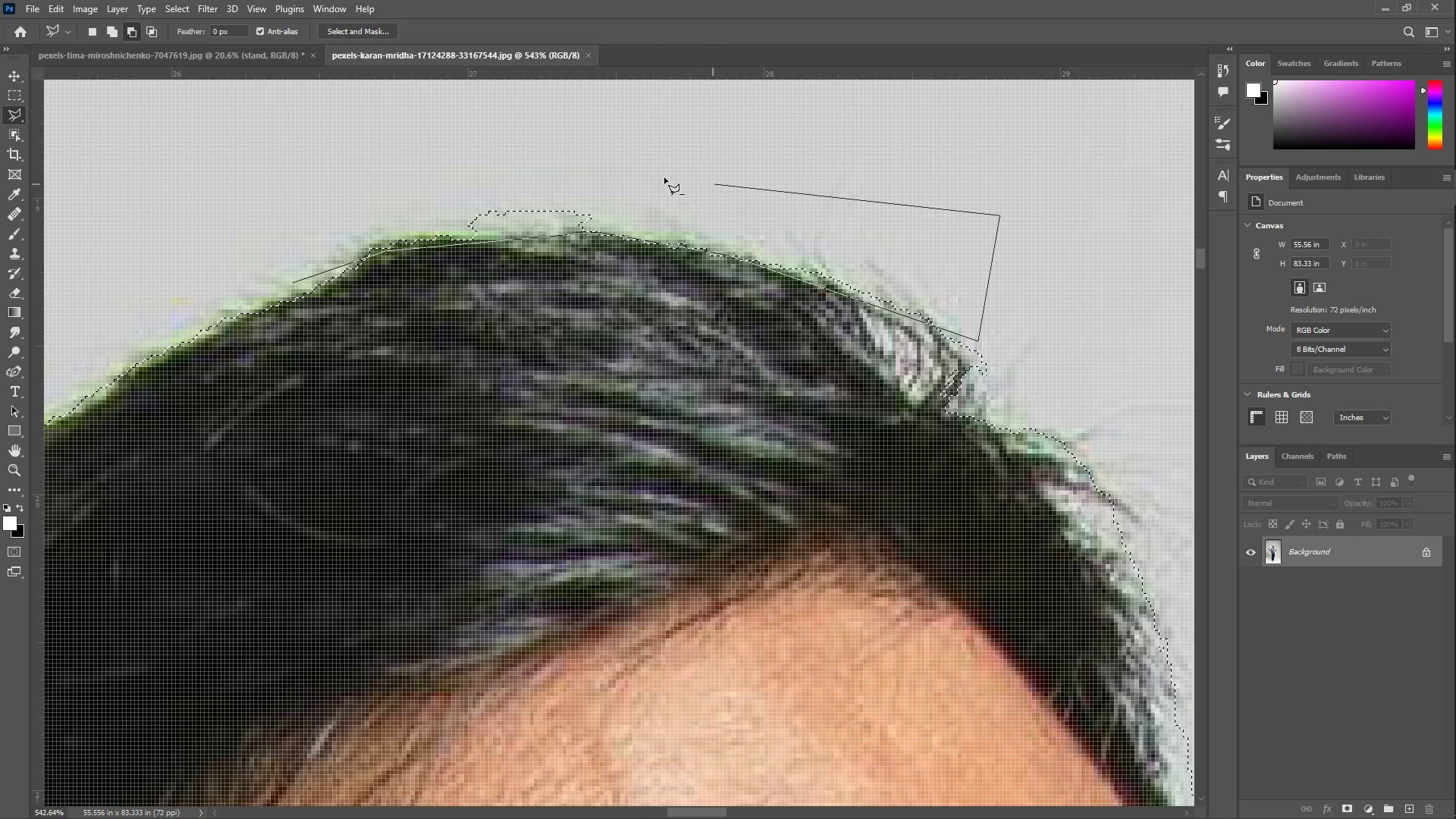 
left_click_drag(start_coordinate=[589, 176], to_coordinate=[557, 174])
 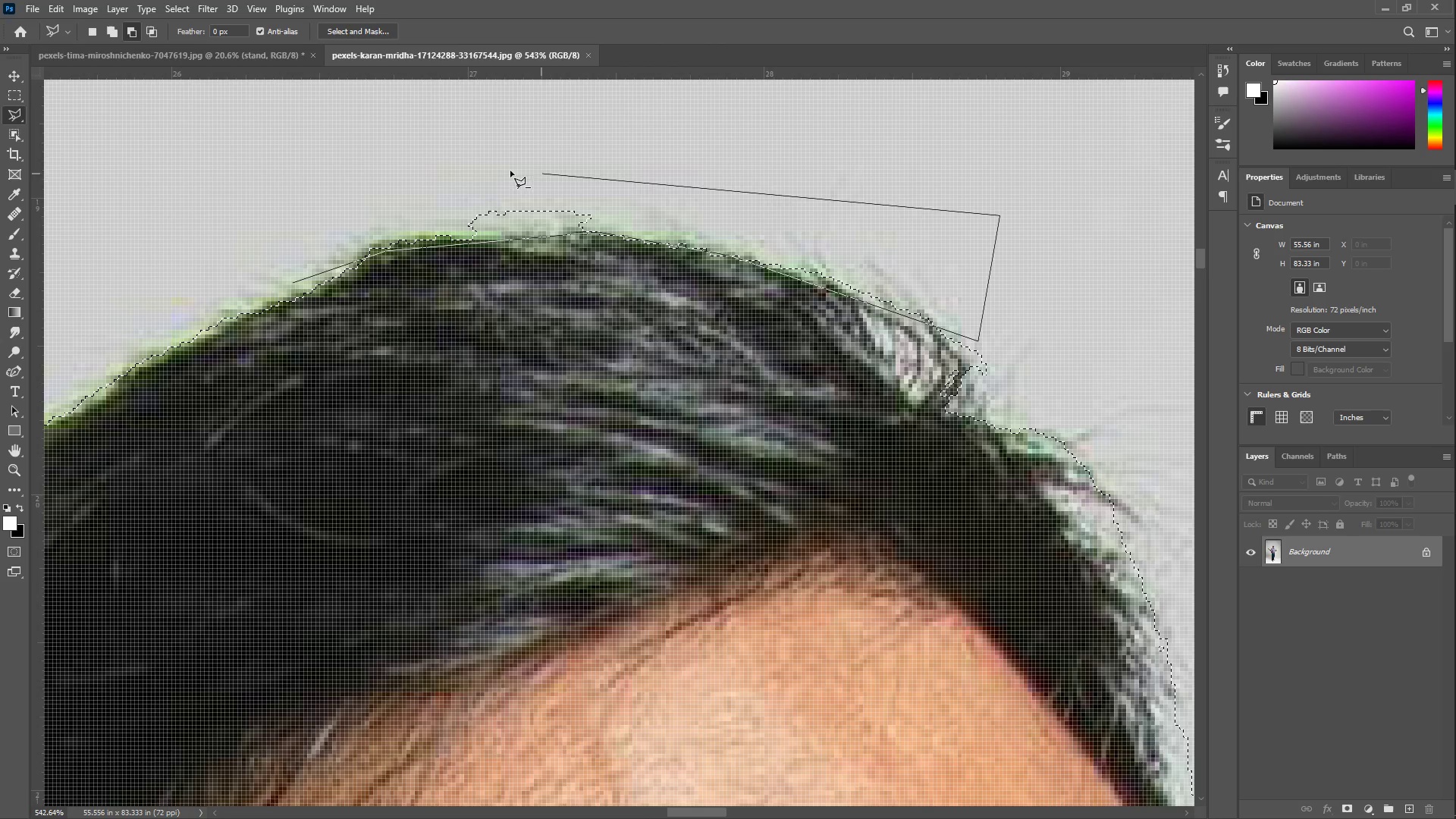 
left_click_drag(start_coordinate=[436, 168], to_coordinate=[415, 177])
 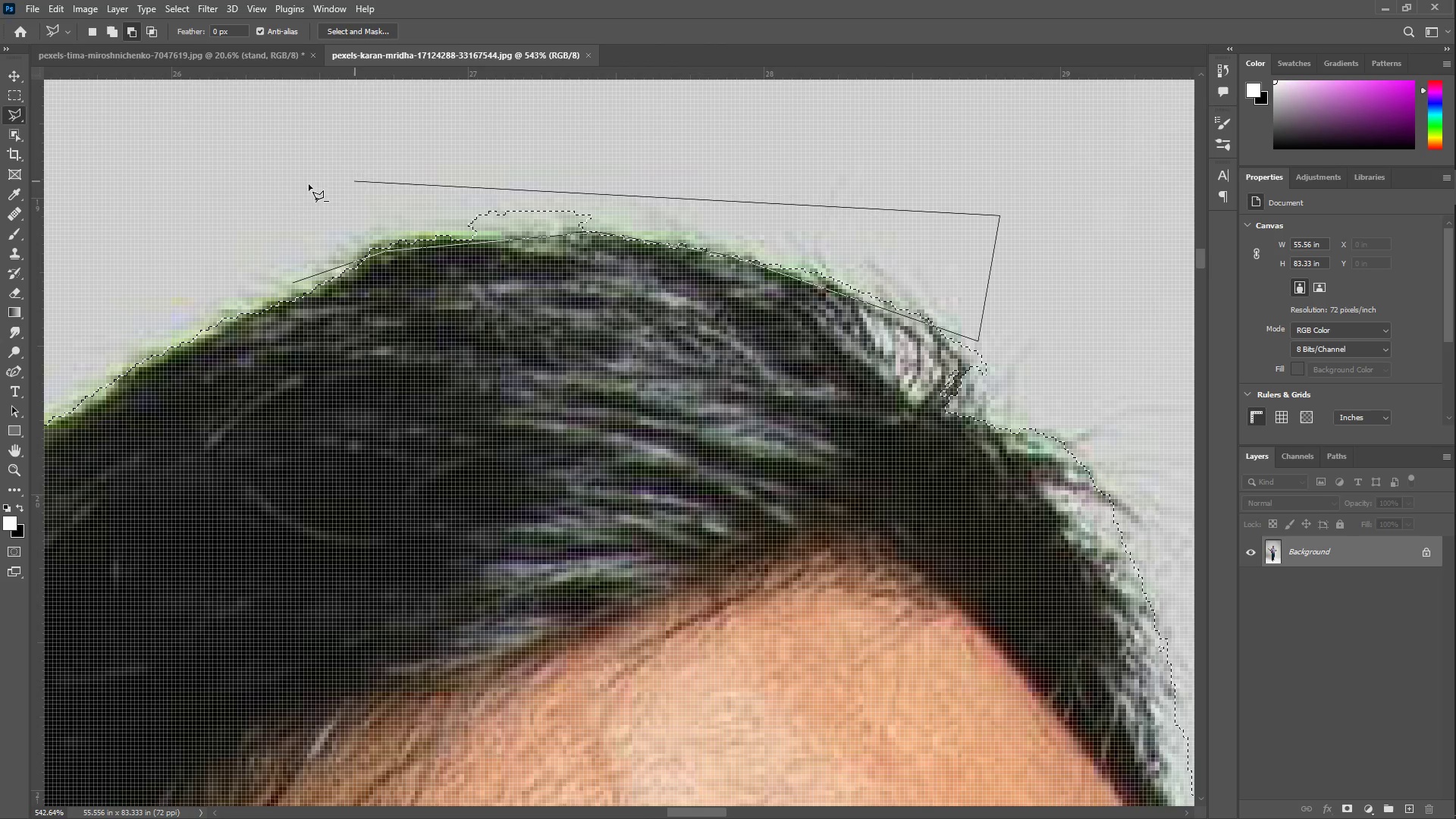 
left_click_drag(start_coordinate=[290, 194], to_coordinate=[286, 202])
 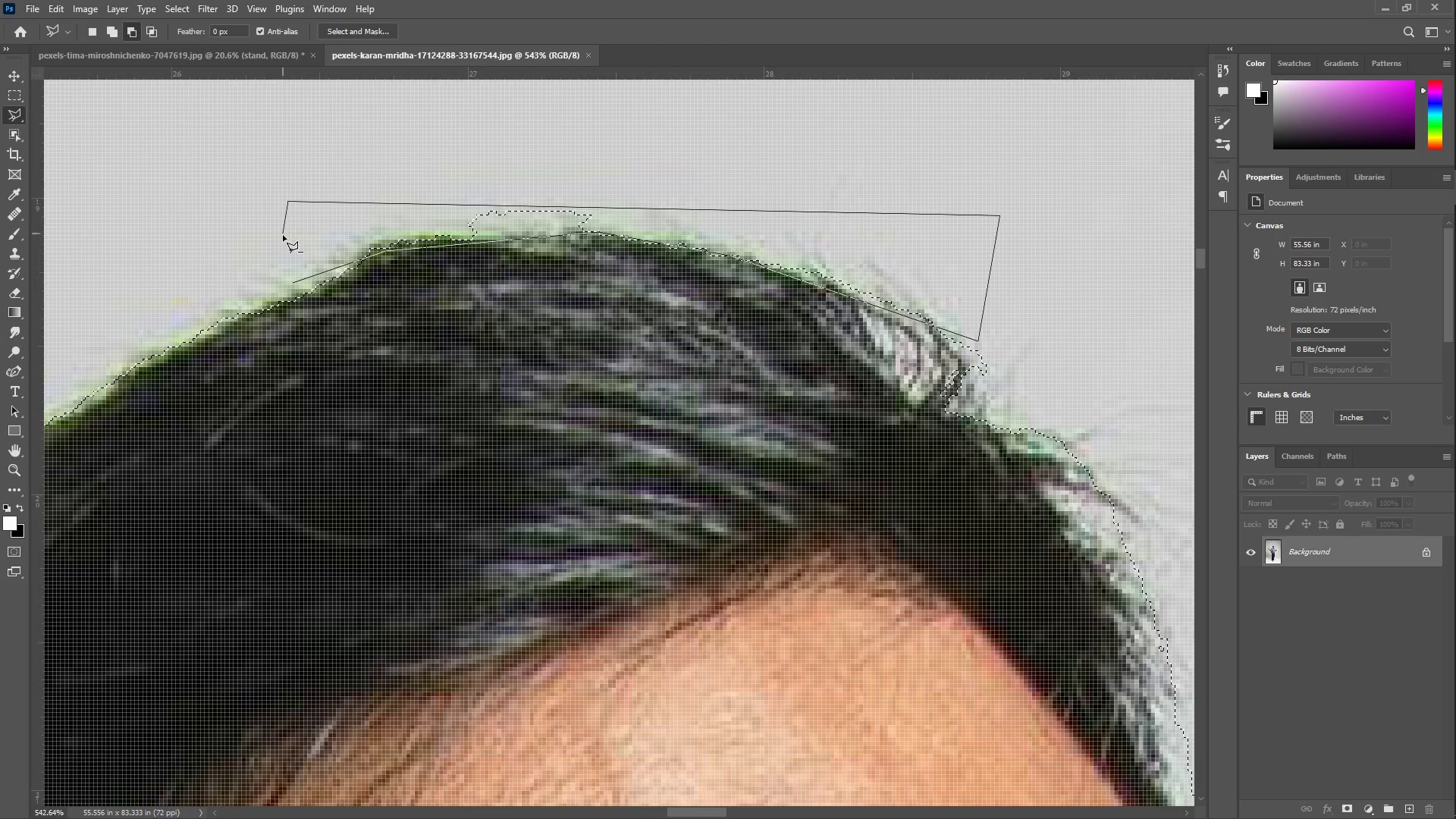 
double_click([284, 235])
 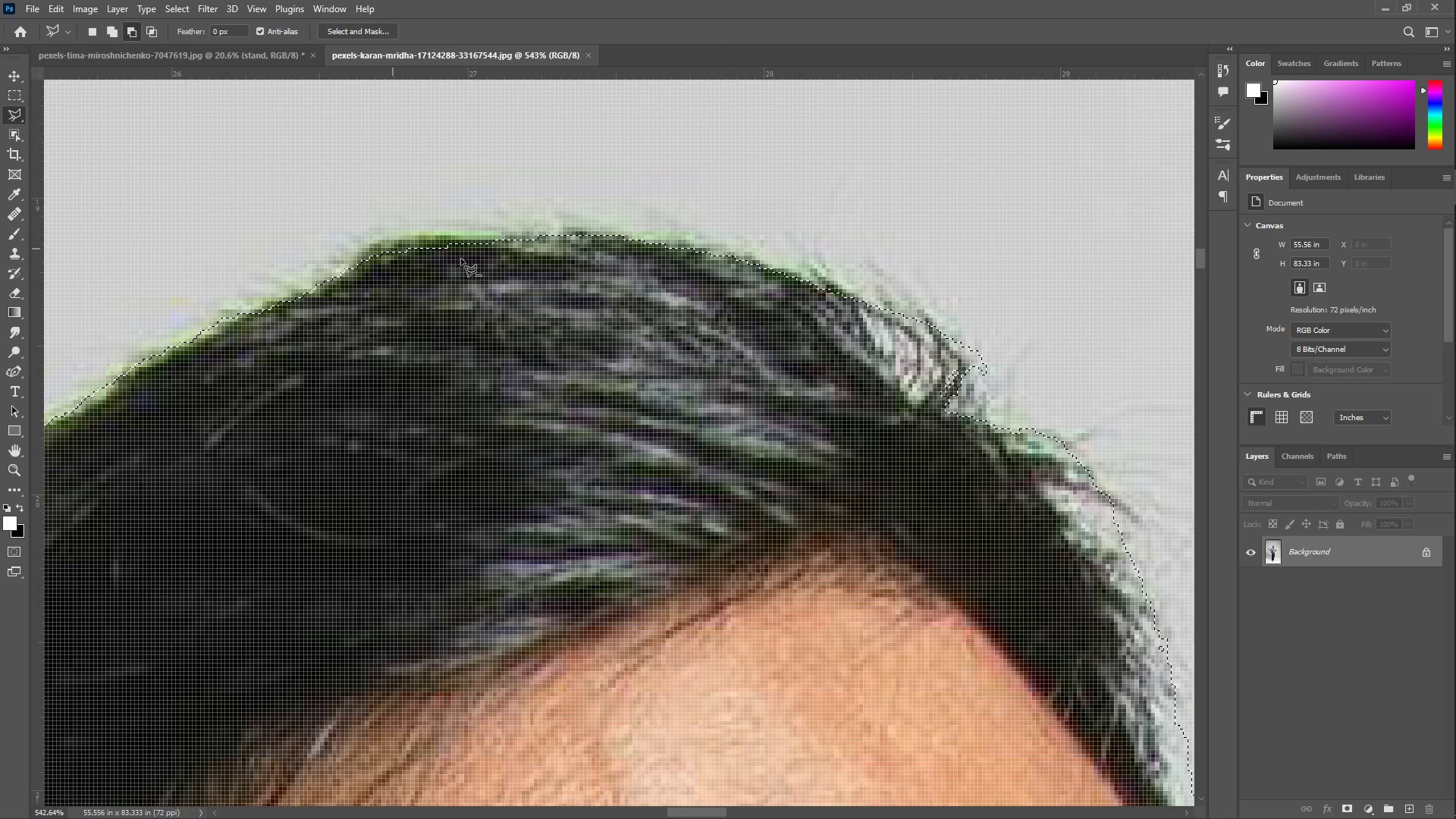 
hold_key(key=Space, duration=0.61)
 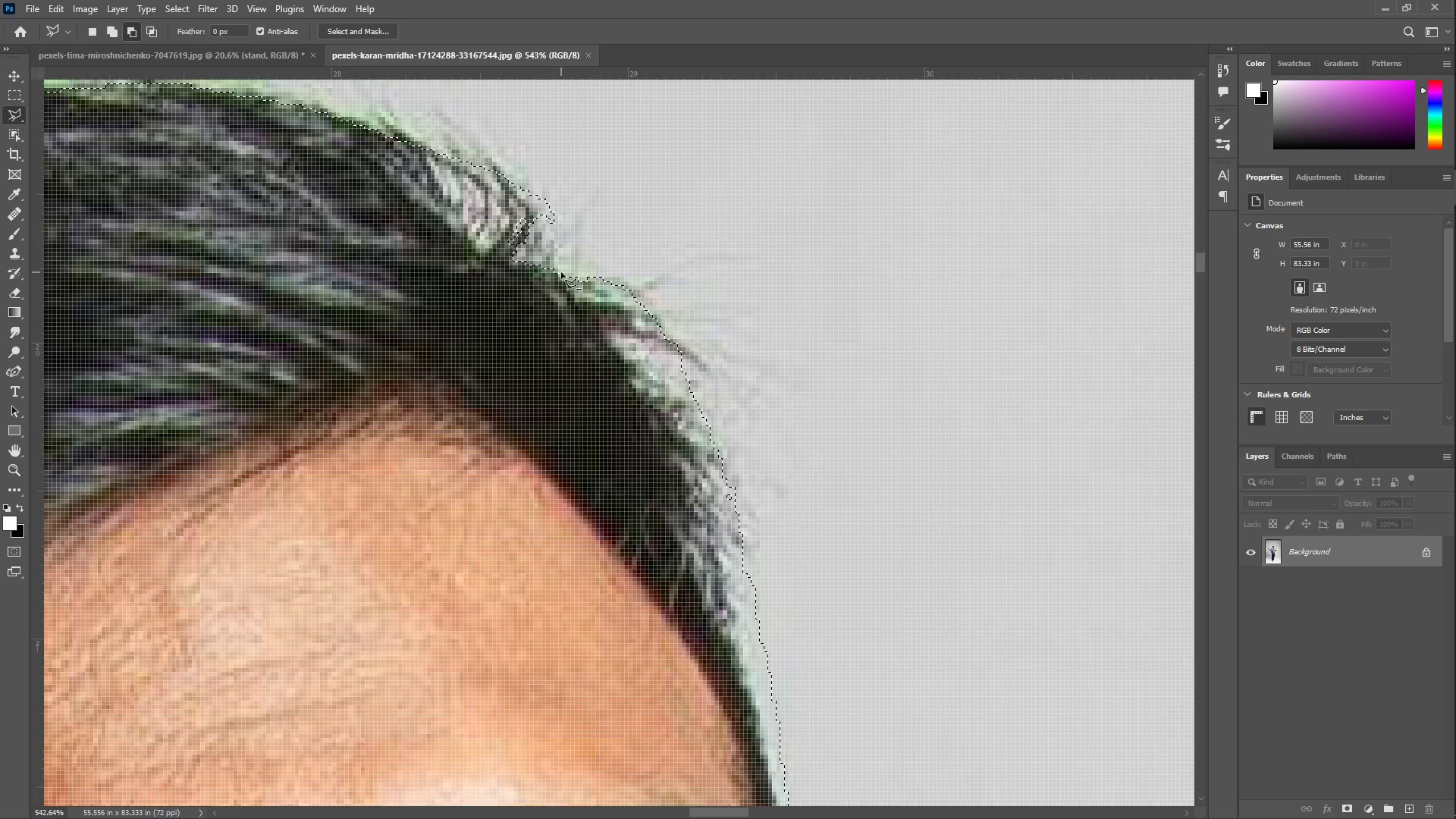 
left_click_drag(start_coordinate=[945, 379], to_coordinate=[513, 228])
 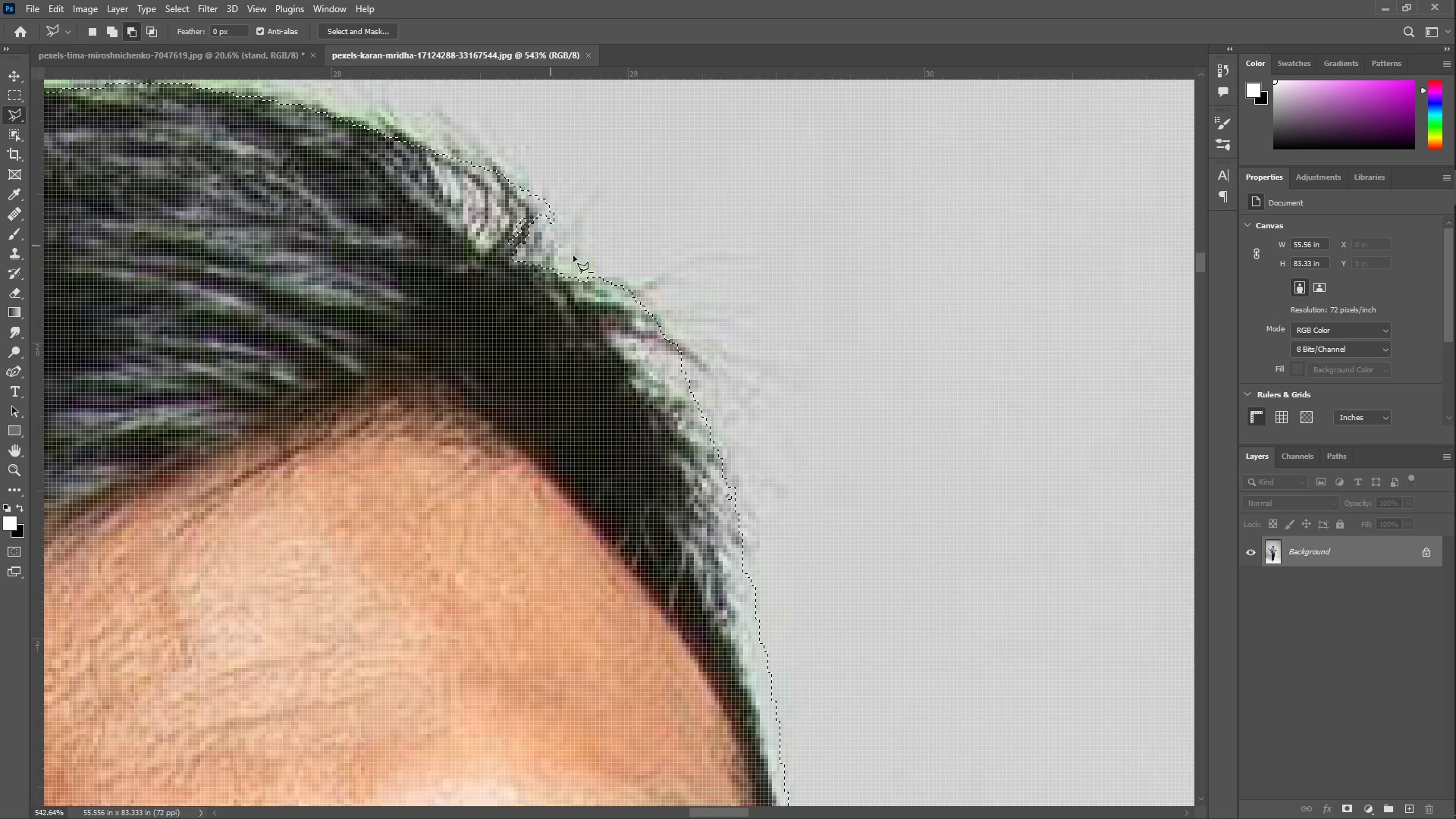 
hold_key(key=Space, duration=16.31)
 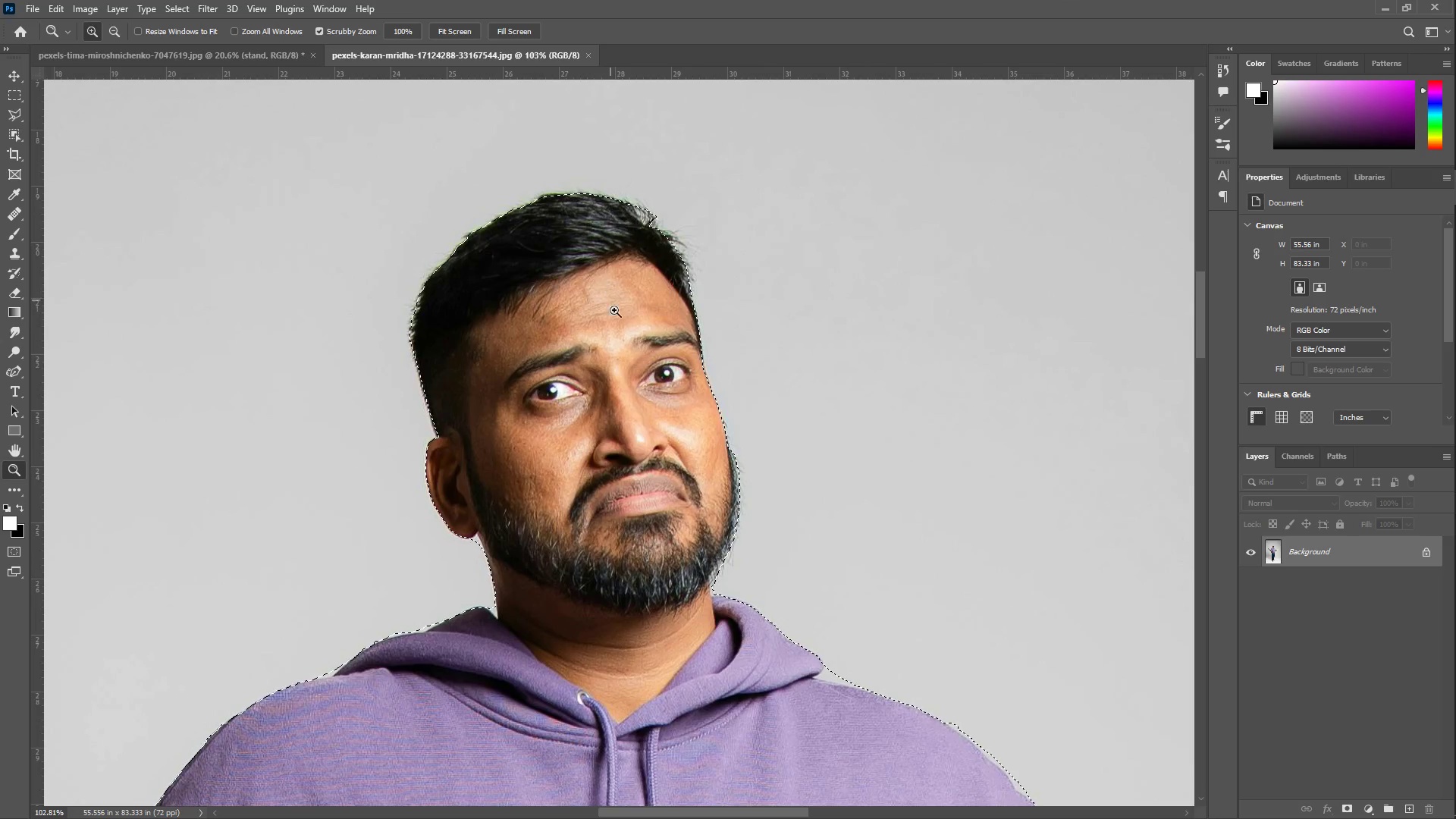 
left_click([642, 360])
 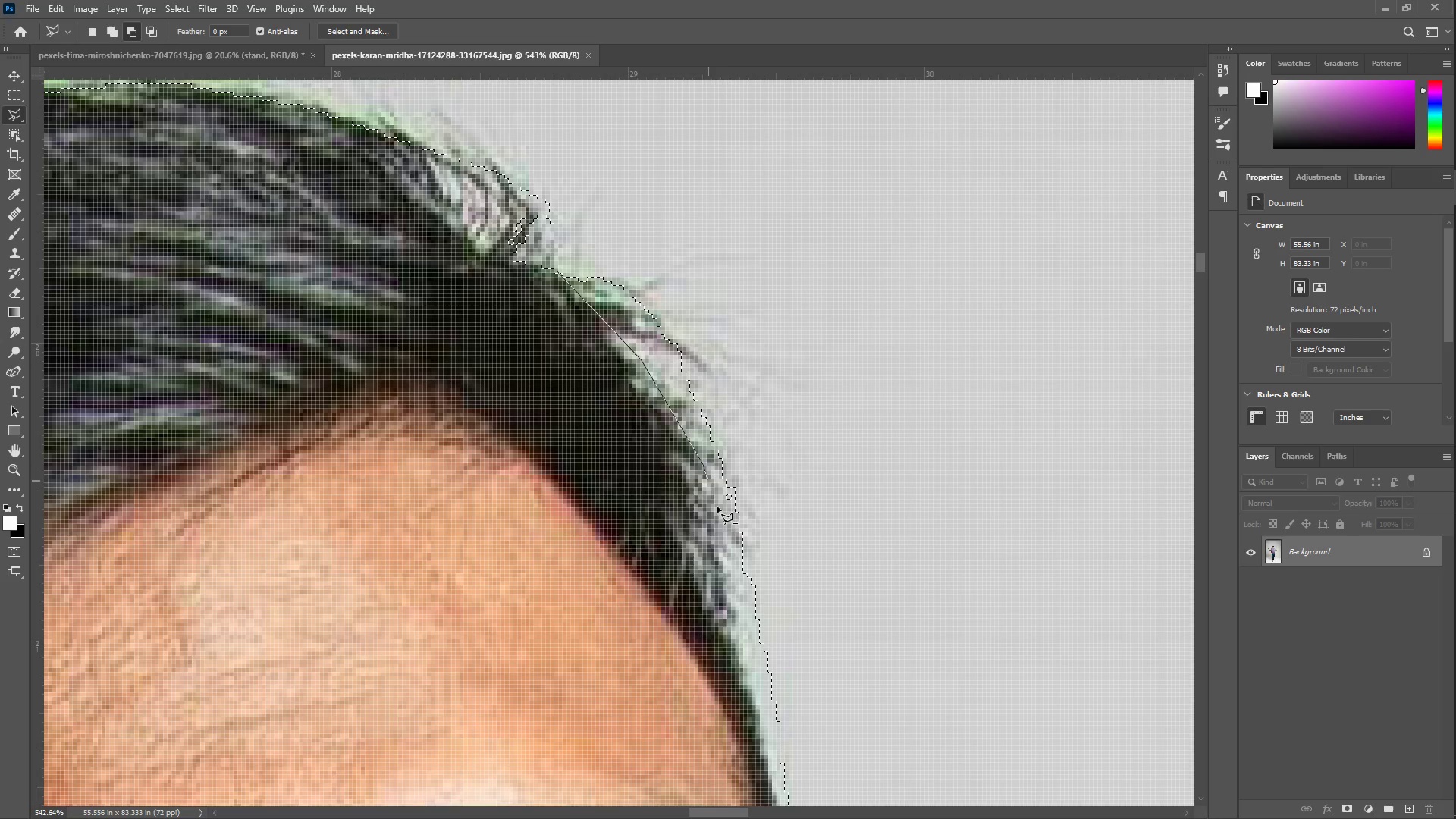 
double_click([725, 576])
 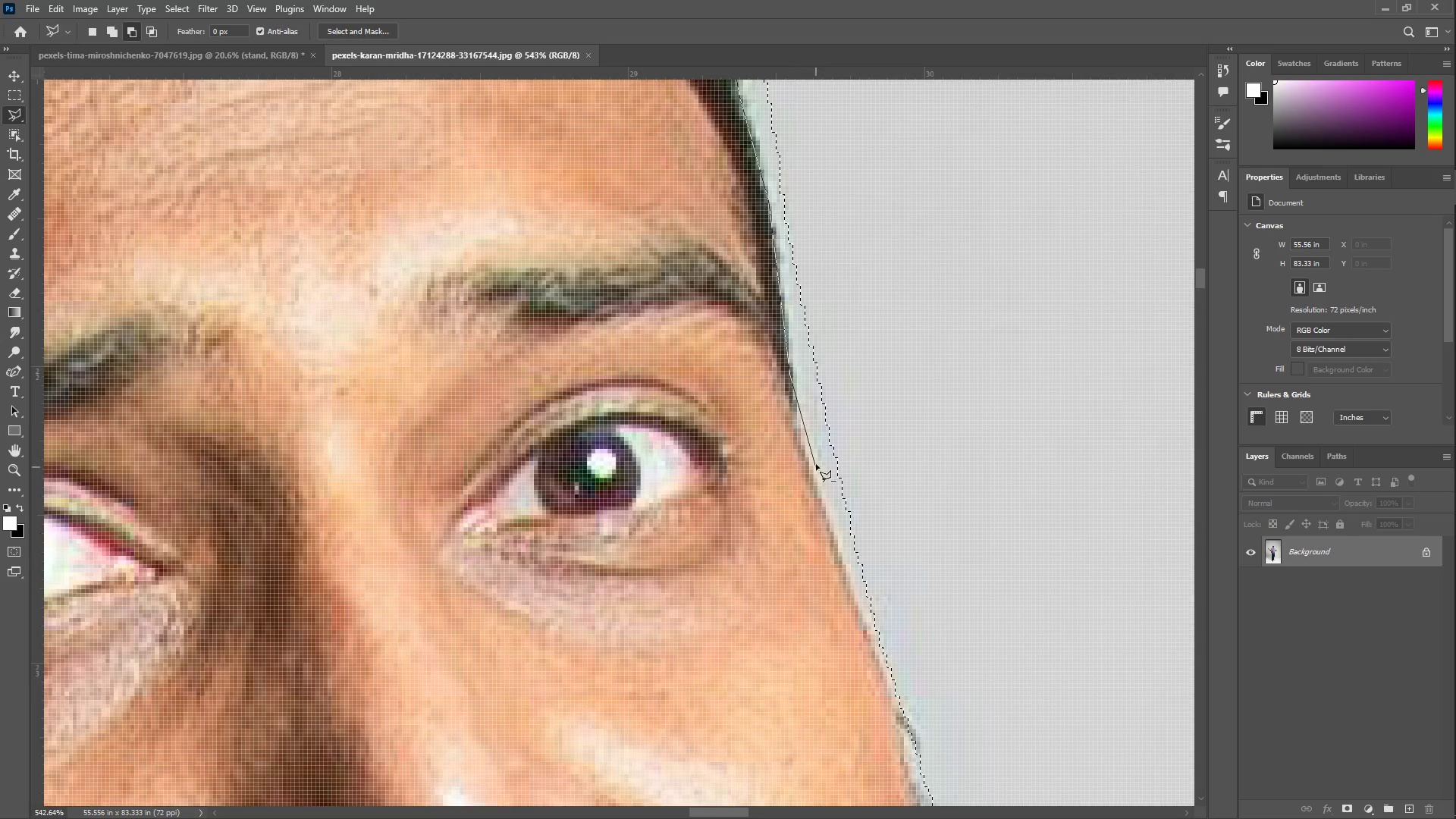 
left_click([865, 497])
 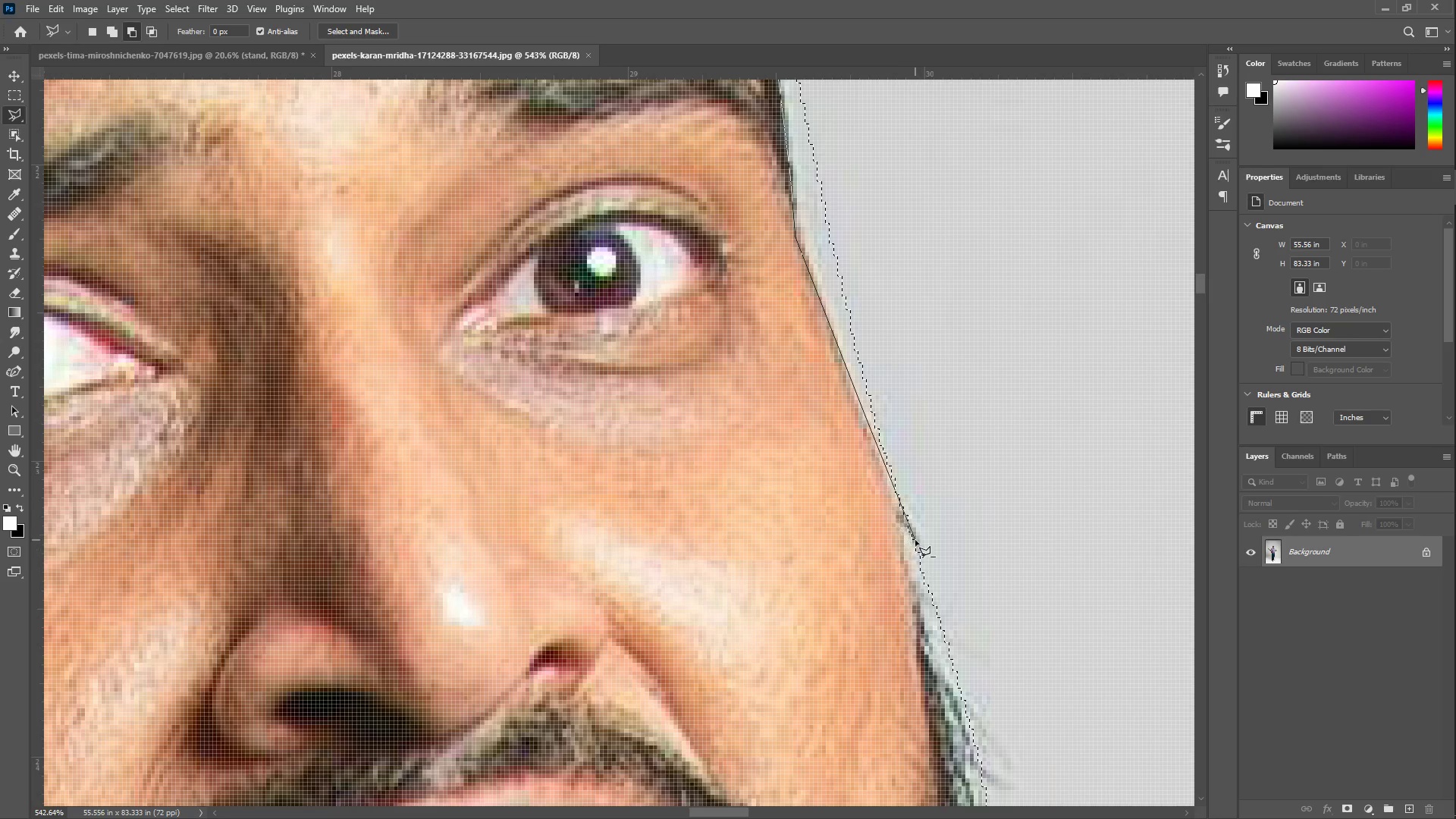 
left_click([905, 541])
 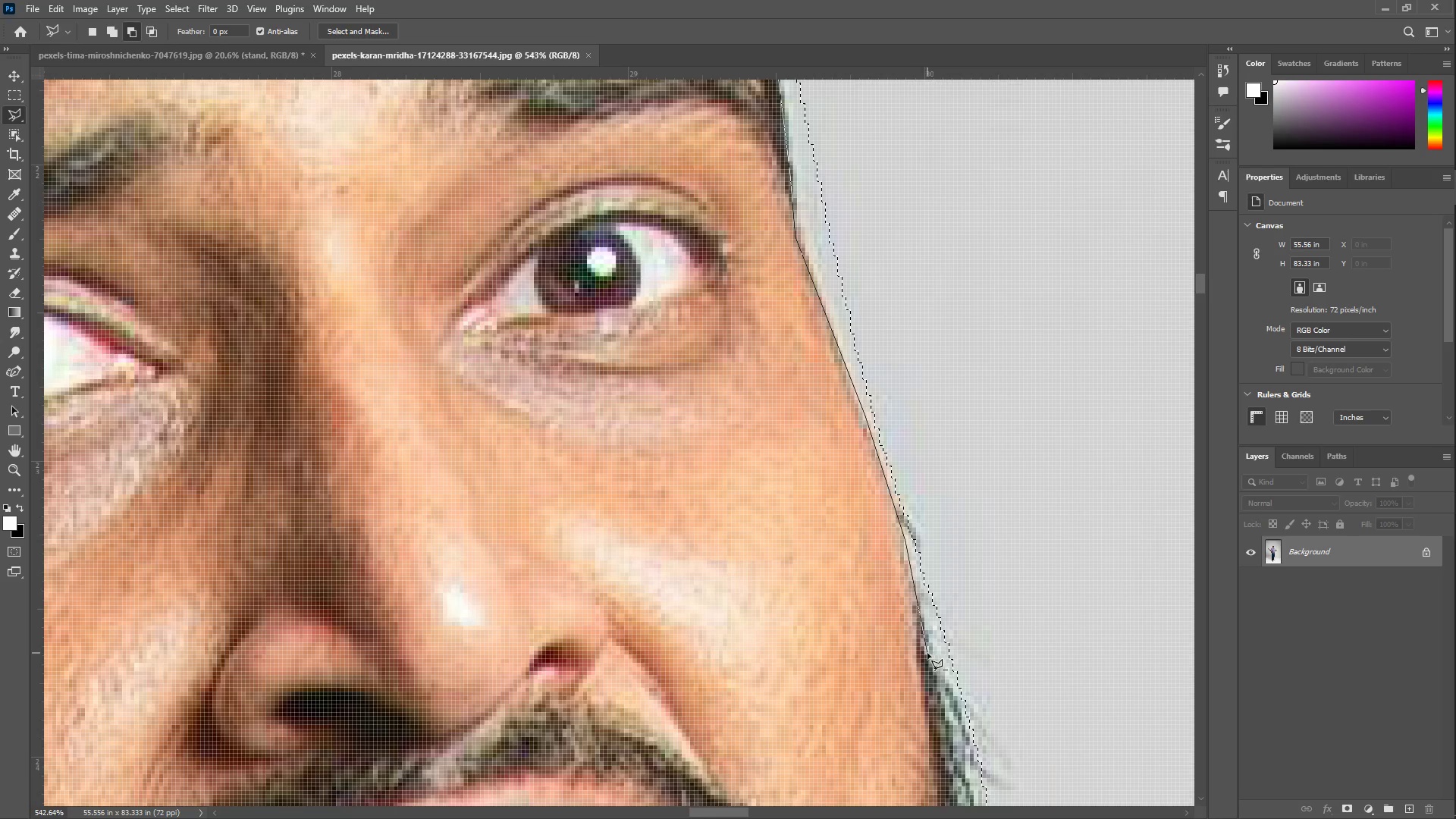 
double_click([955, 688])
 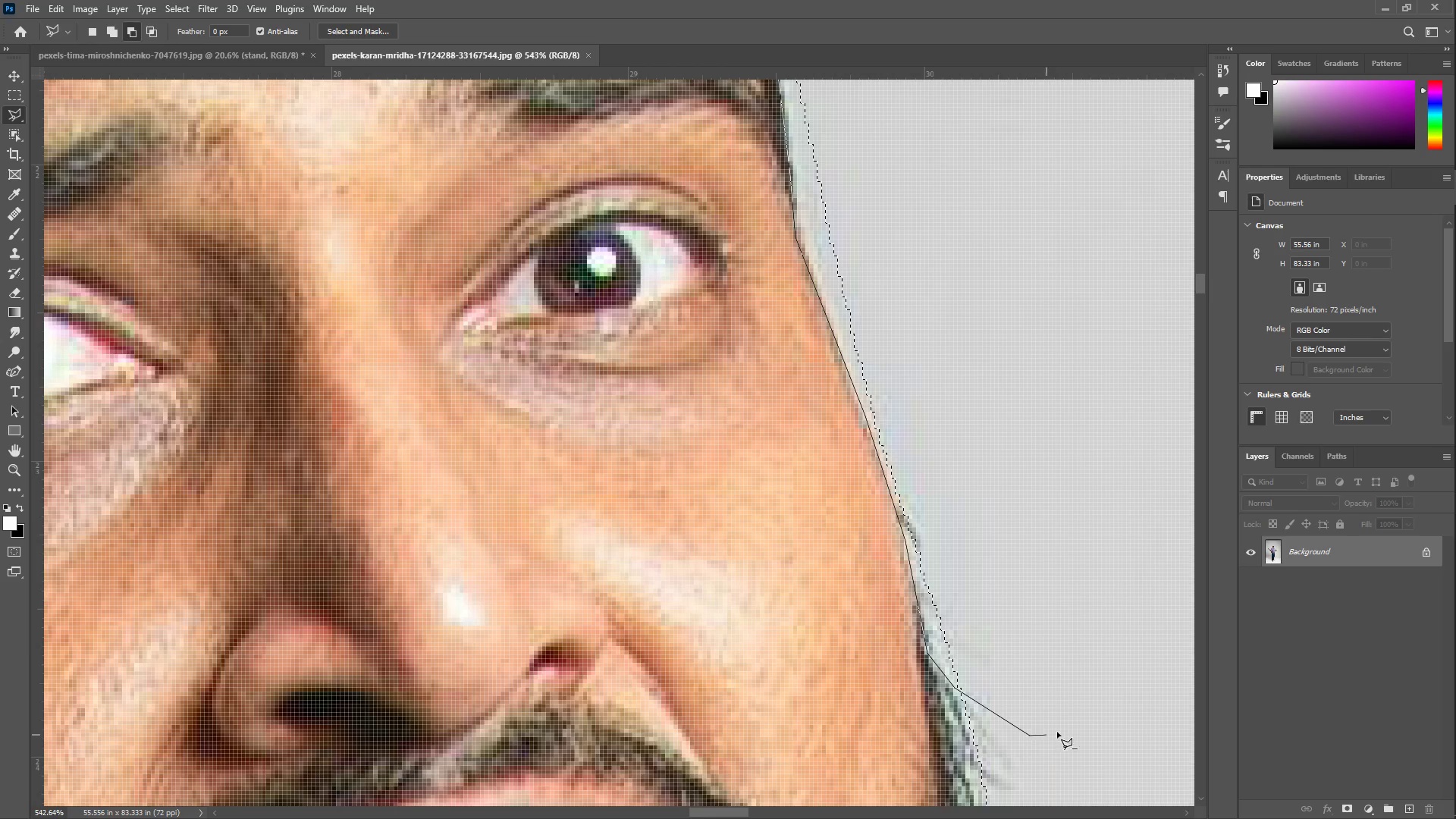 
left_click_drag(start_coordinate=[1059, 500], to_coordinate=[1060, 497])
 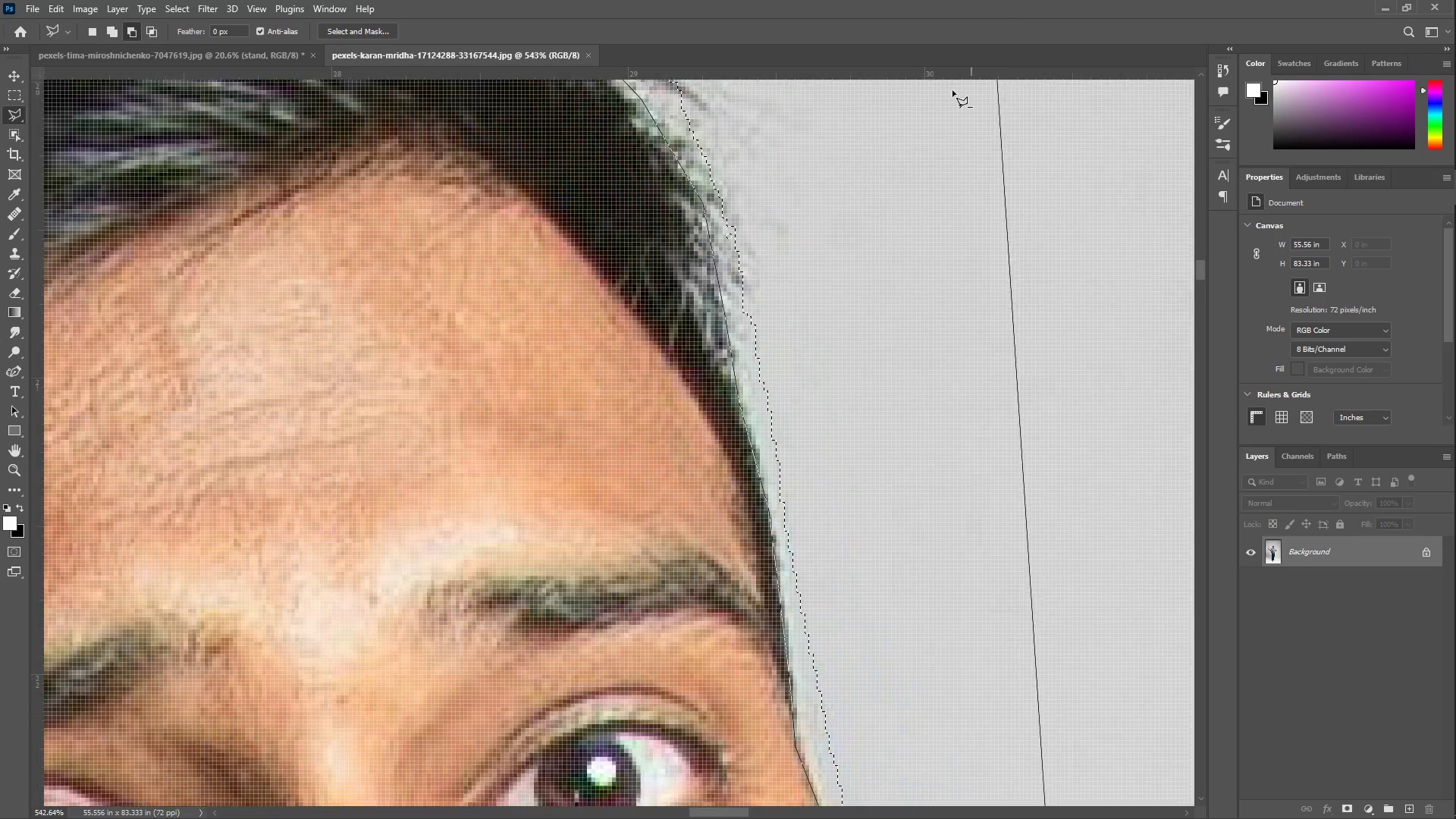 
left_click_drag(start_coordinate=[869, 265], to_coordinate=[869, 259])
 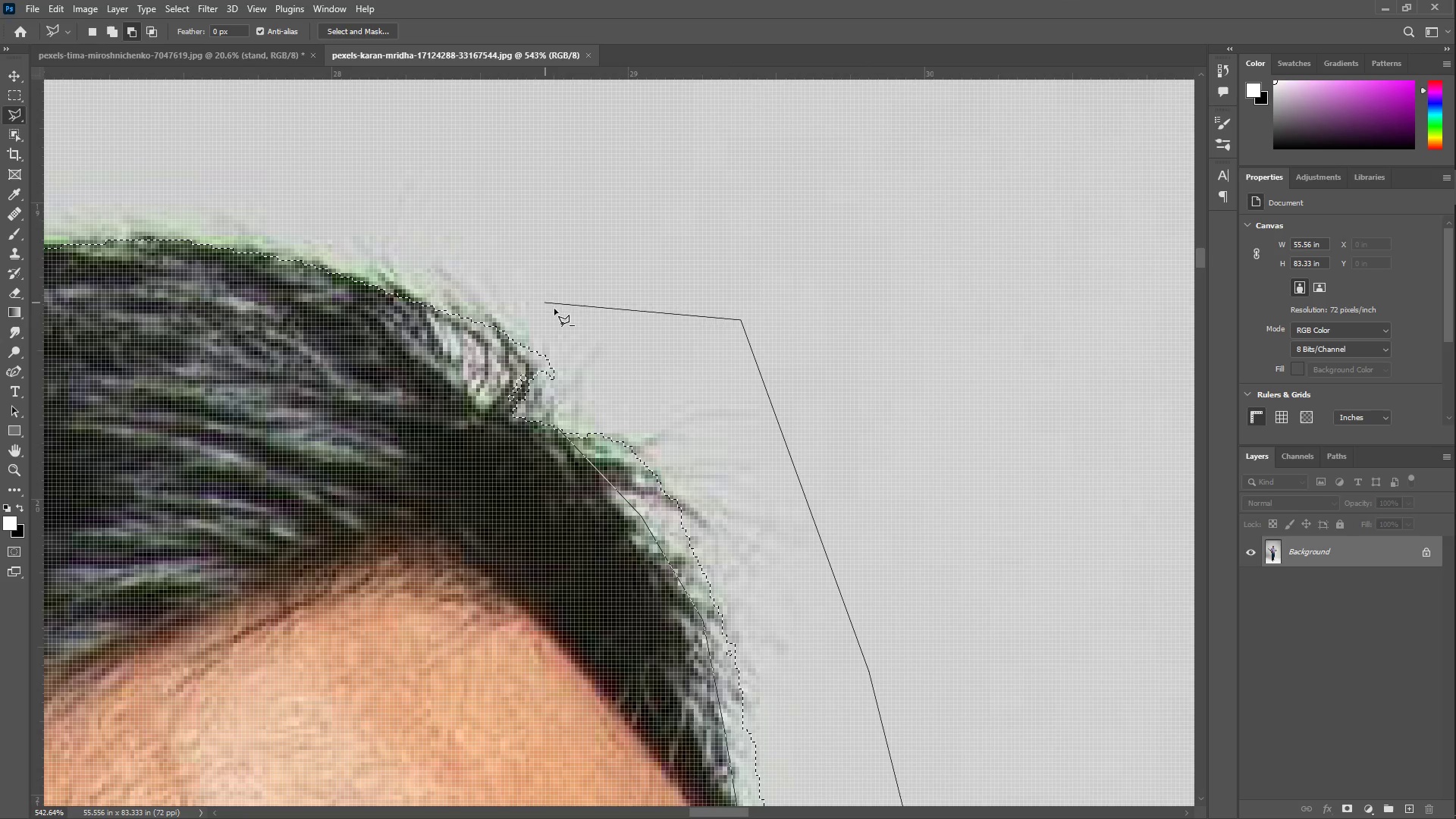 
left_click_drag(start_coordinate=[598, 414], to_coordinate=[590, 406])
 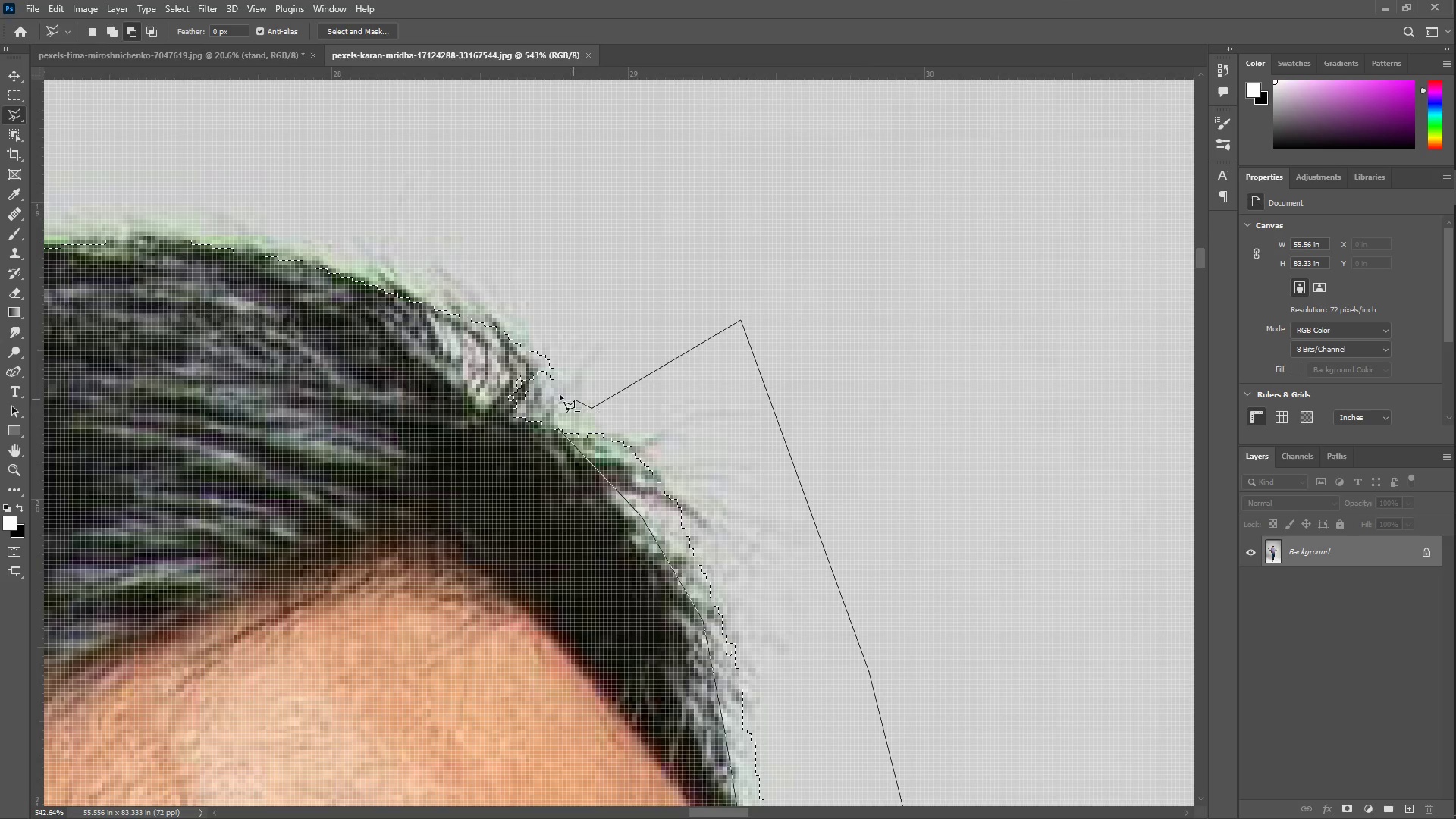 
double_click([543, 397])
 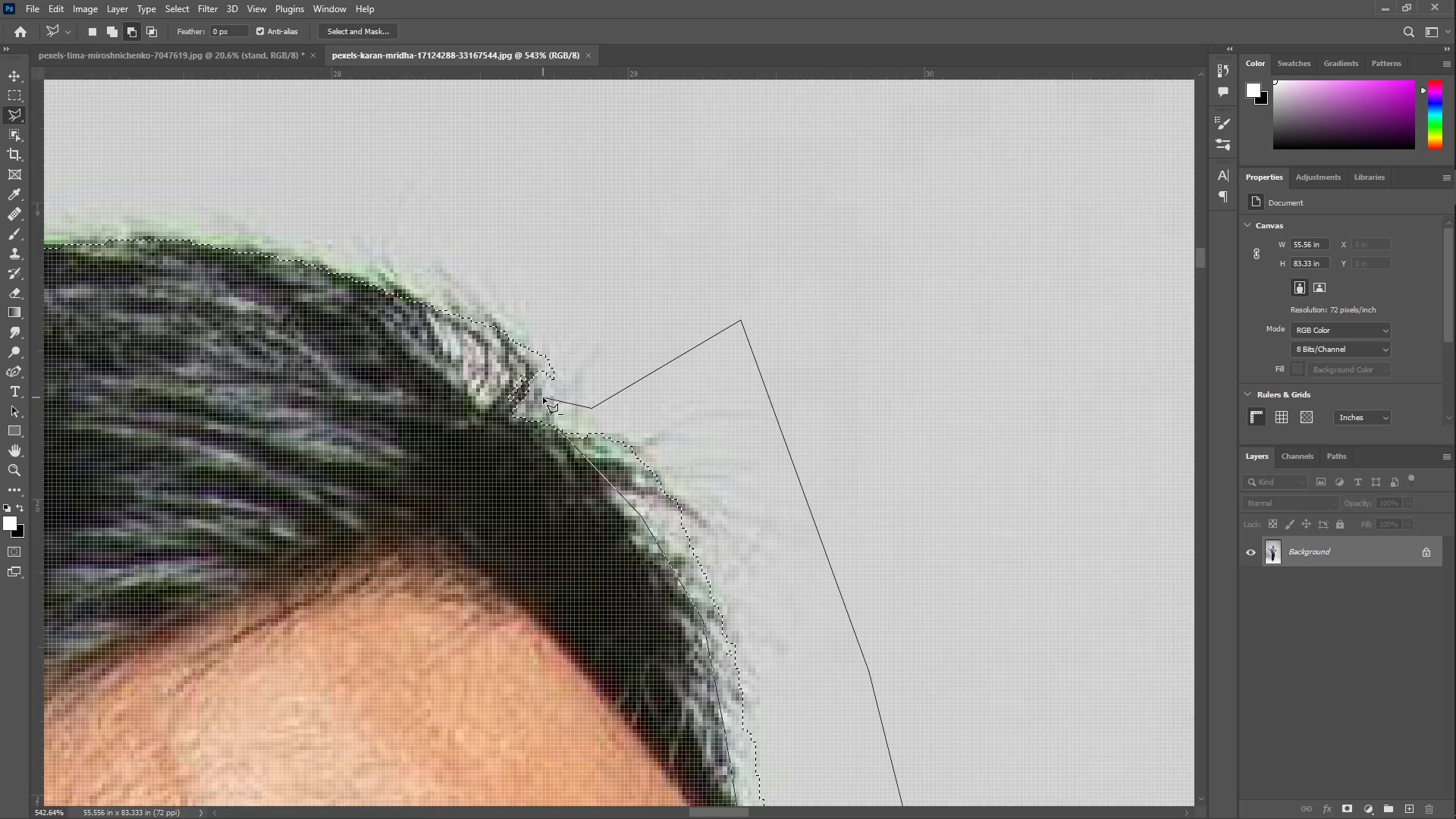 
triple_click([543, 397])
 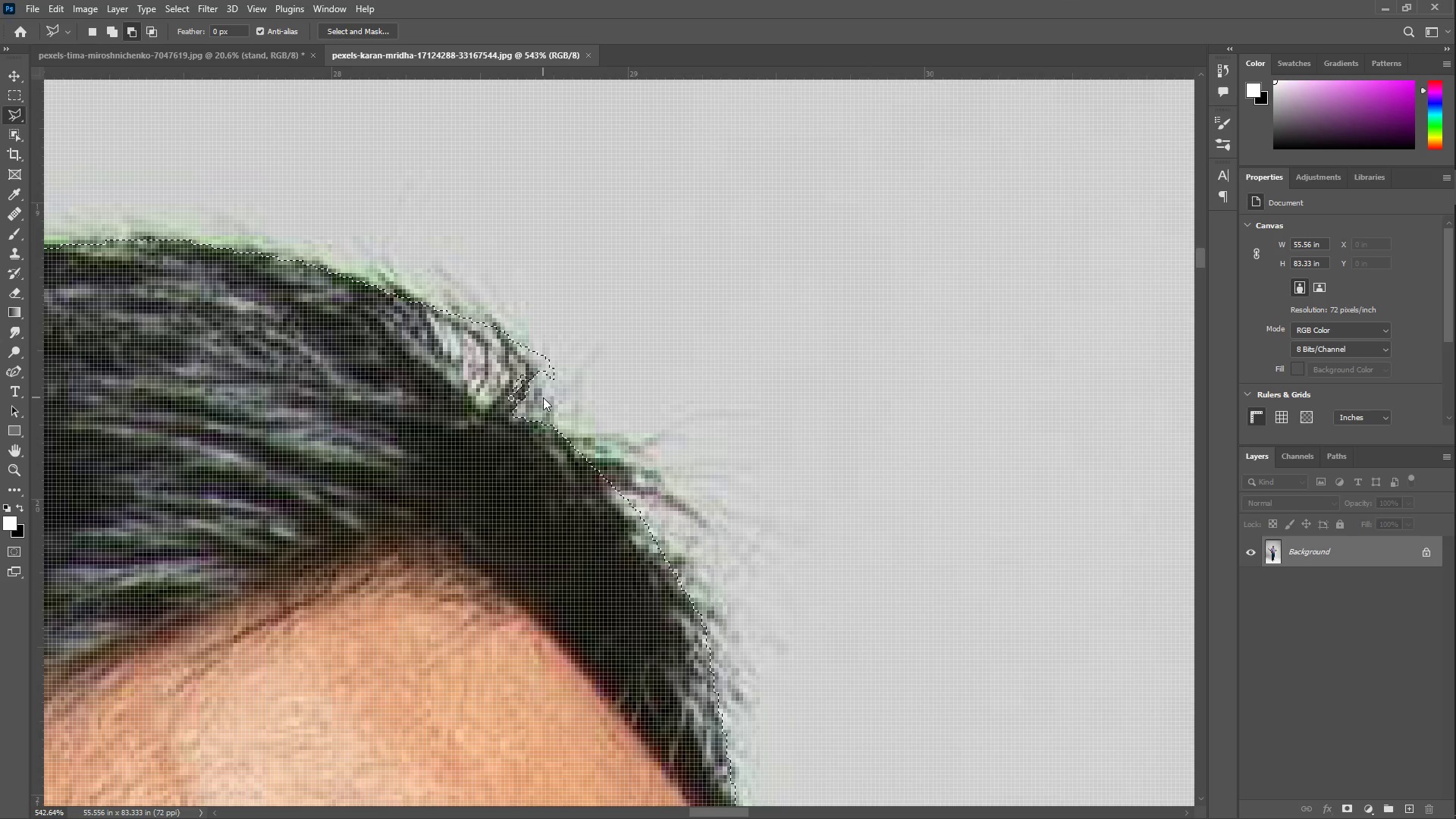 
type(zzz)
 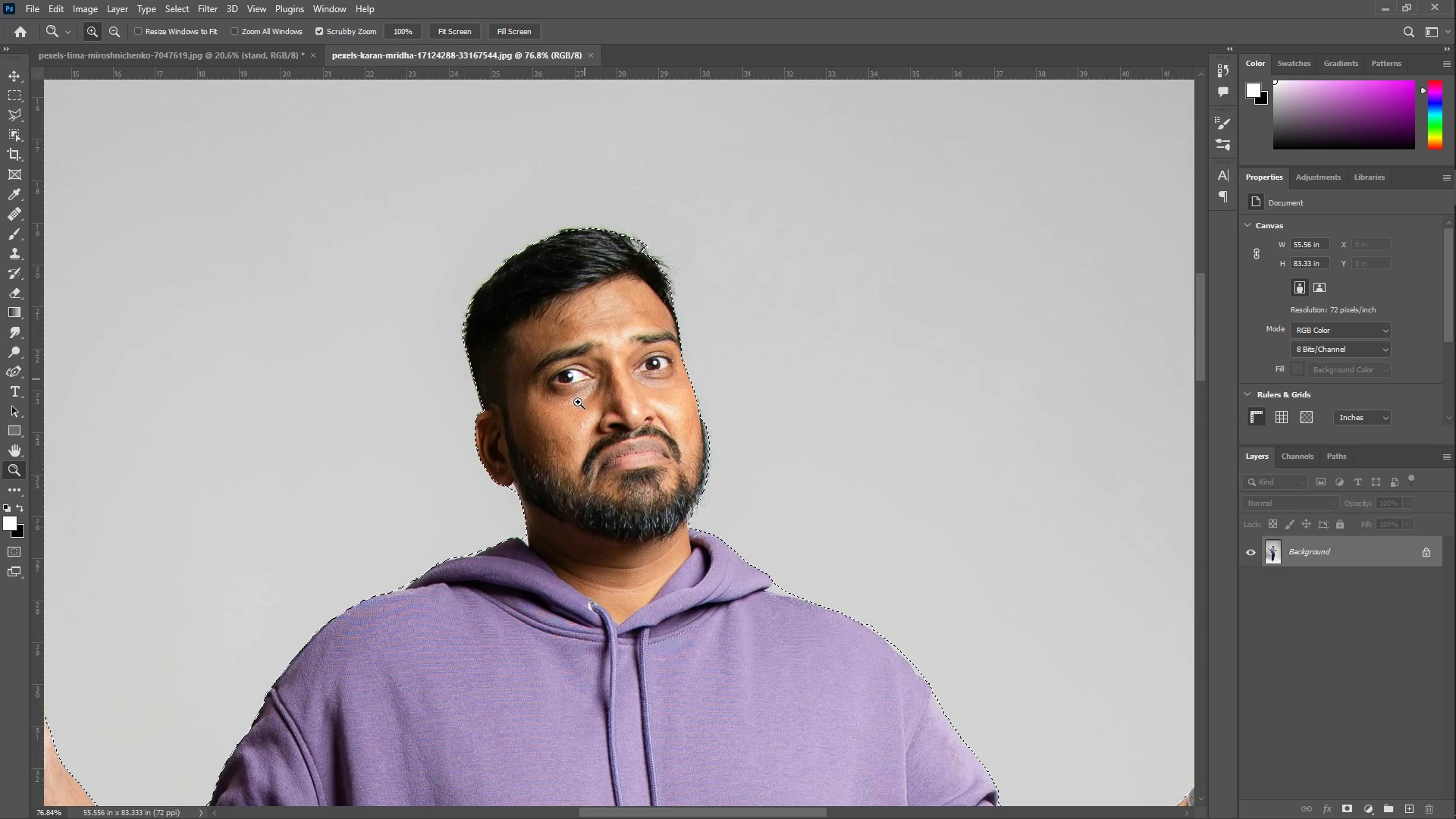 
left_click_drag(start_coordinate=[573, 431], to_coordinate=[472, 442])
 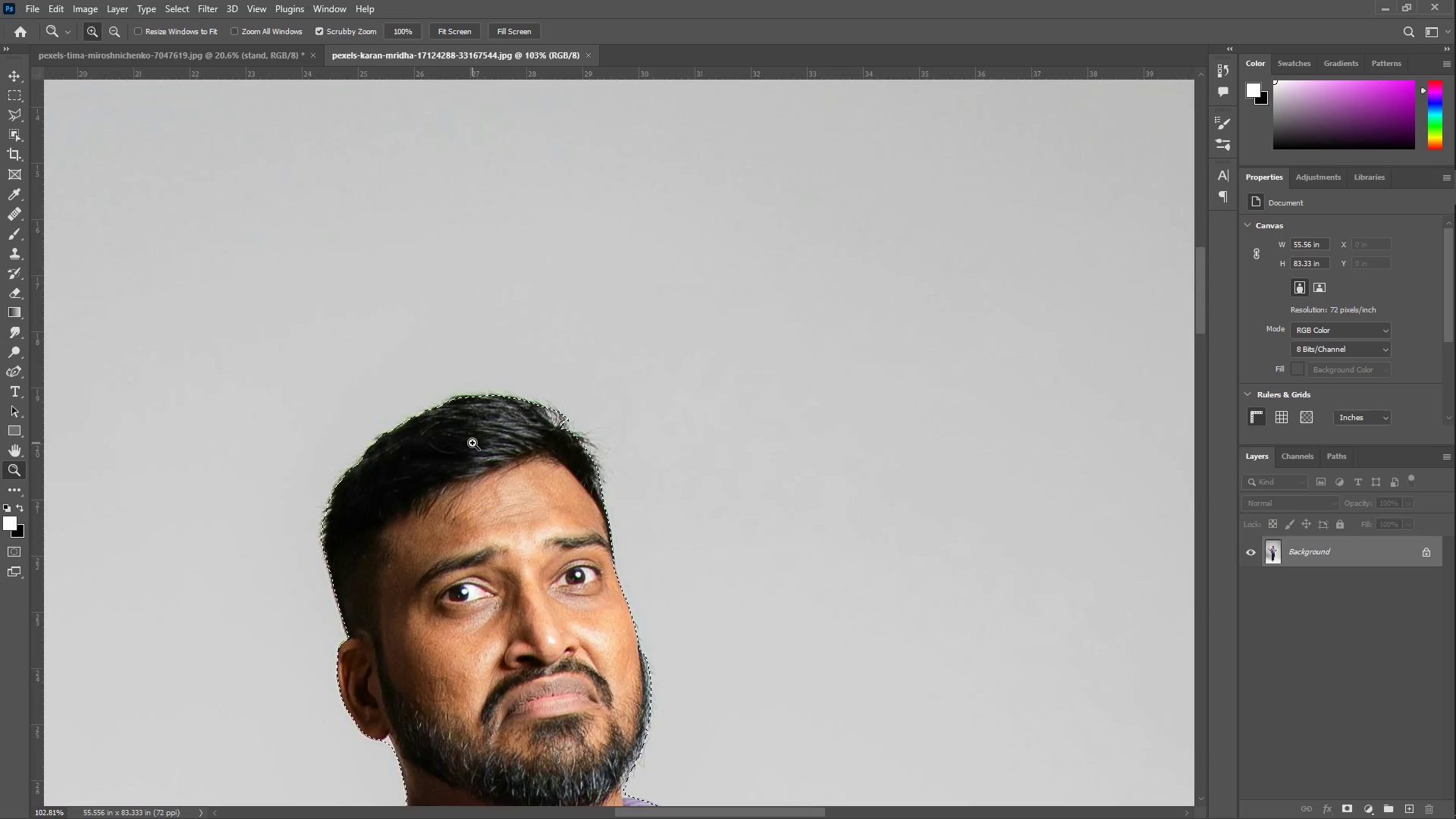 
hold_key(key=Space, duration=0.48)
 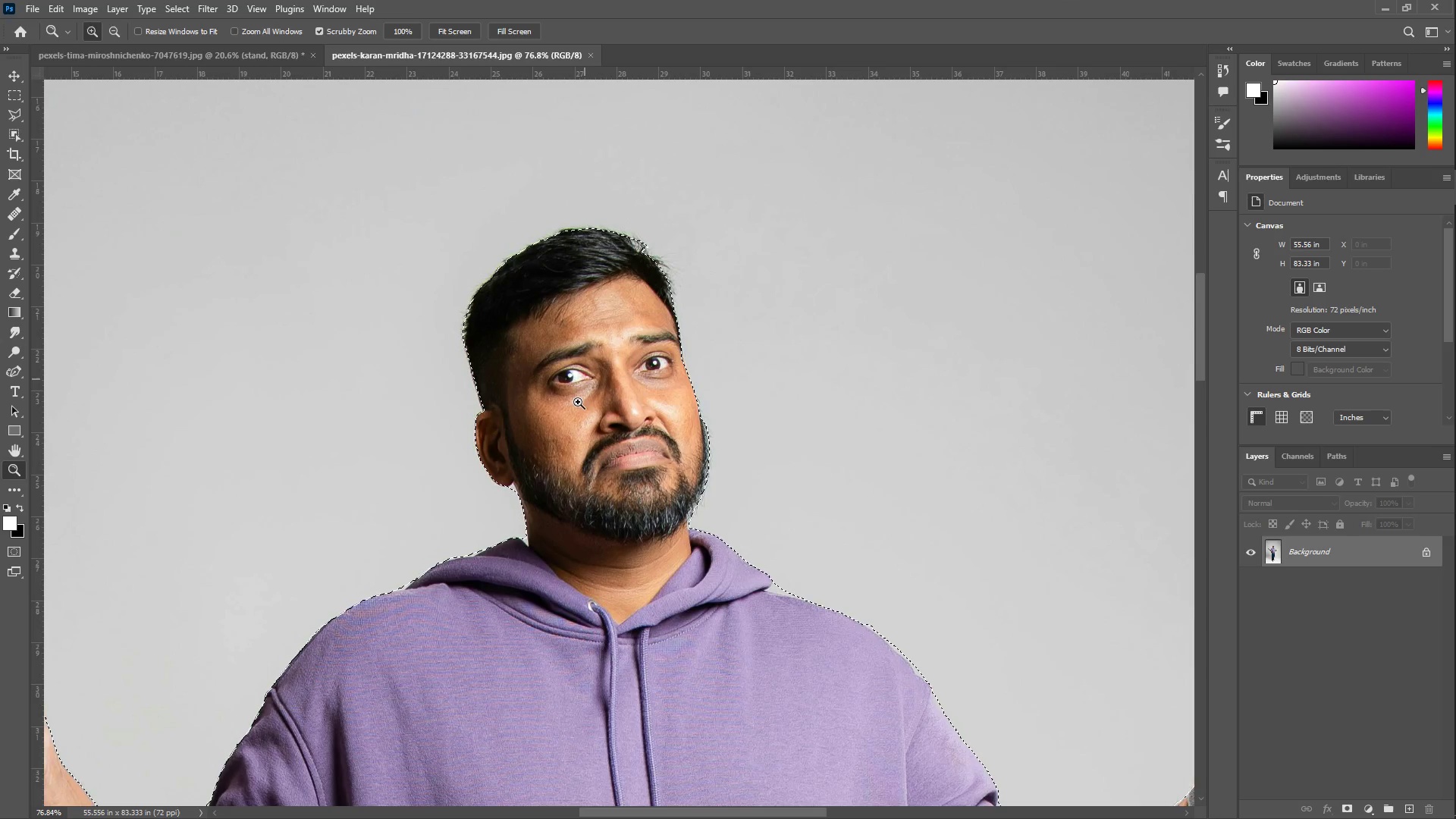 
left_click_drag(start_coordinate=[519, 493], to_coordinate=[608, 291])
 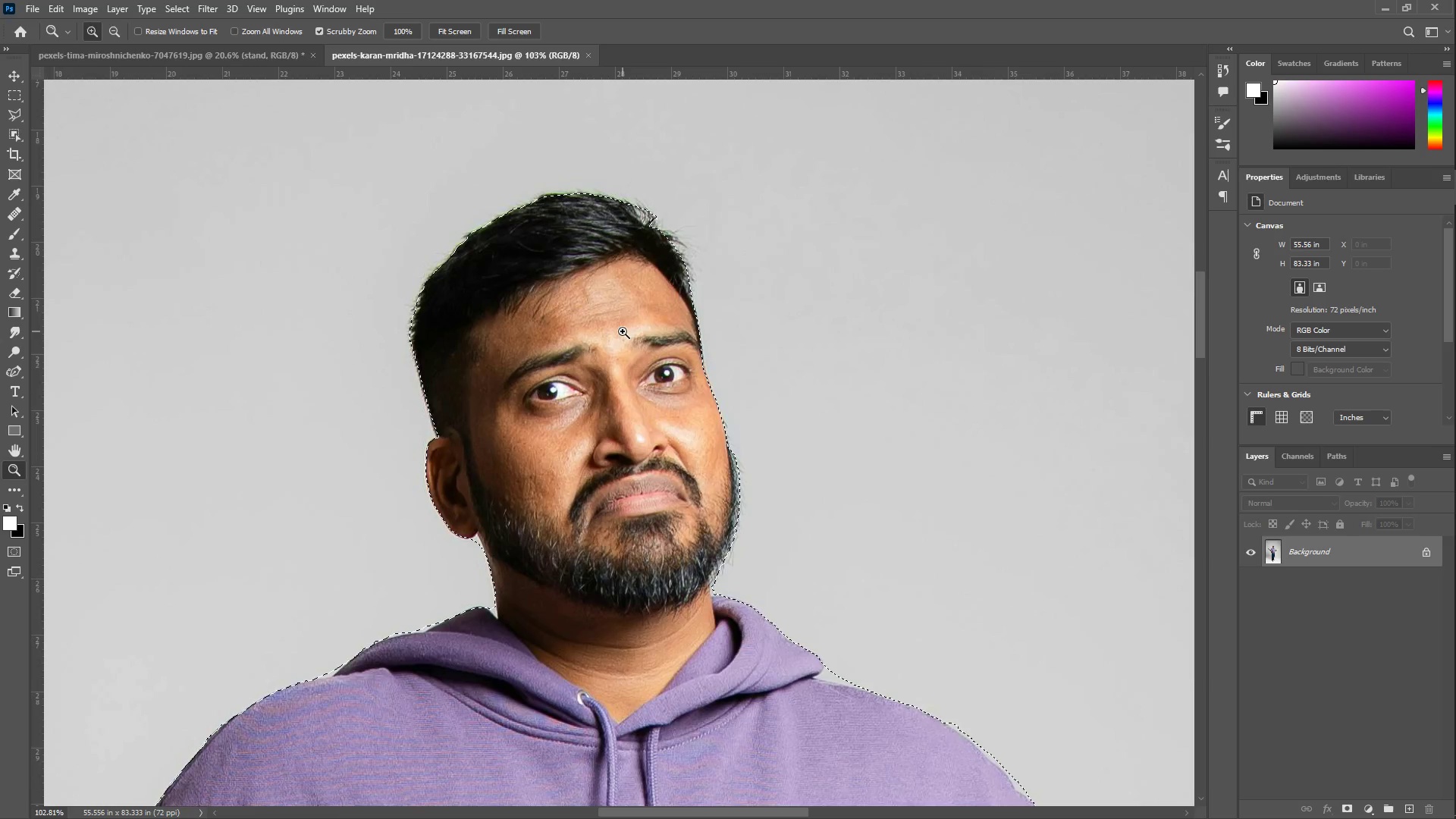 
left_click_drag(start_coordinate=[620, 332], to_coordinate=[593, 337])
 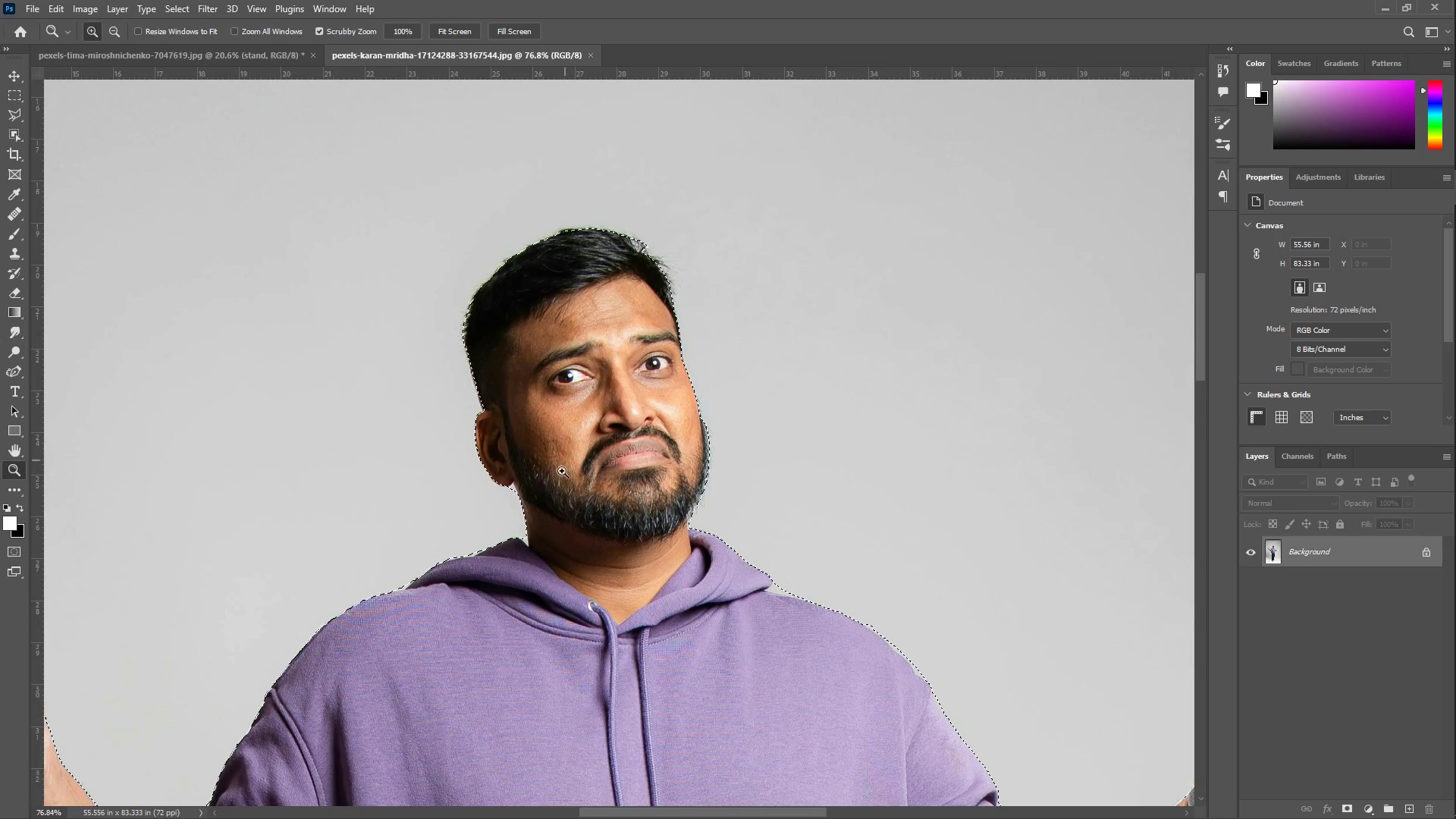 
left_click_drag(start_coordinate=[493, 408], to_coordinate=[500, 406])
 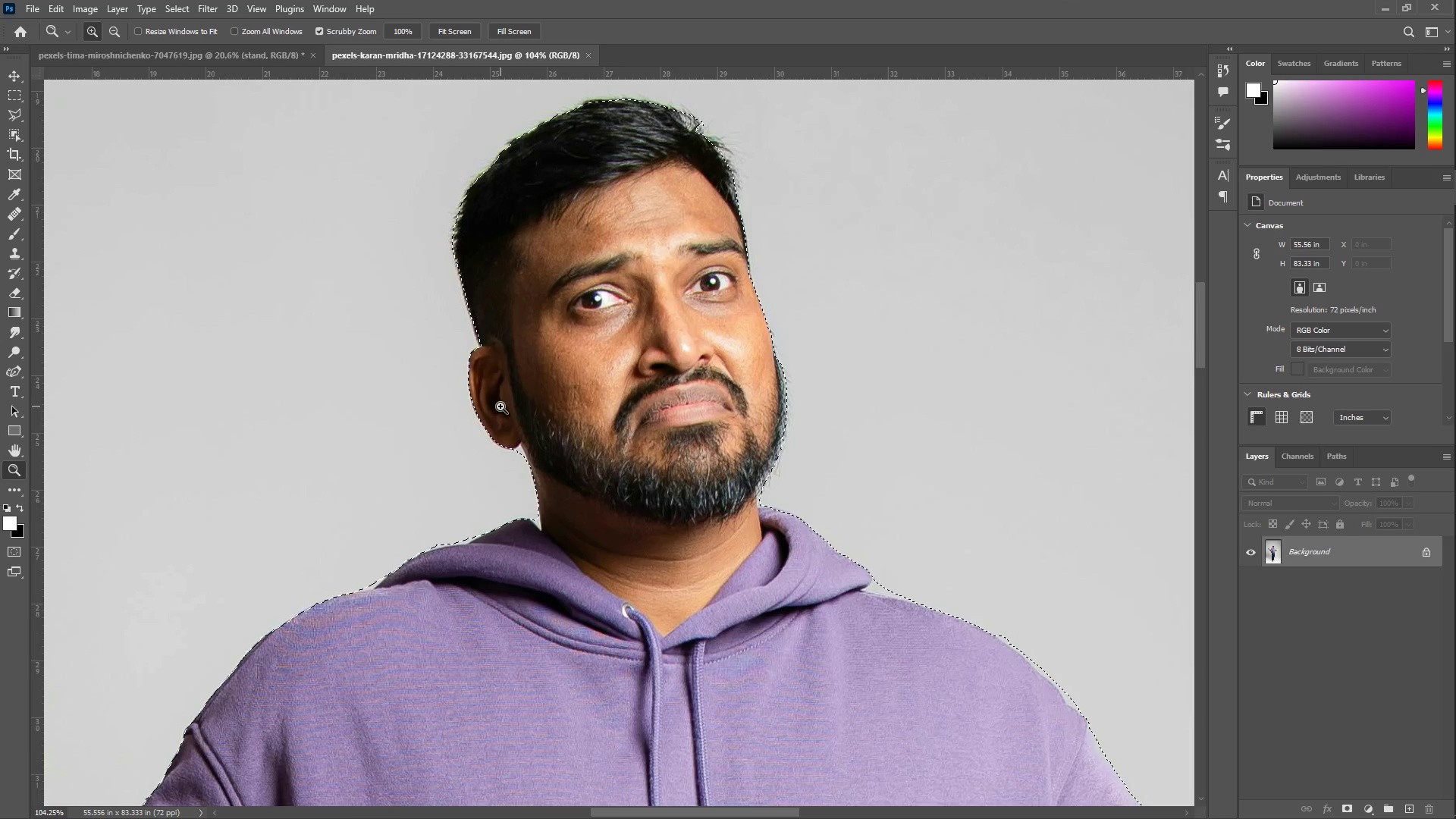 
scroll: coordinate [556, 469], scroll_direction: down, amount: 4.0
 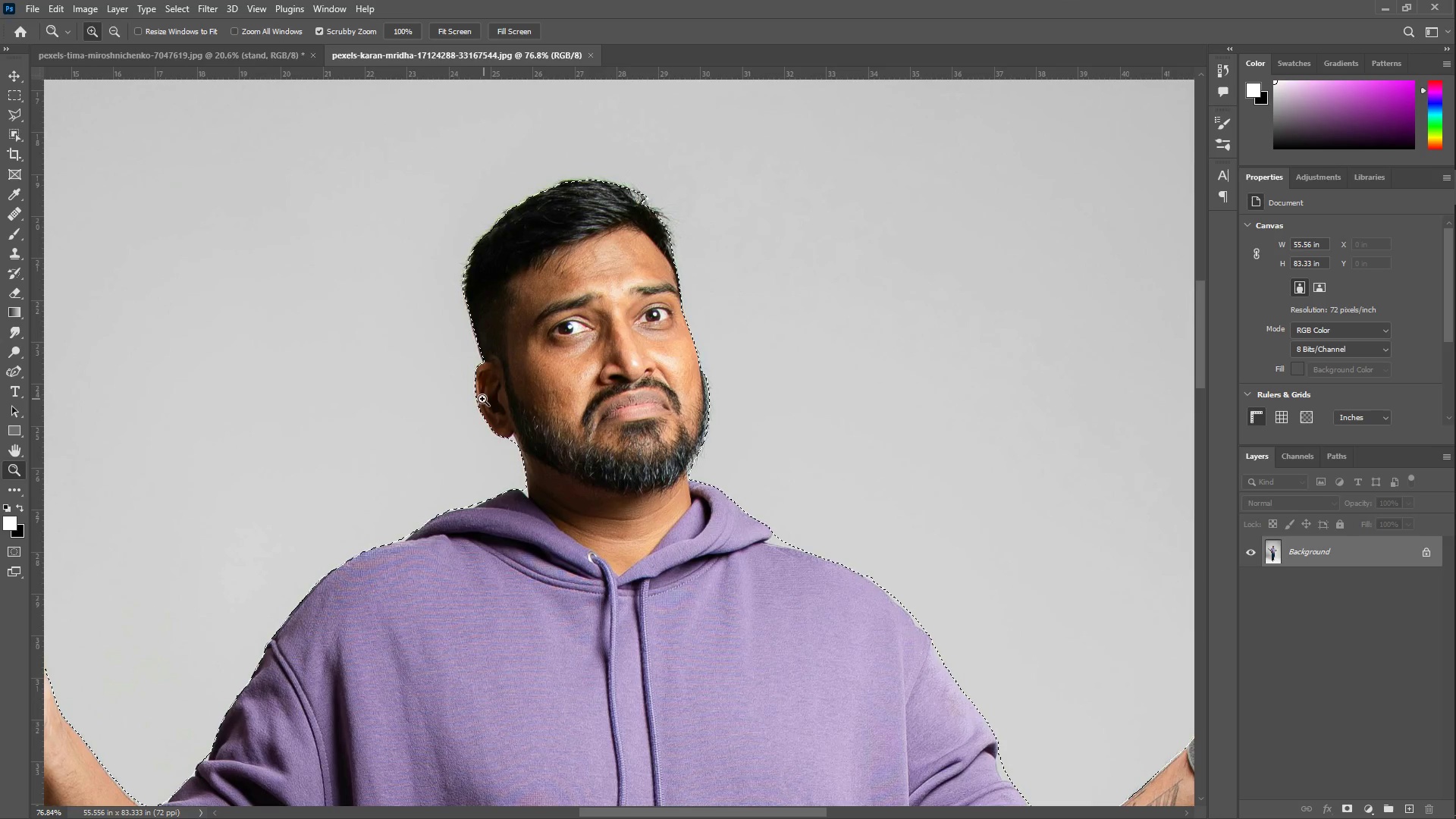 
scroll: coordinate [501, 406], scroll_direction: up, amount: 4.0
 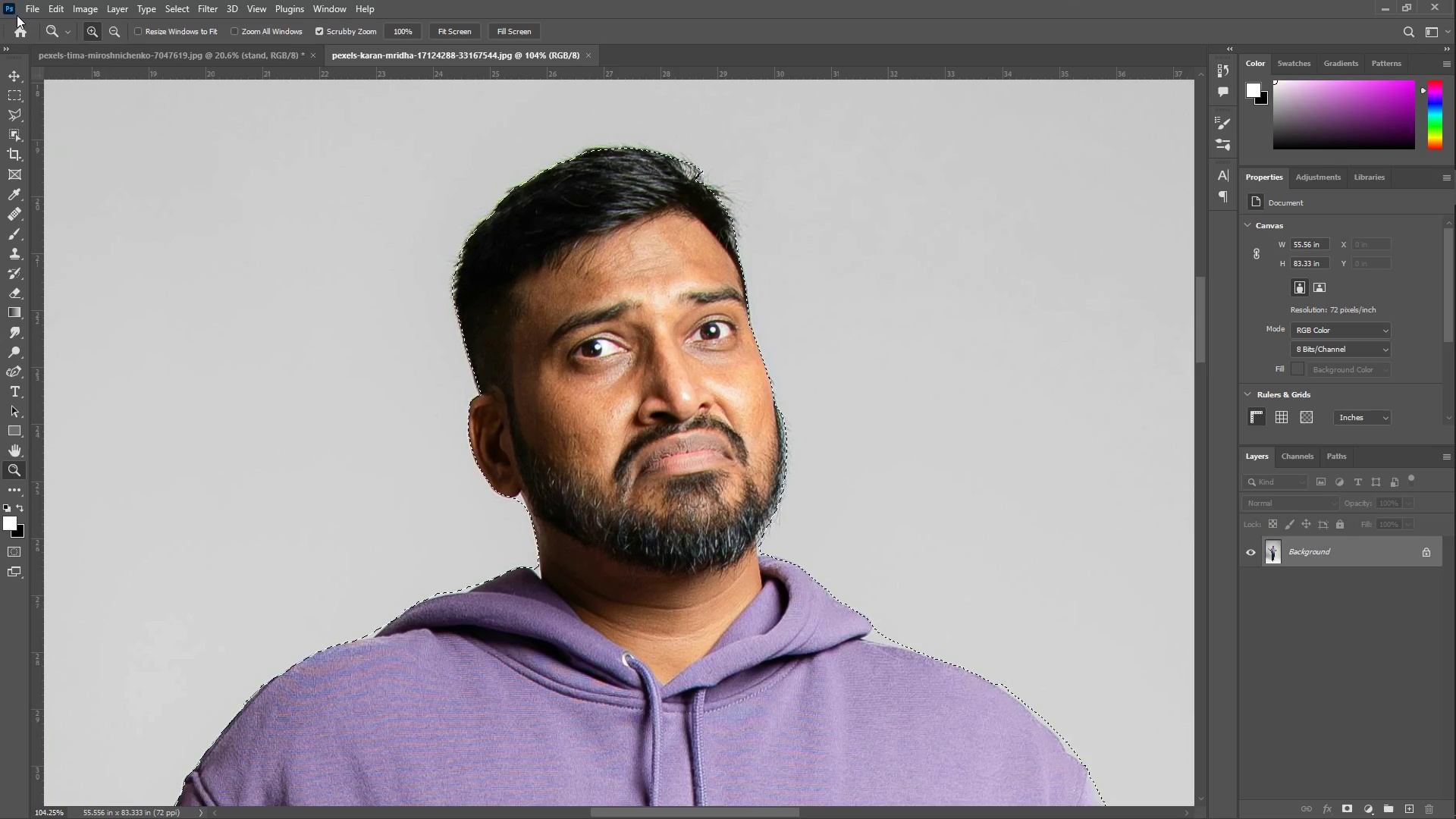 
left_click([27, 7])
 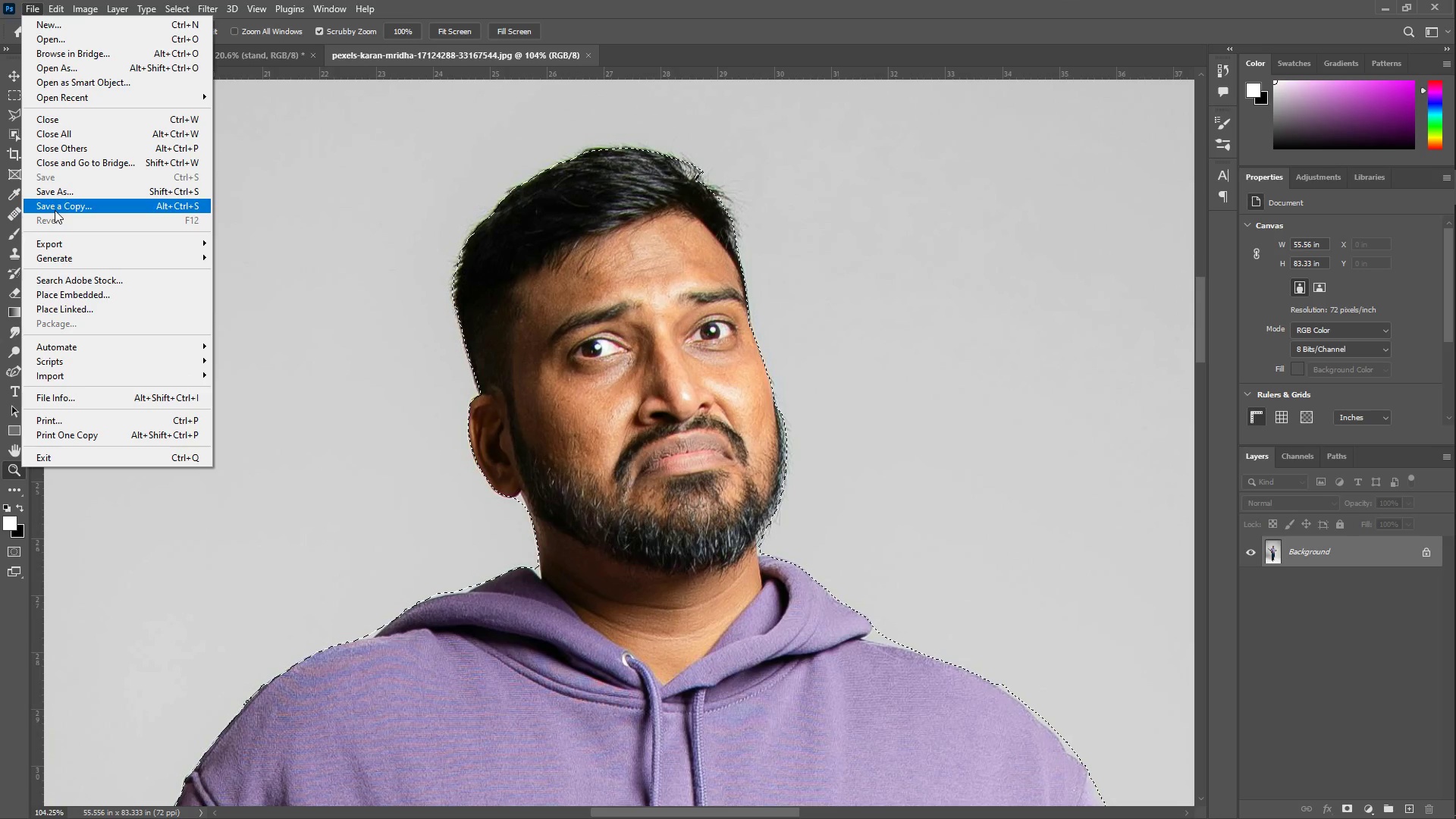 
wait(71.94)
 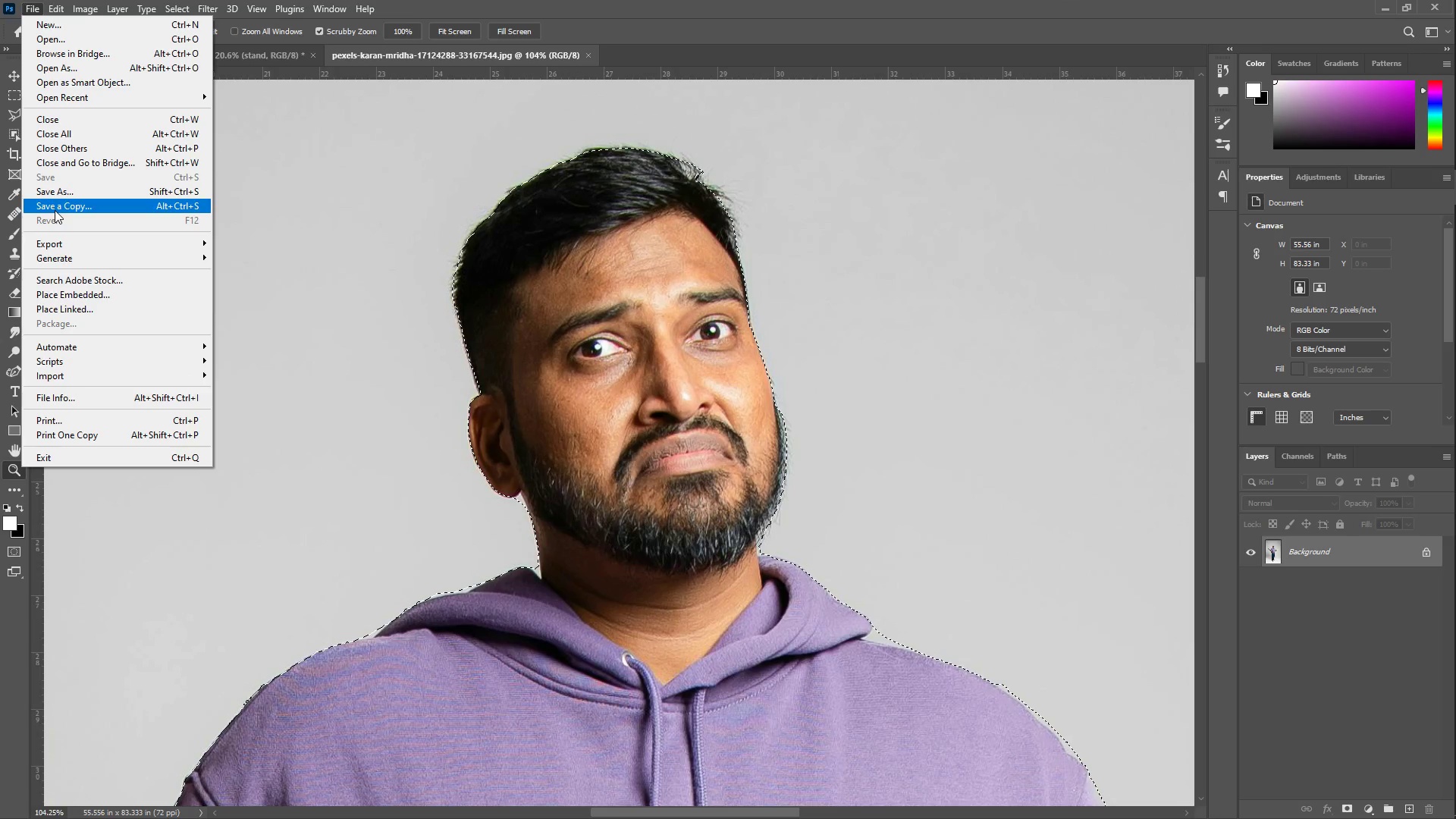 
left_click([416, 259])
 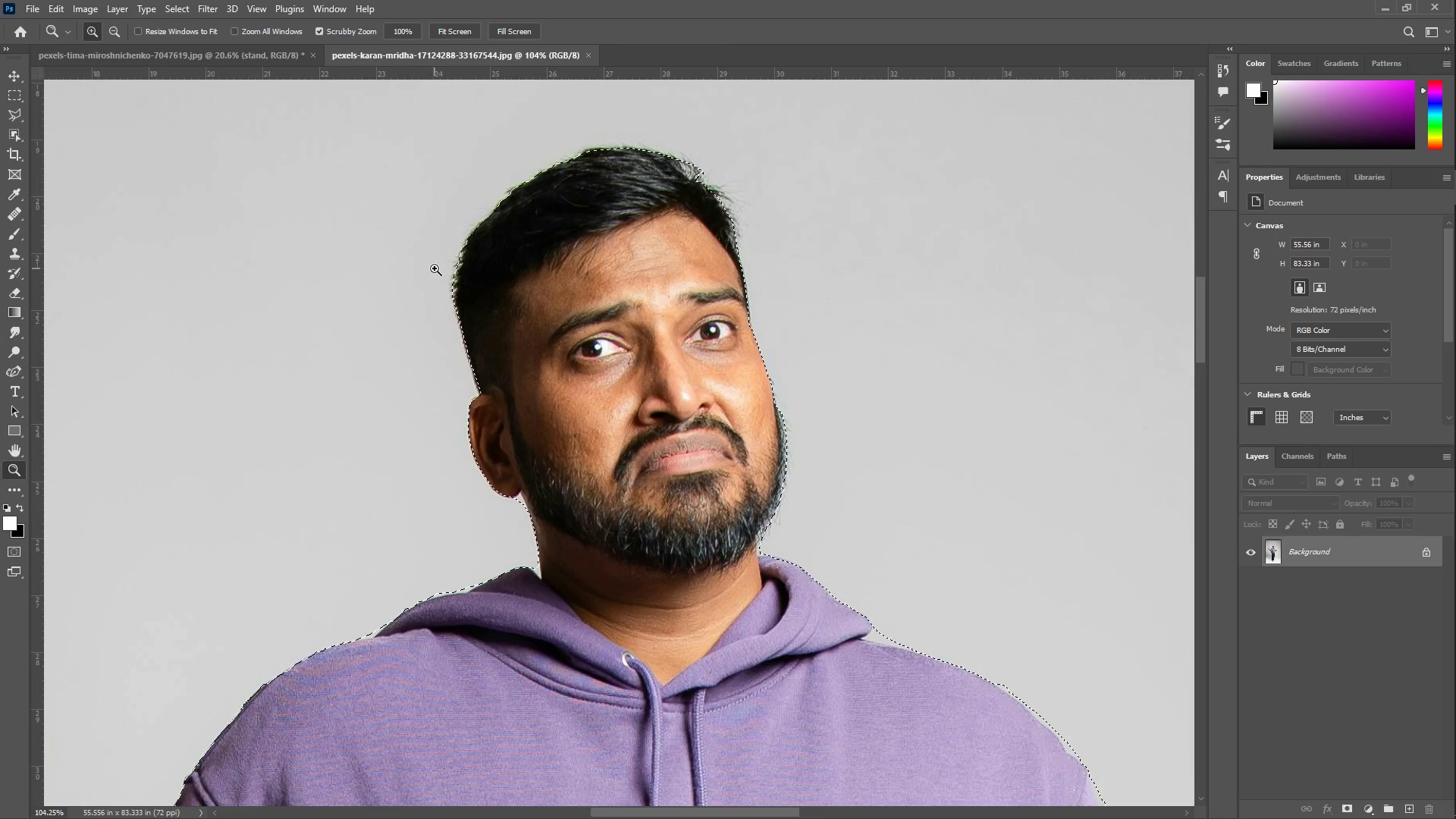 
left_click_drag(start_coordinate=[435, 268], to_coordinate=[378, 281])
 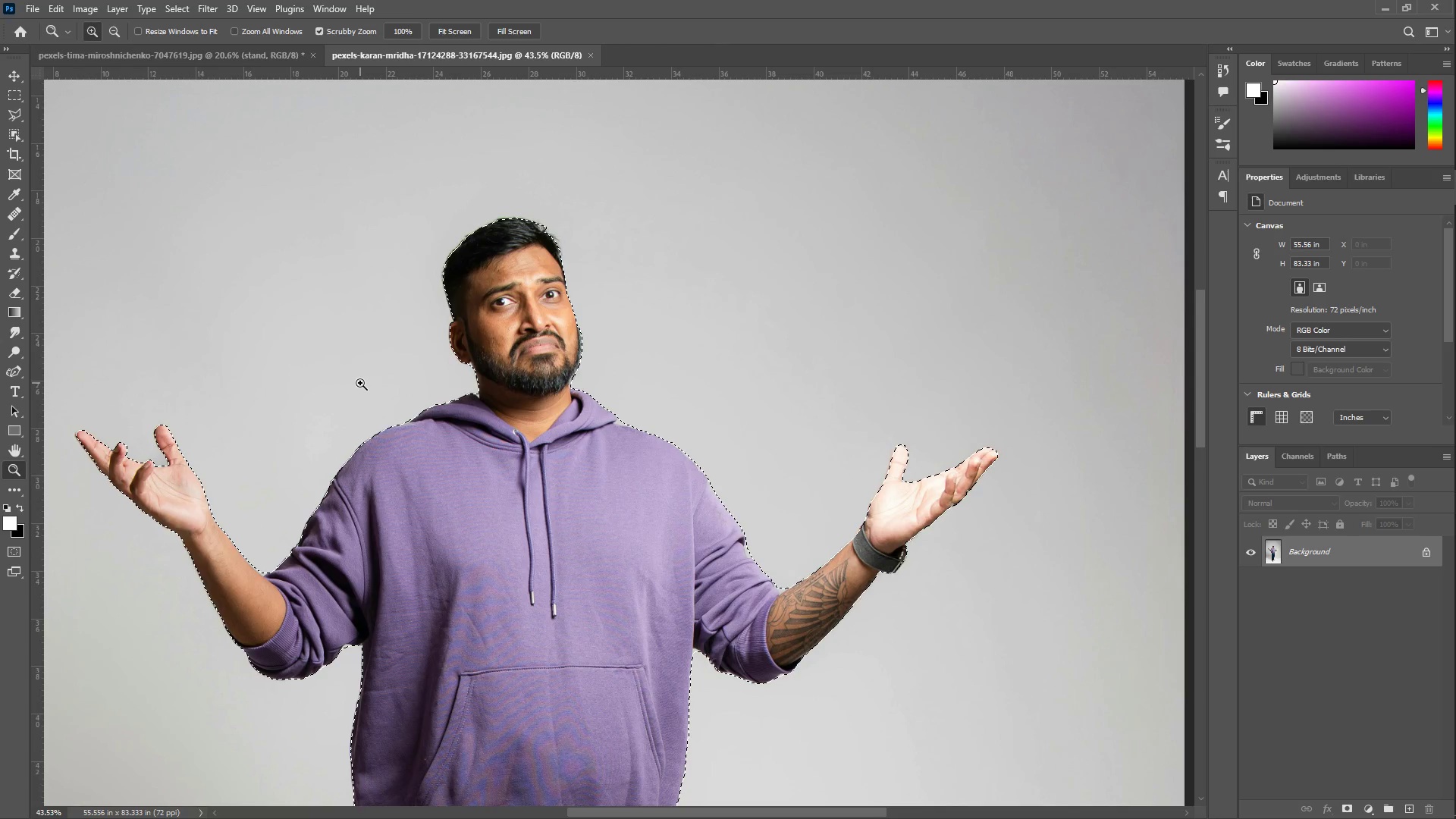 
left_click_drag(start_coordinate=[388, 431], to_coordinate=[362, 425])
 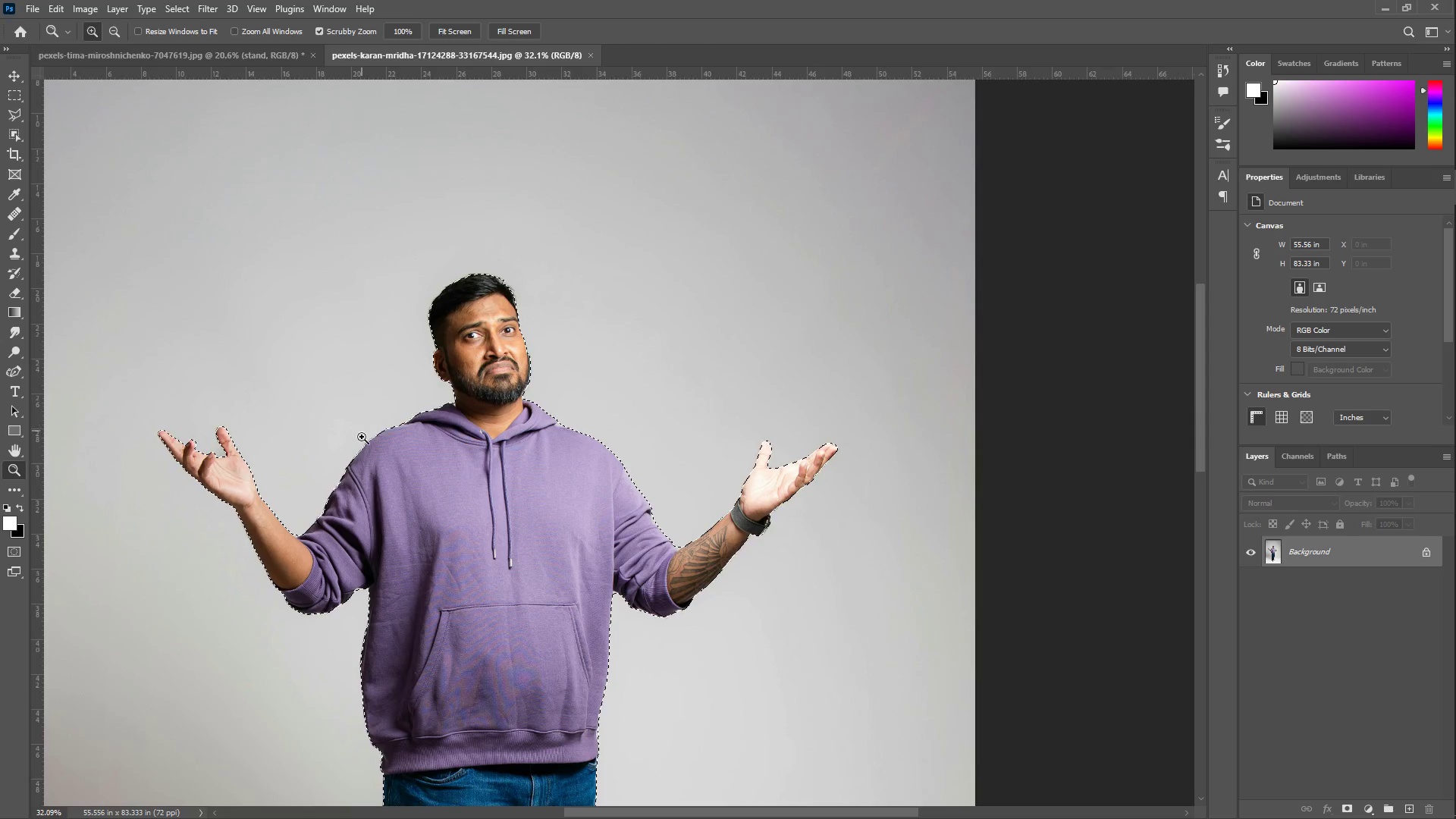 
scroll: coordinate [363, 452], scroll_direction: down, amount: 10.0
 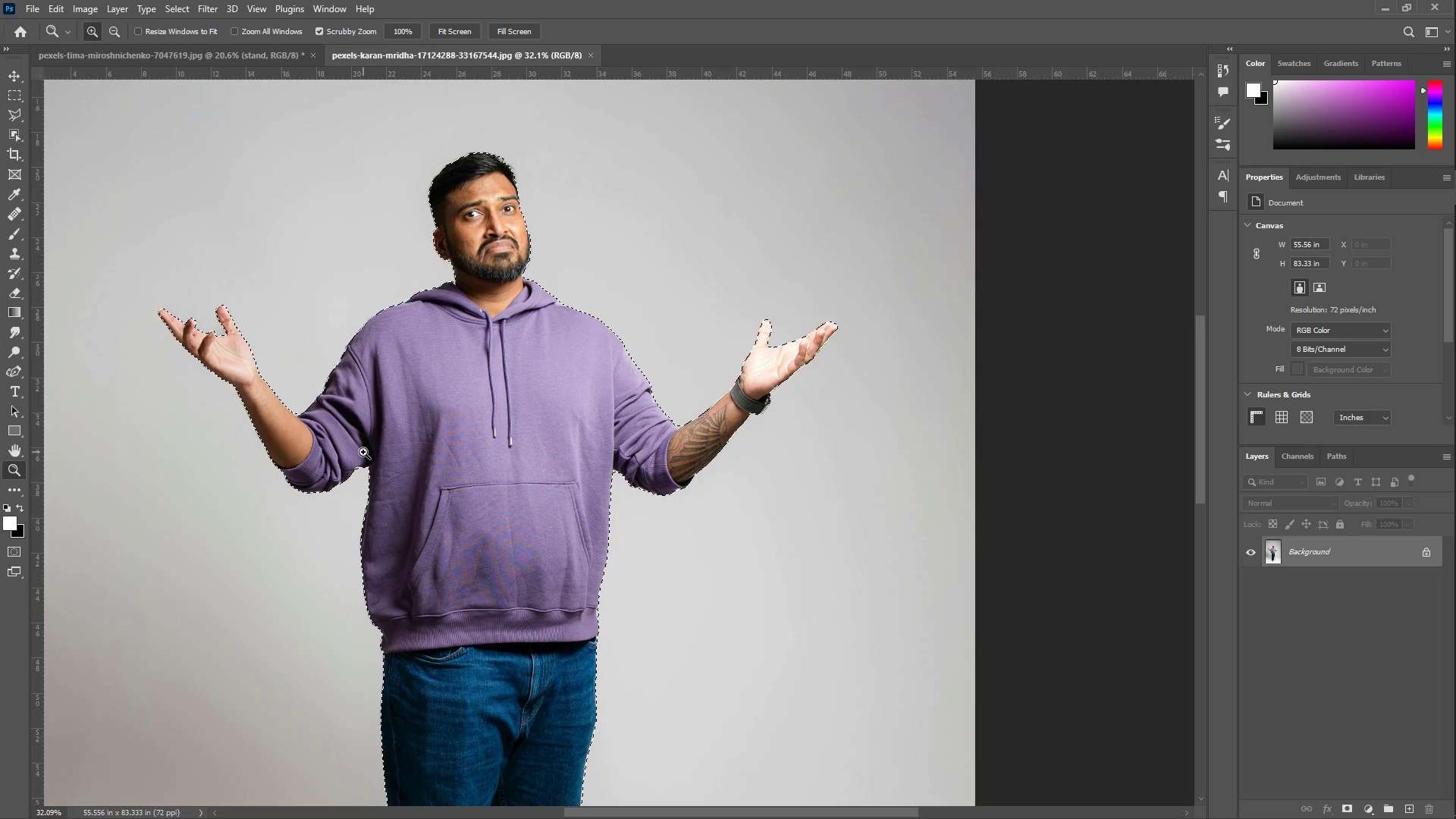 
wait(8.14)
 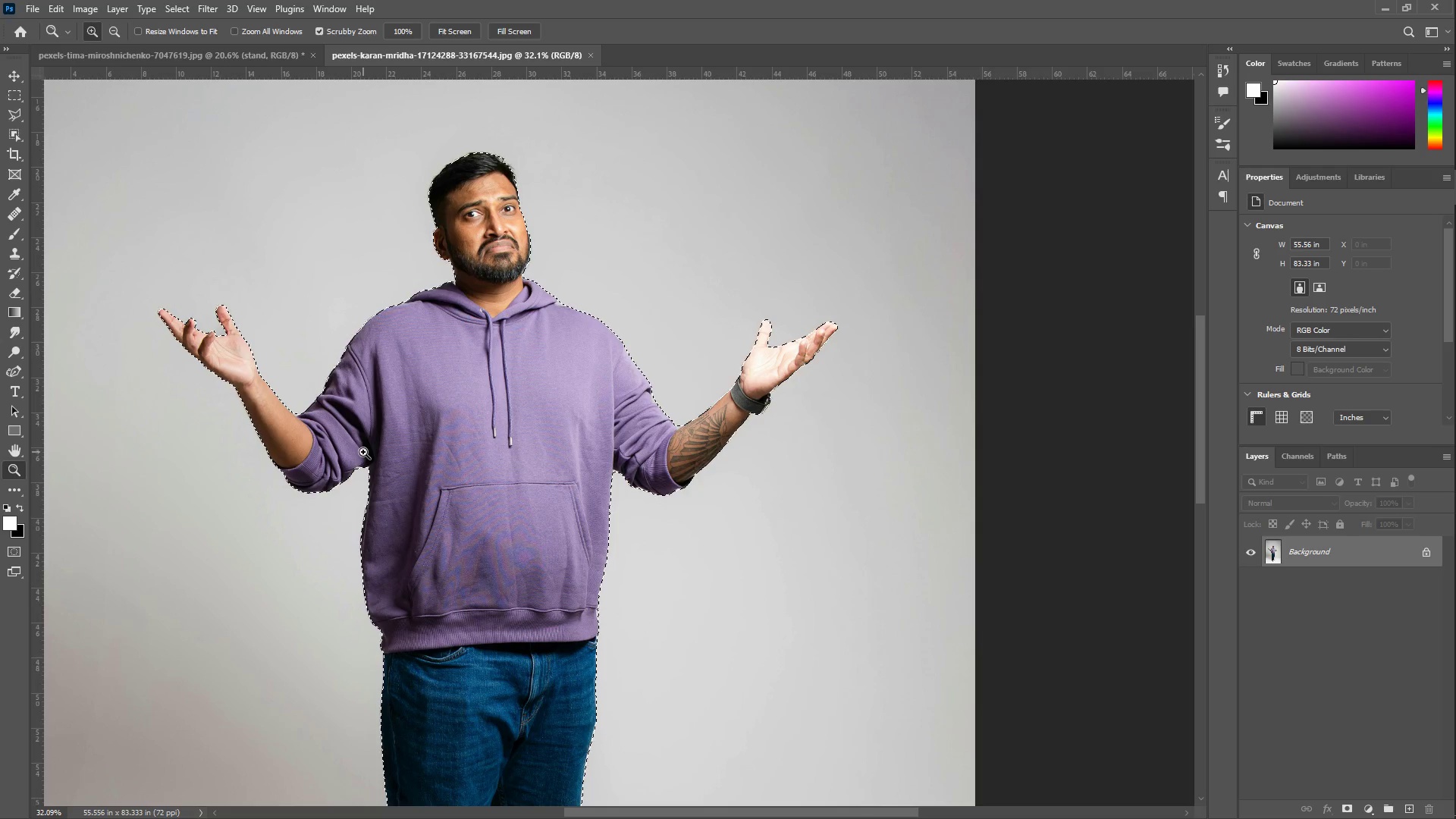 
left_click([1346, 810])
 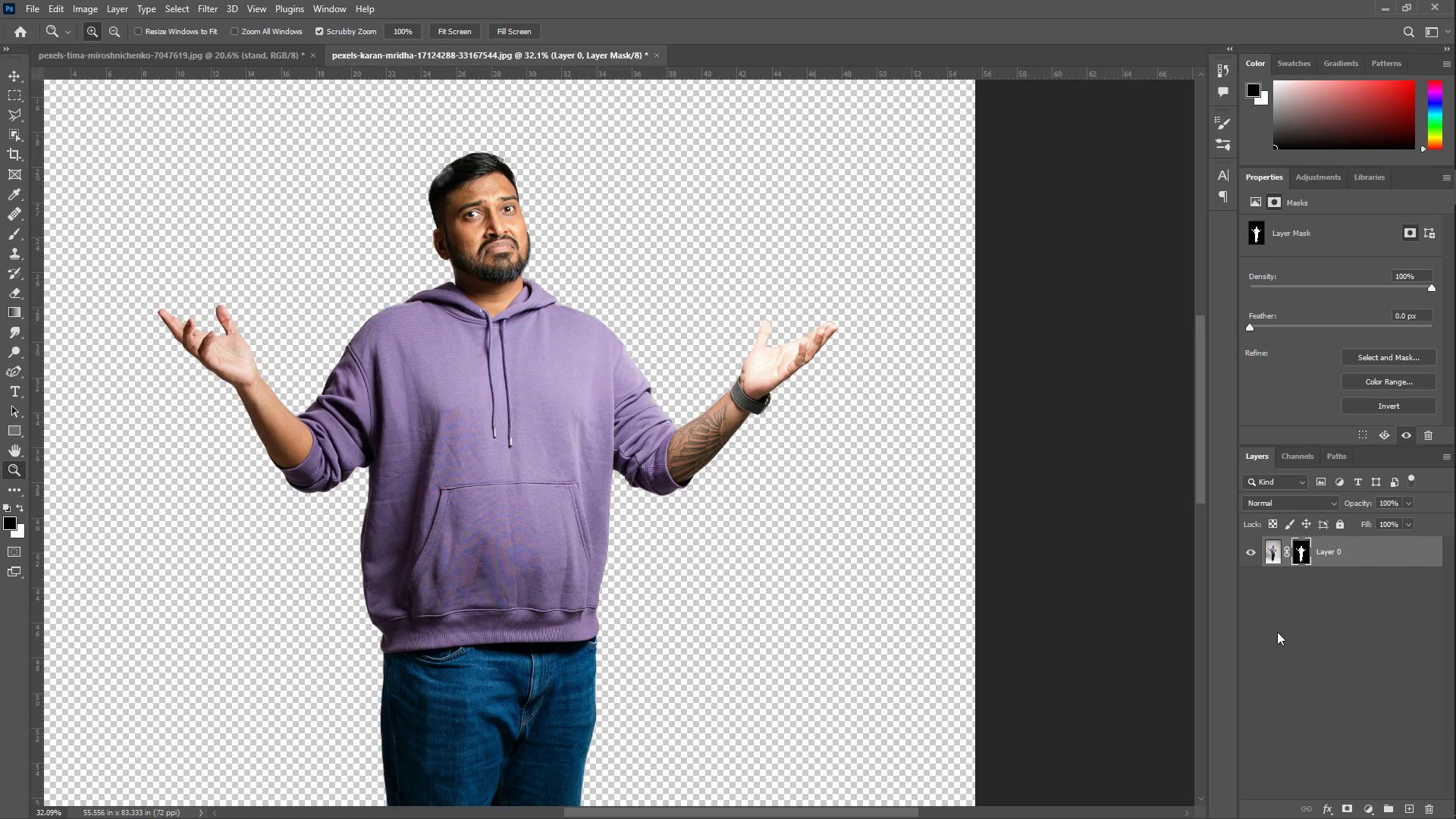 
wait(14.0)
 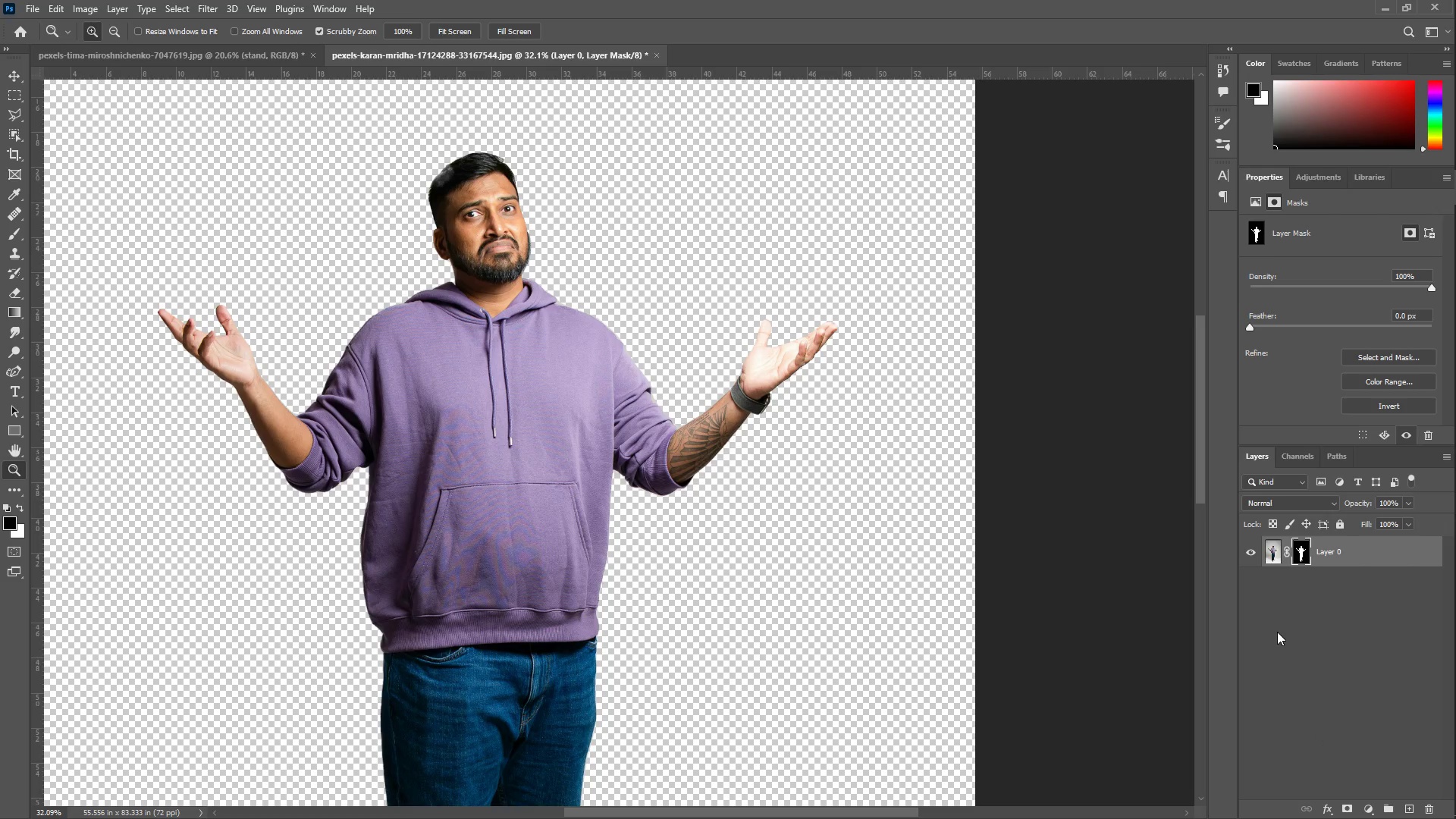 
left_click([114, 9])
 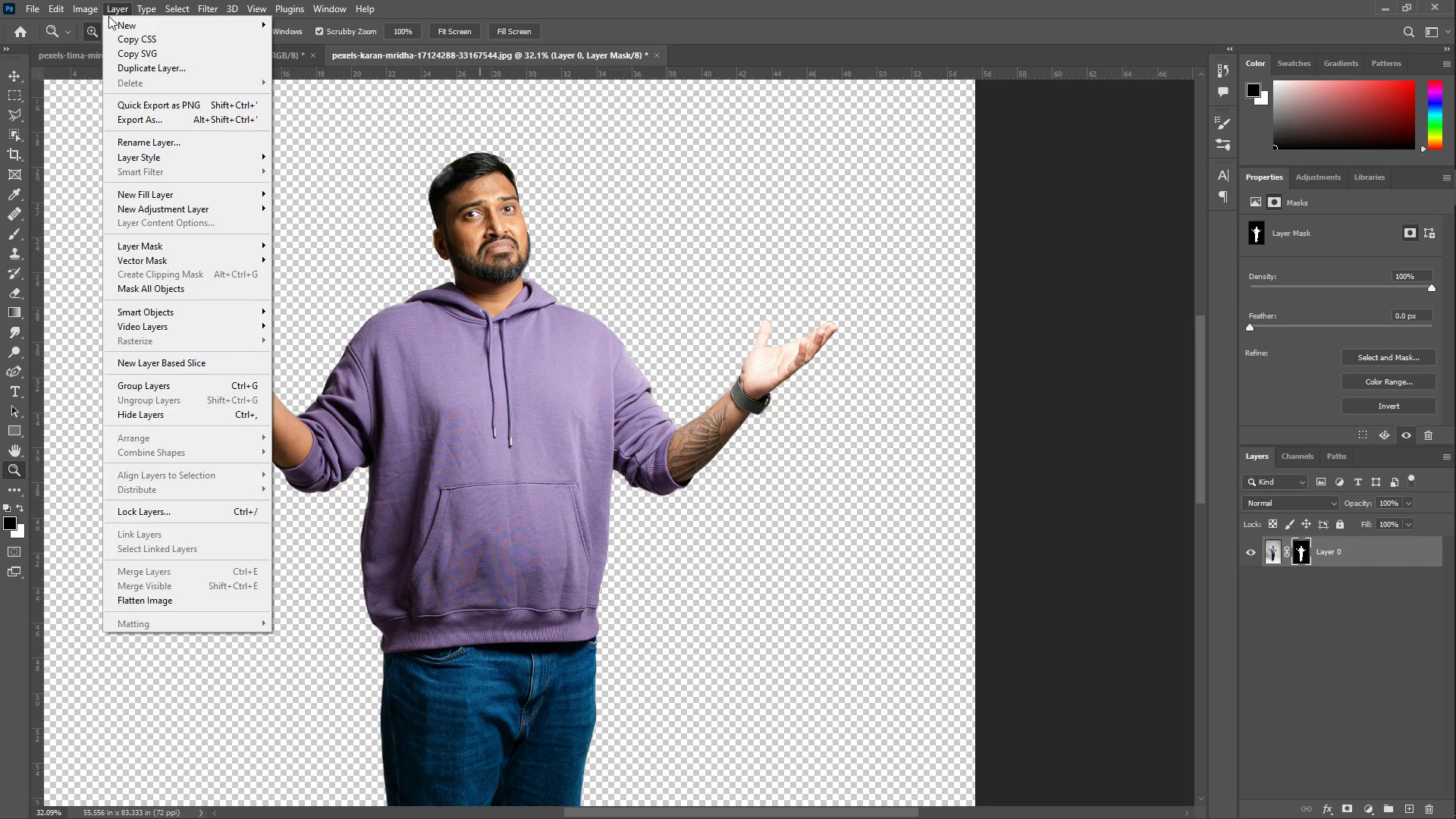 
wait(7.73)
 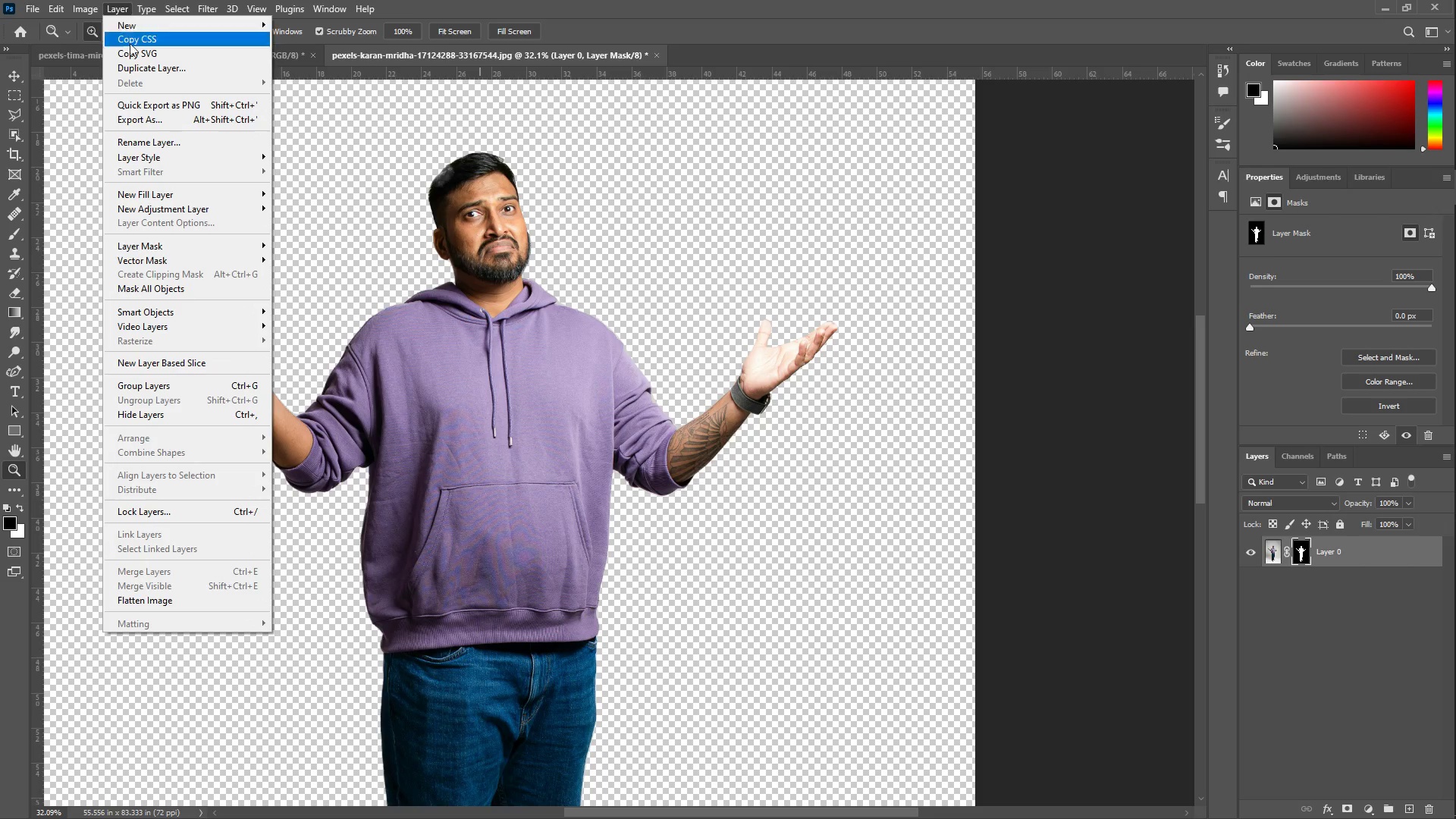 
left_click([263, 207])
 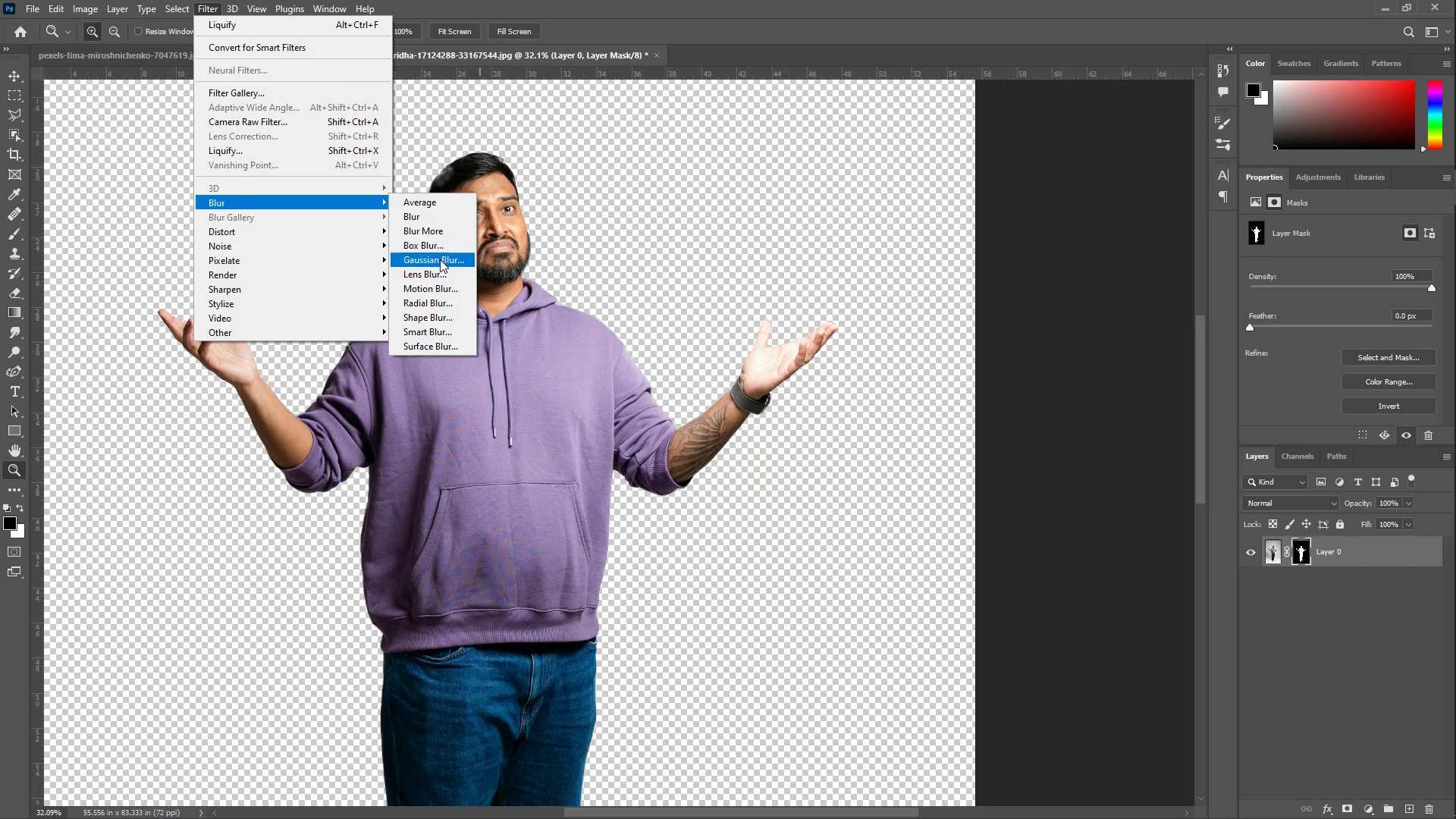 
left_click([439, 259])
 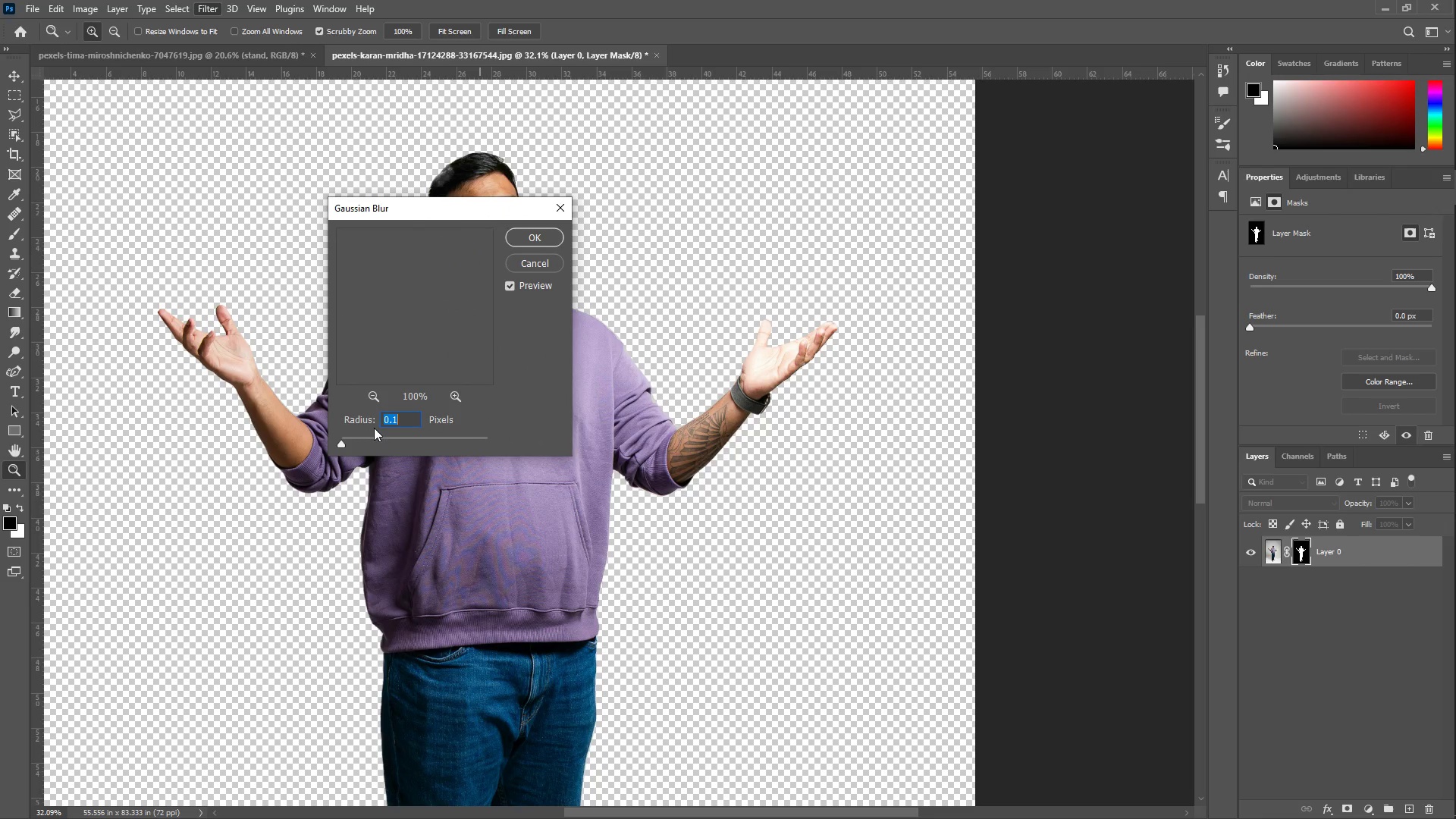 
key(Numpad1)
 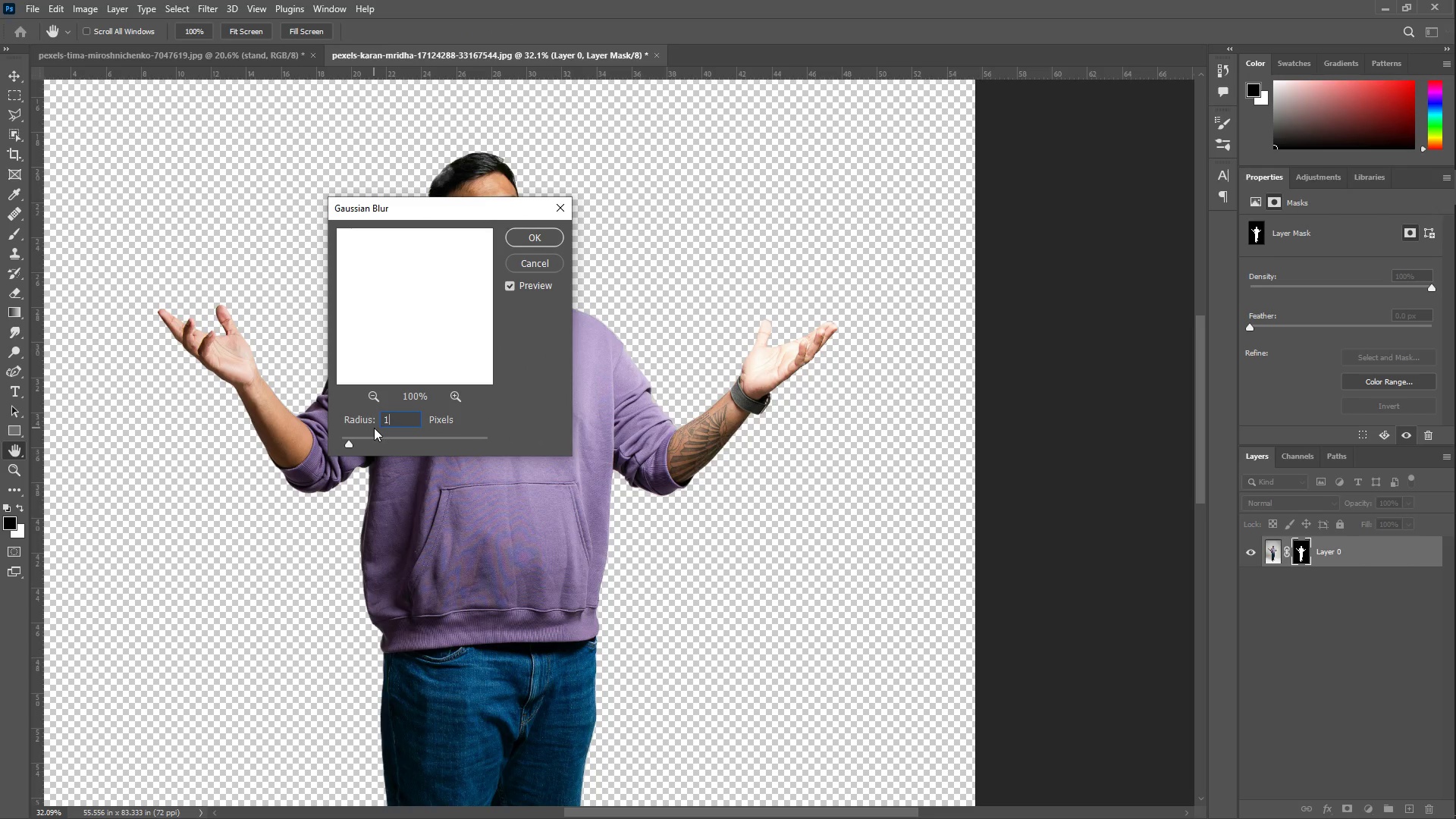 
key(NumpadEnter)
 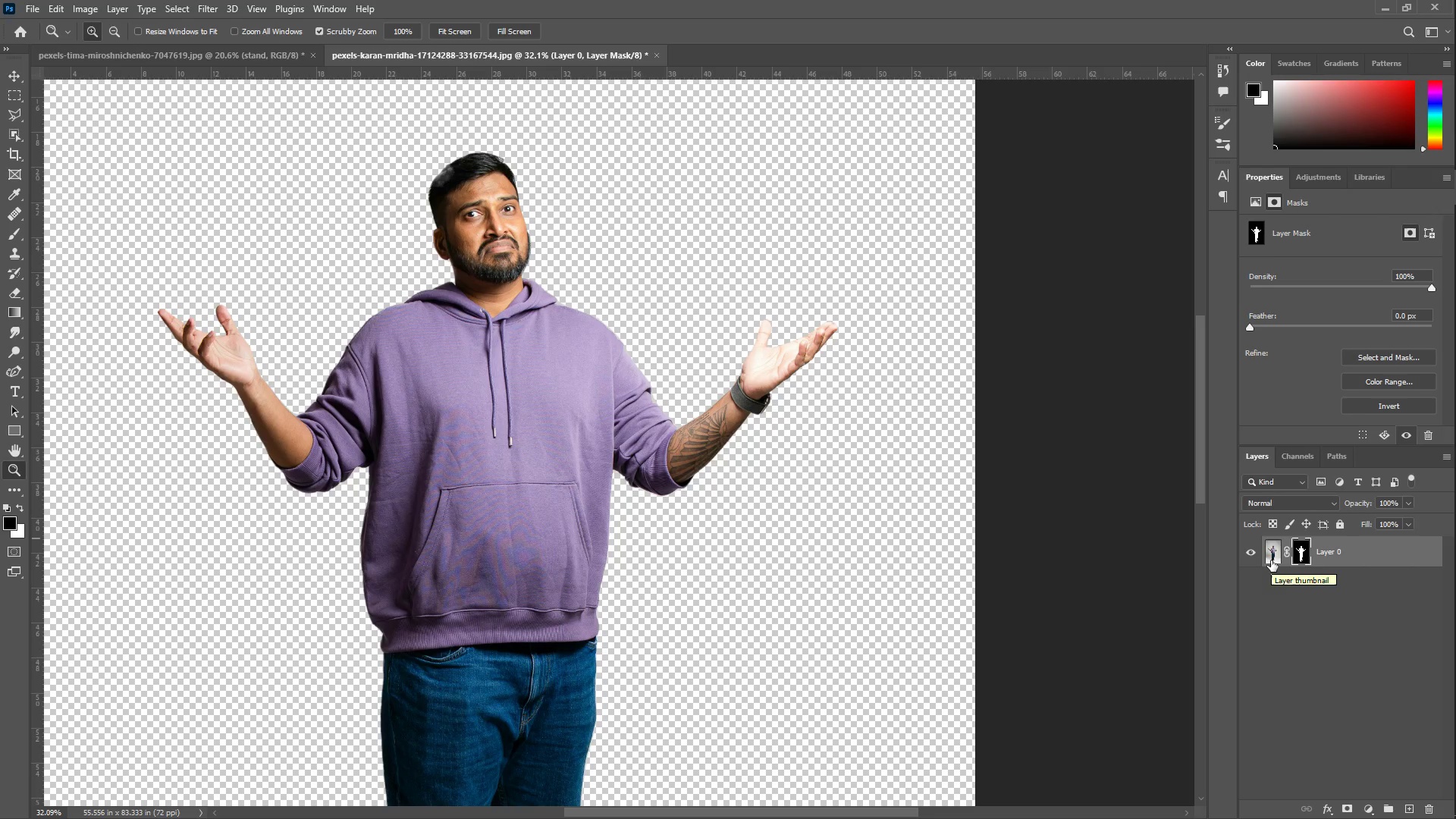 
wait(12.8)
 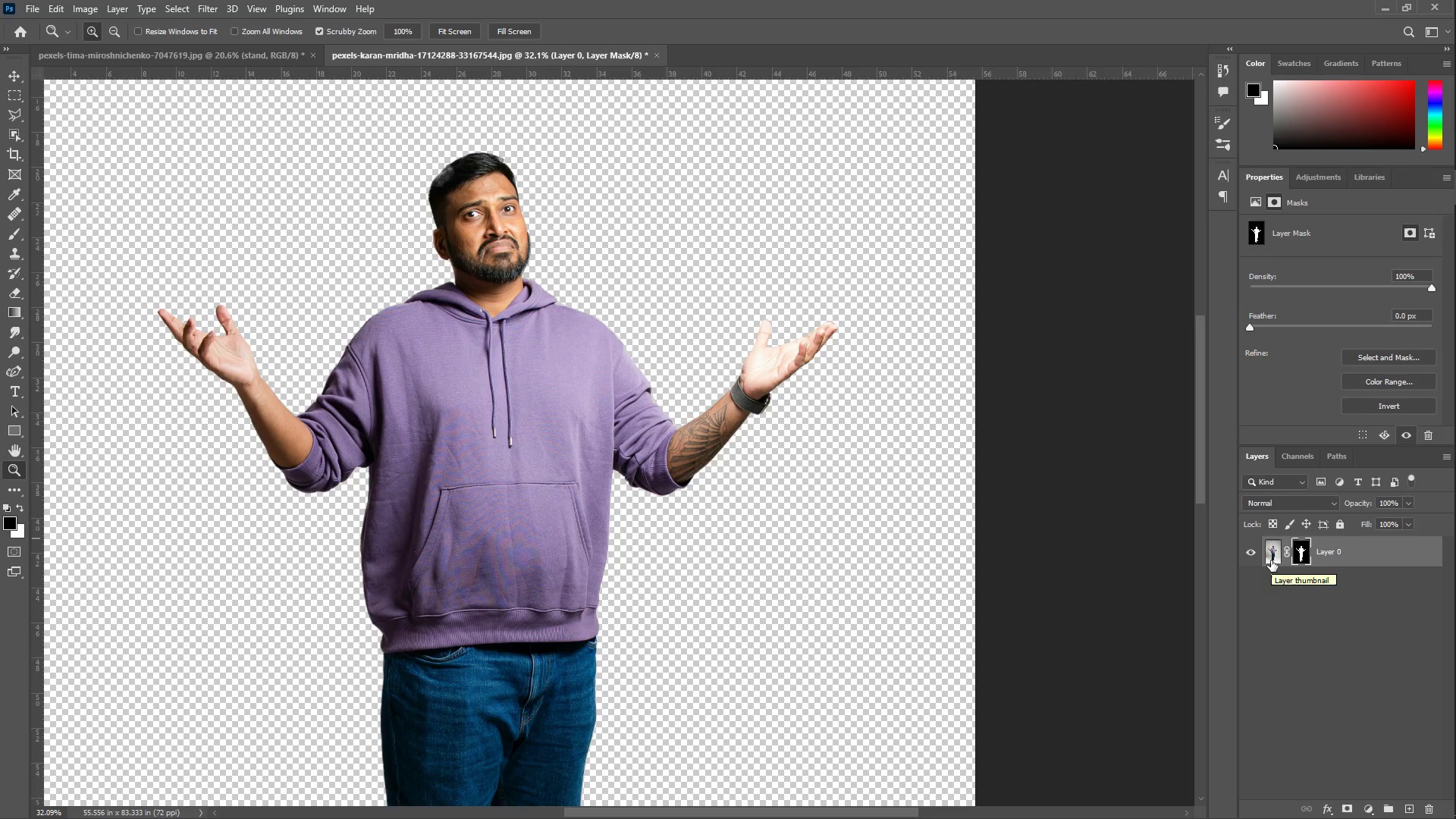 
left_click([1354, 560])
 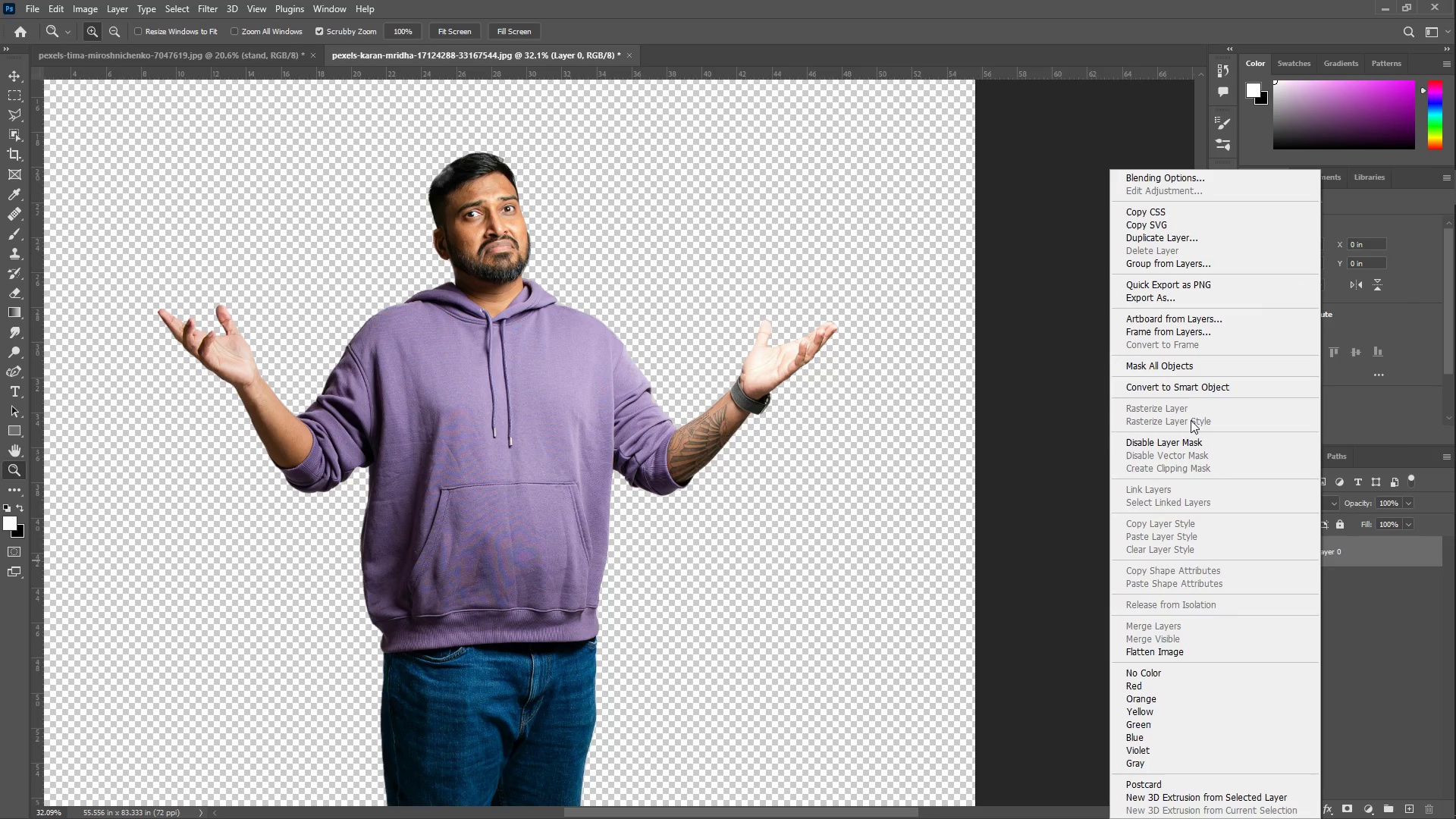 
right_click([1354, 560])
 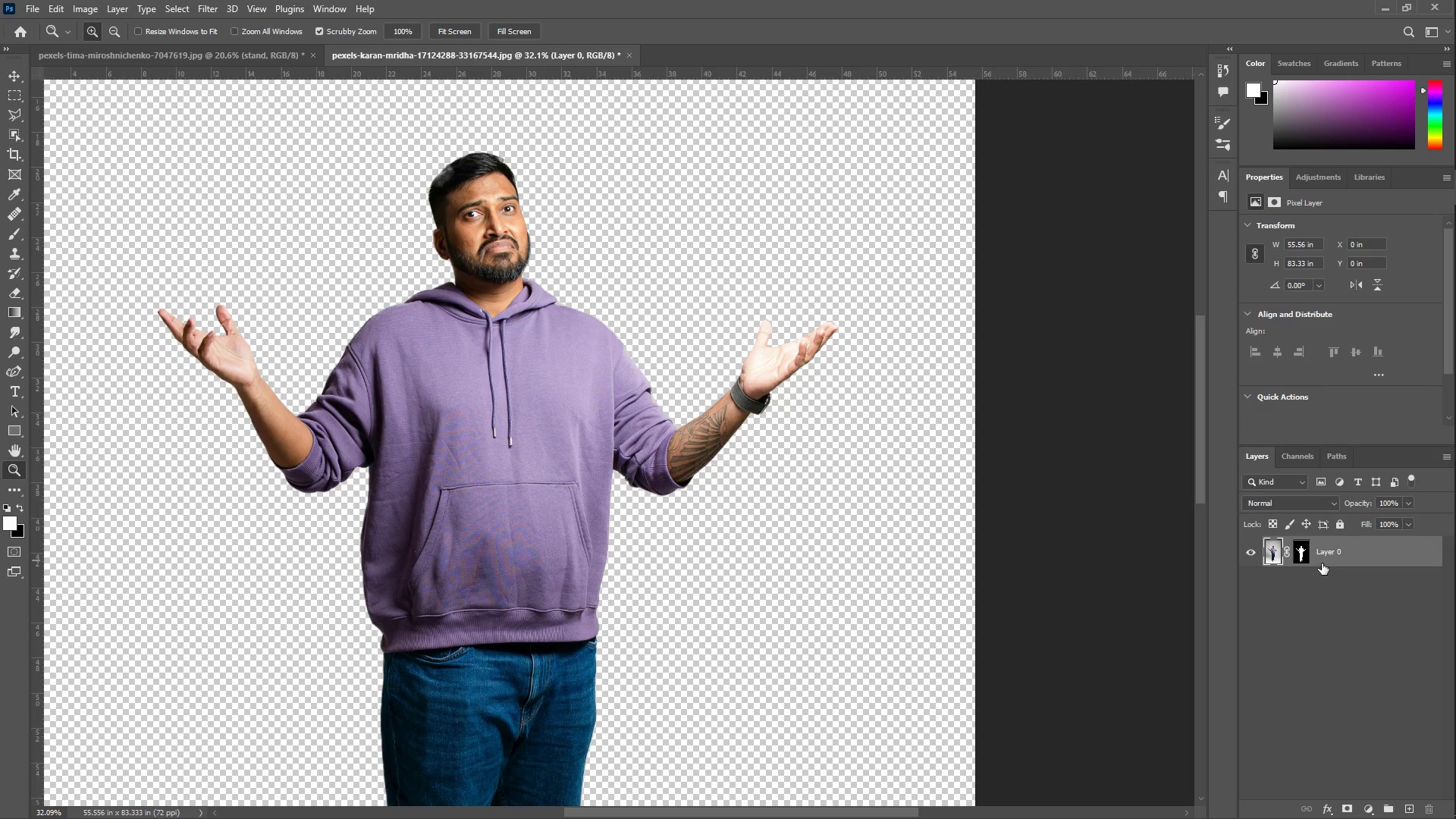 
left_click([1186, 392])
 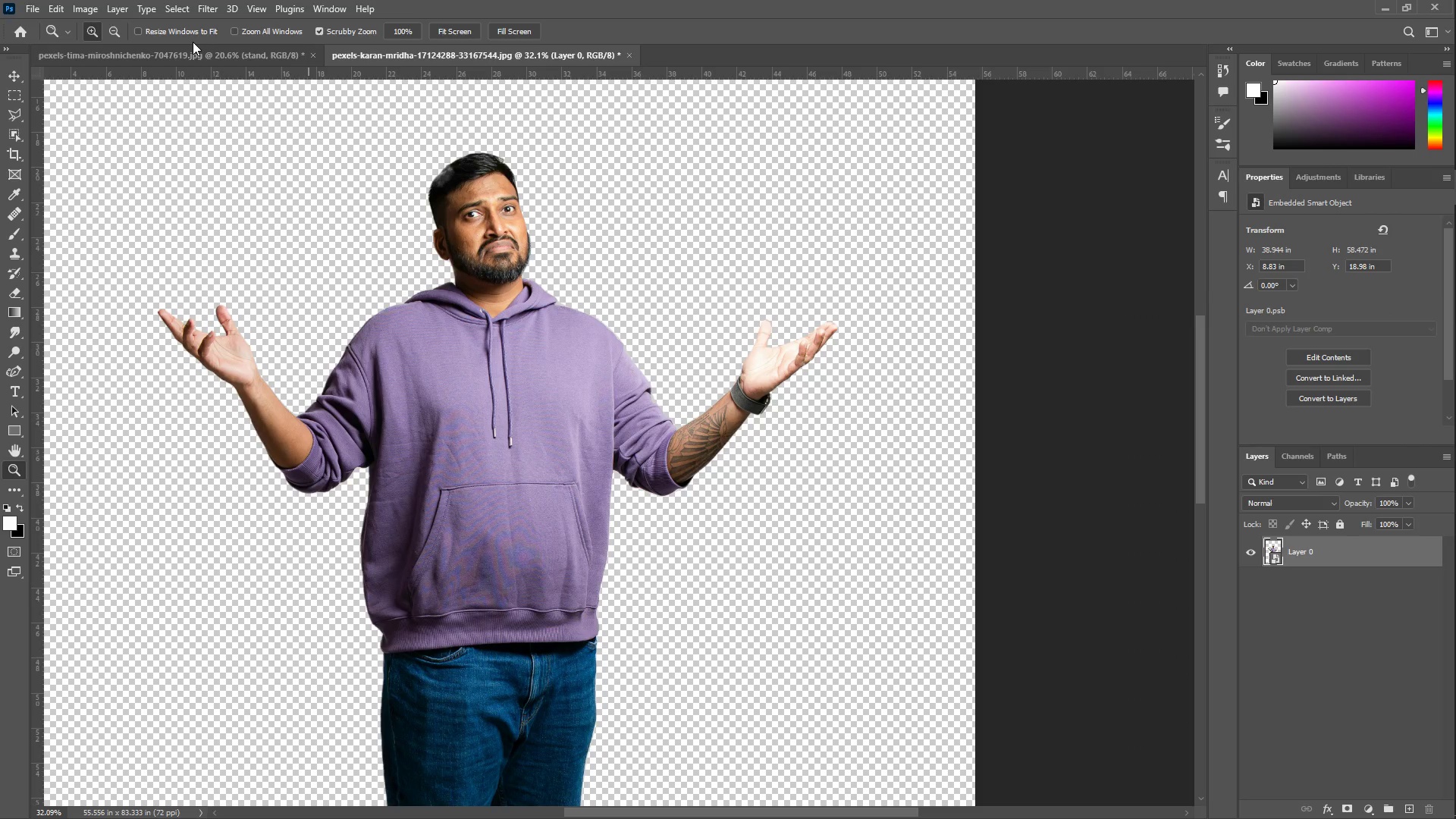 
left_click([118, 14])
 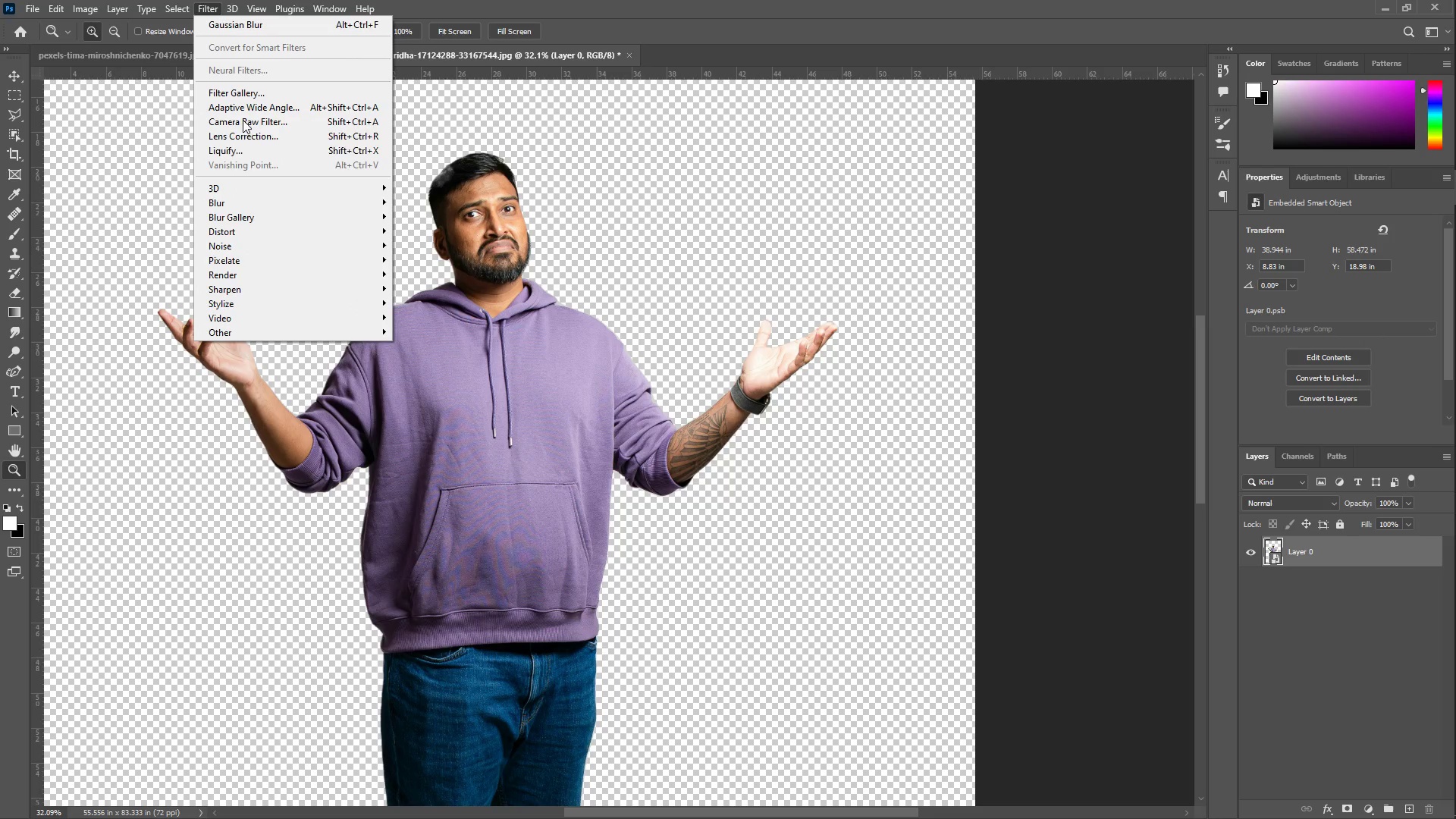 
wait(6.92)
 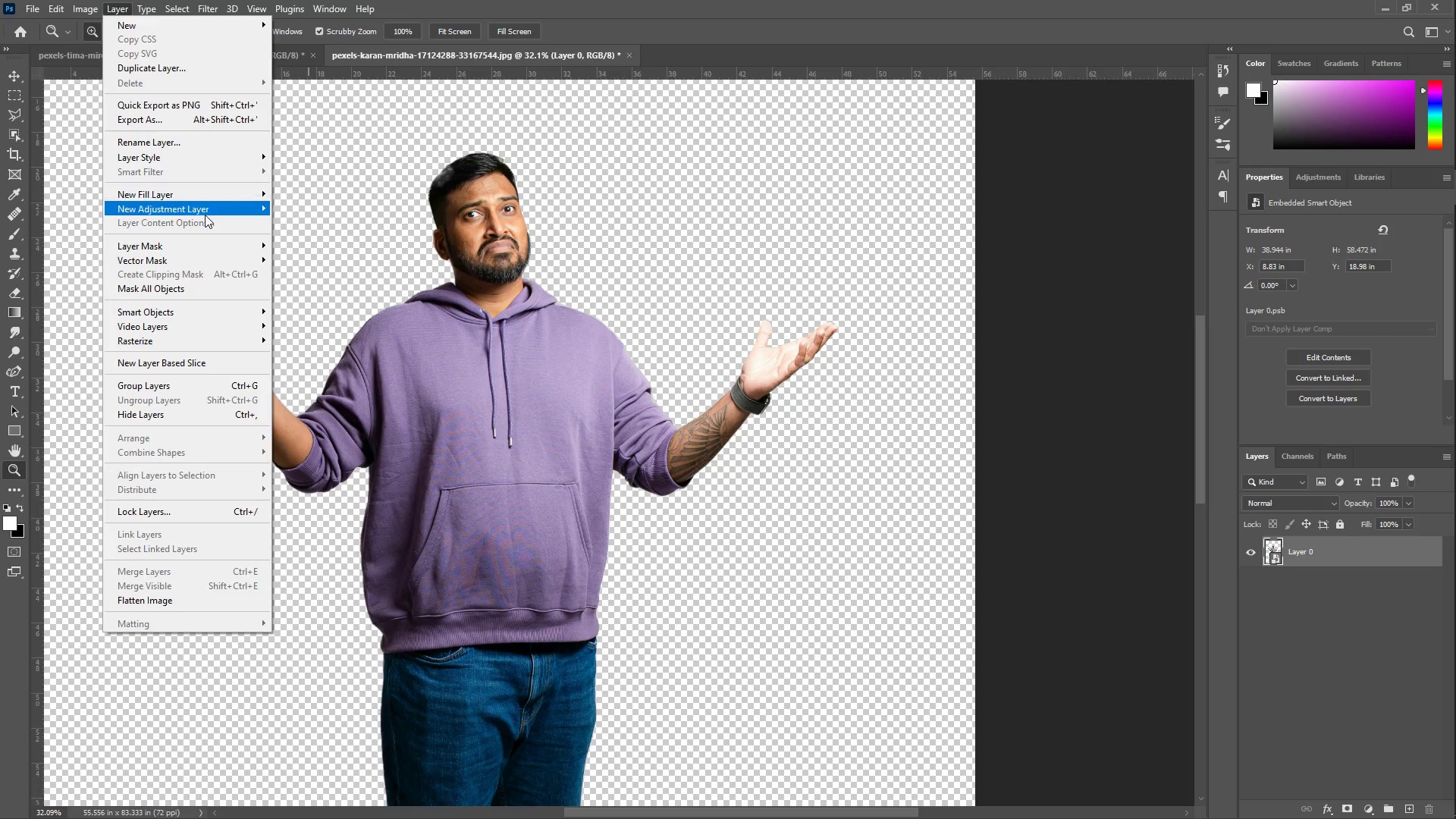 
left_click([224, 24])
 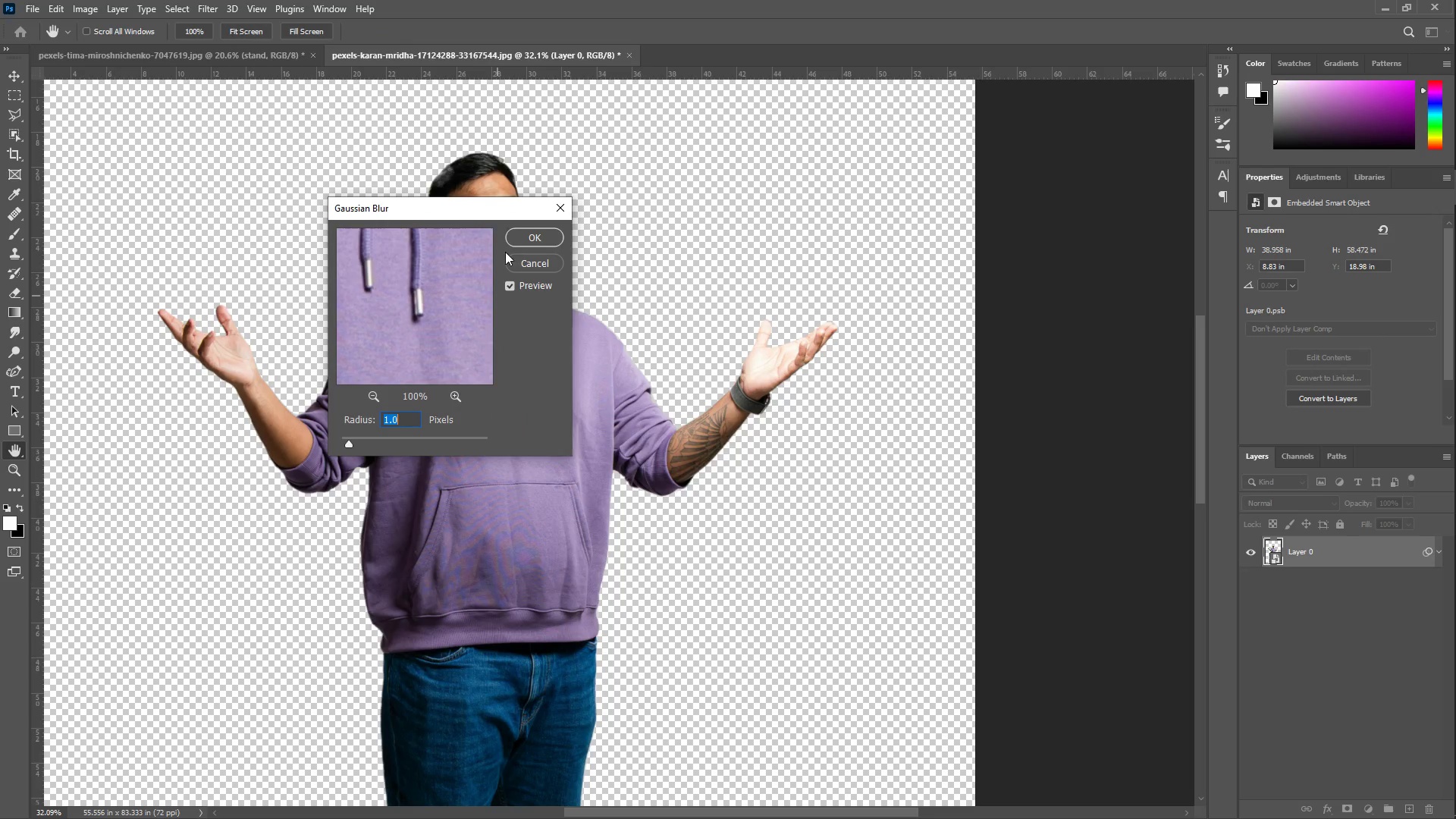 
left_click([521, 240])
 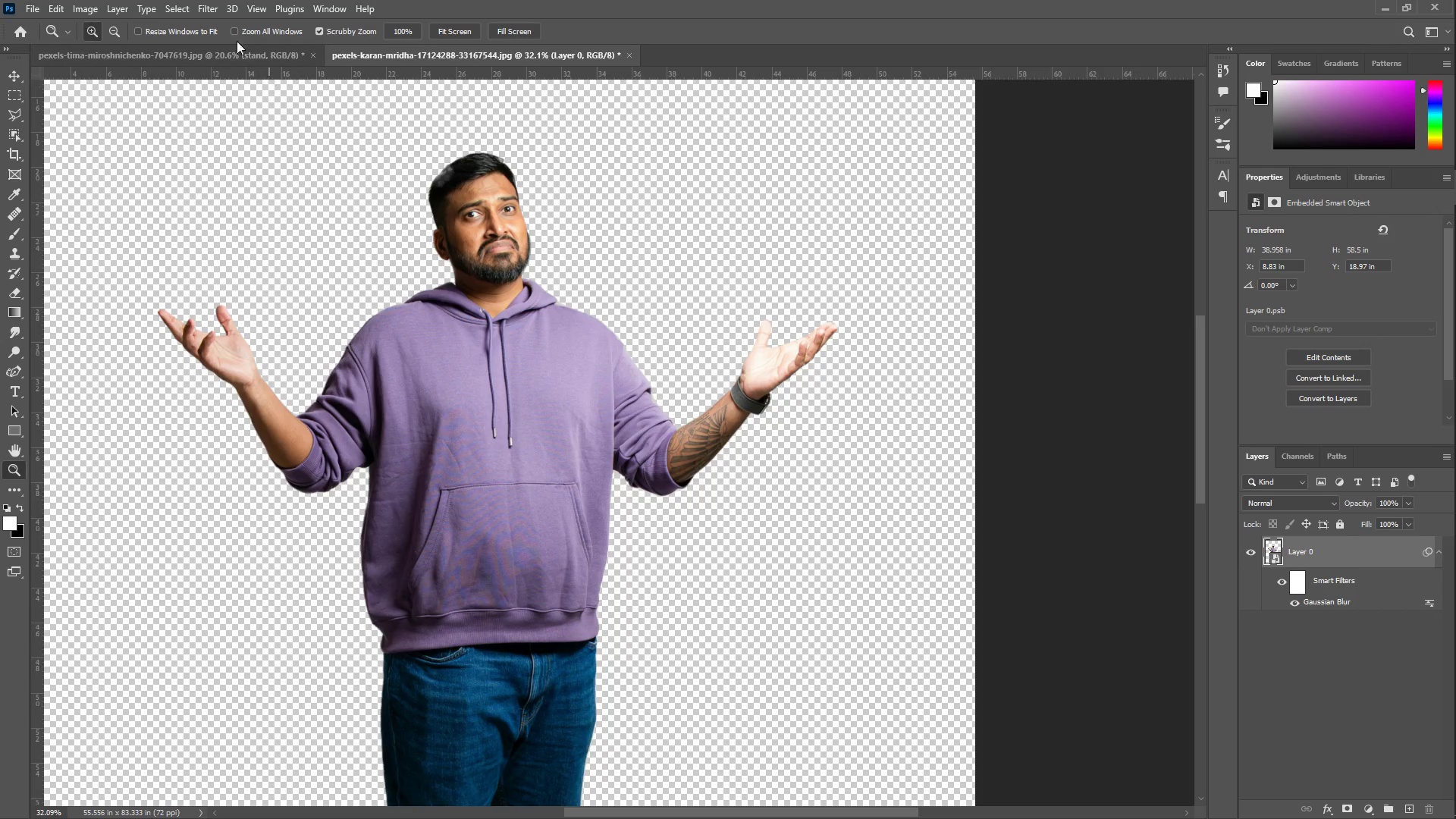 
left_click([197, 10])
 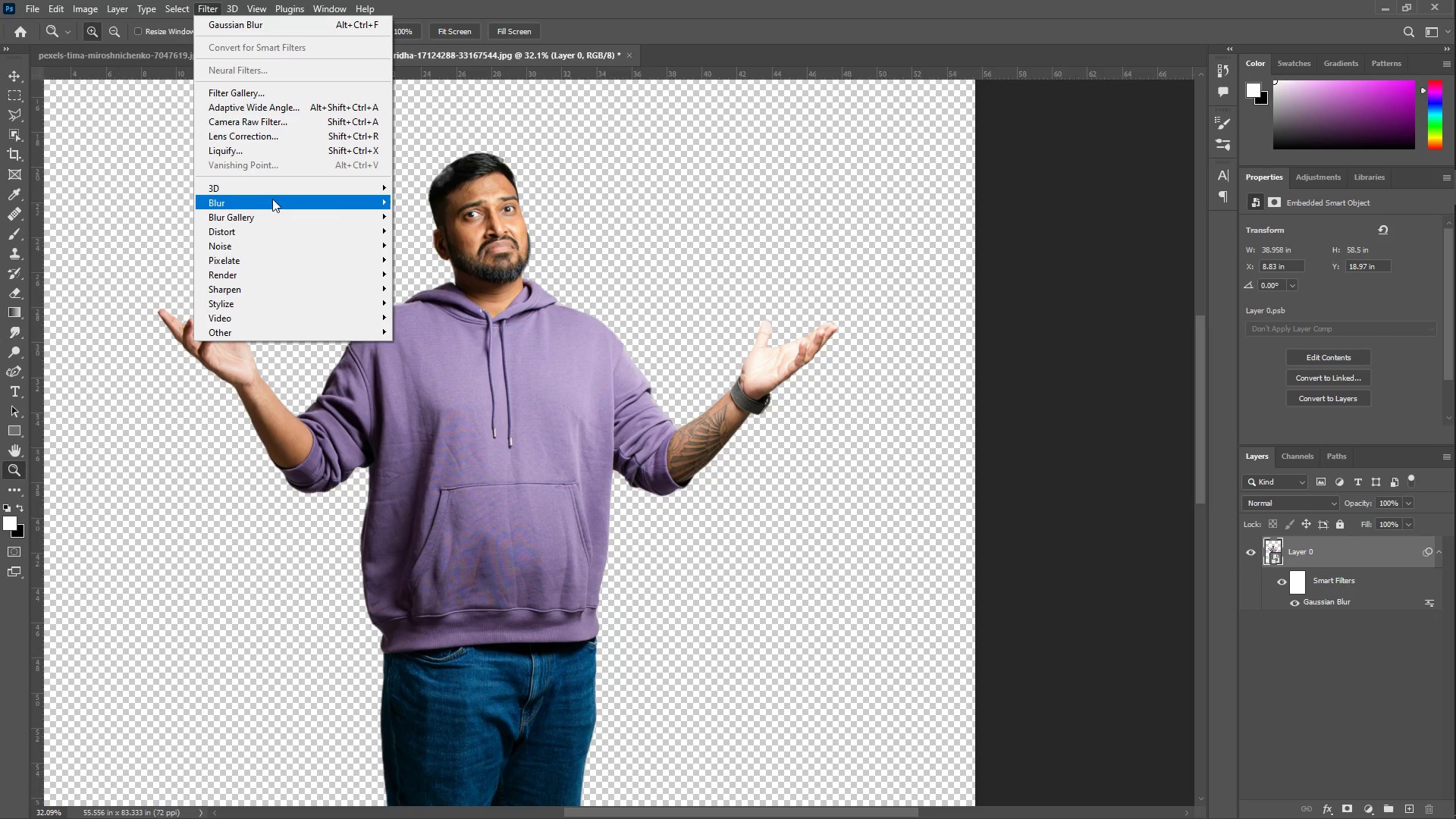 
left_click([273, 199])
 